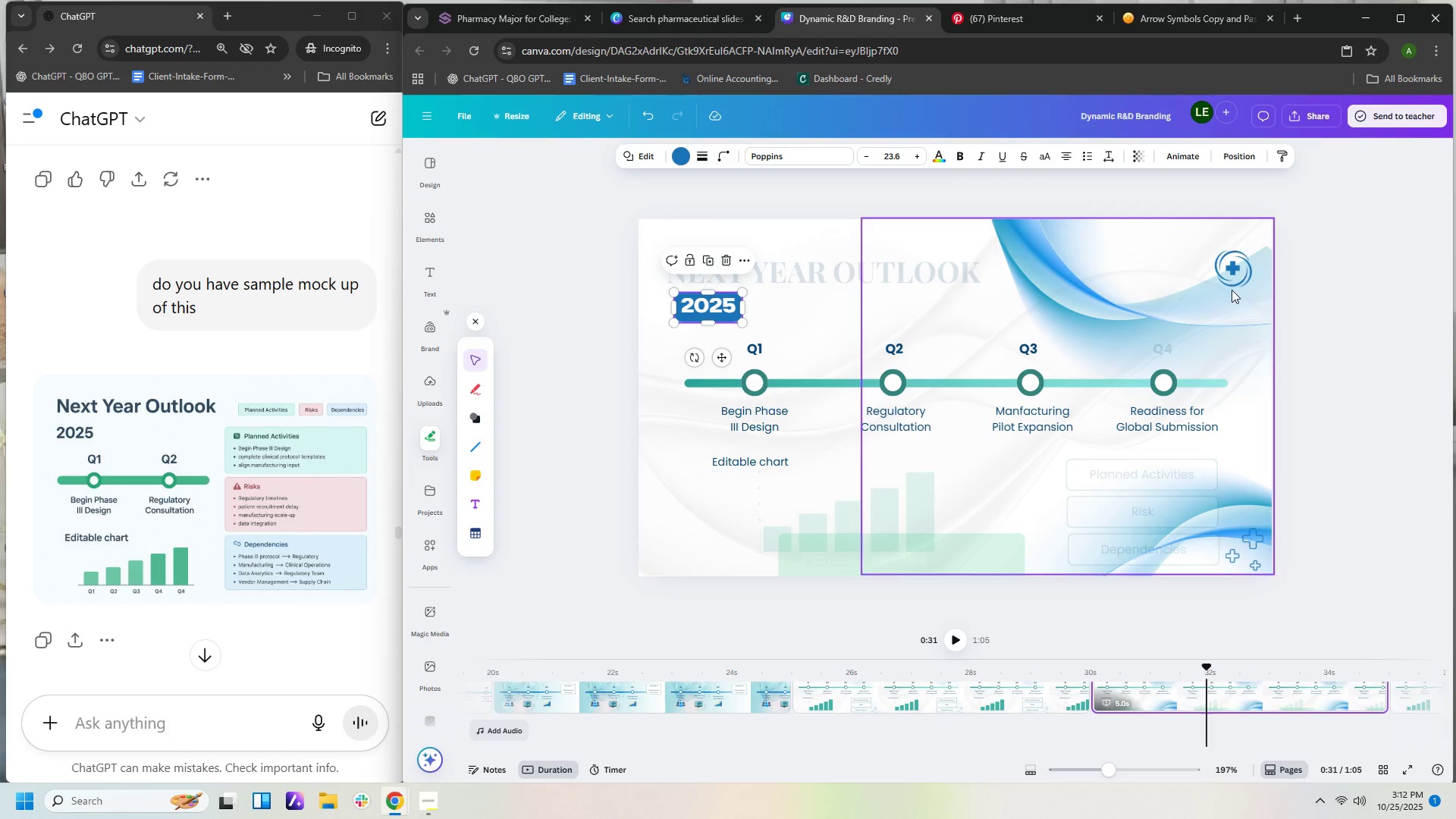 
left_click([1235, 279])
 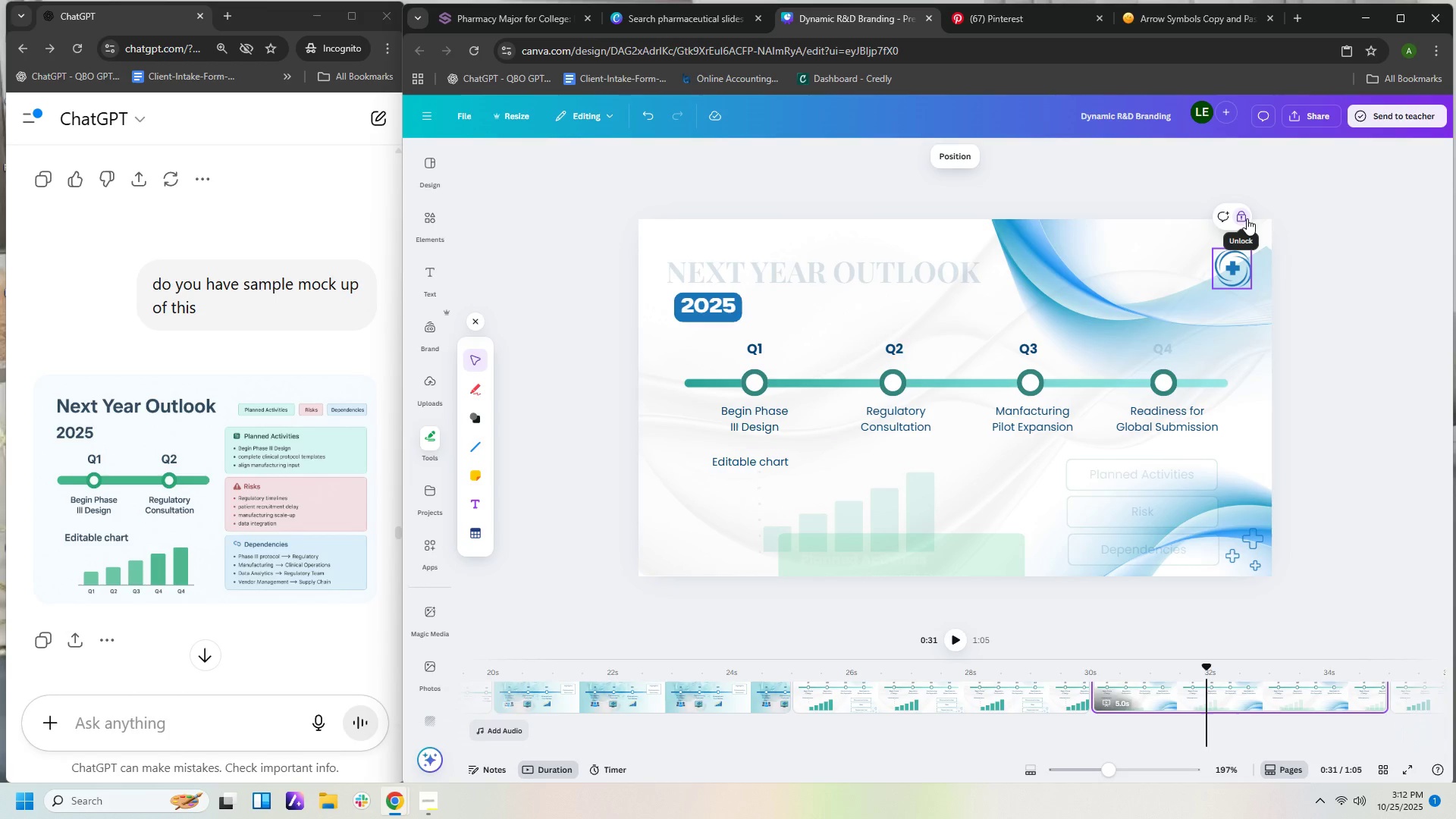 
left_click([1247, 218])
 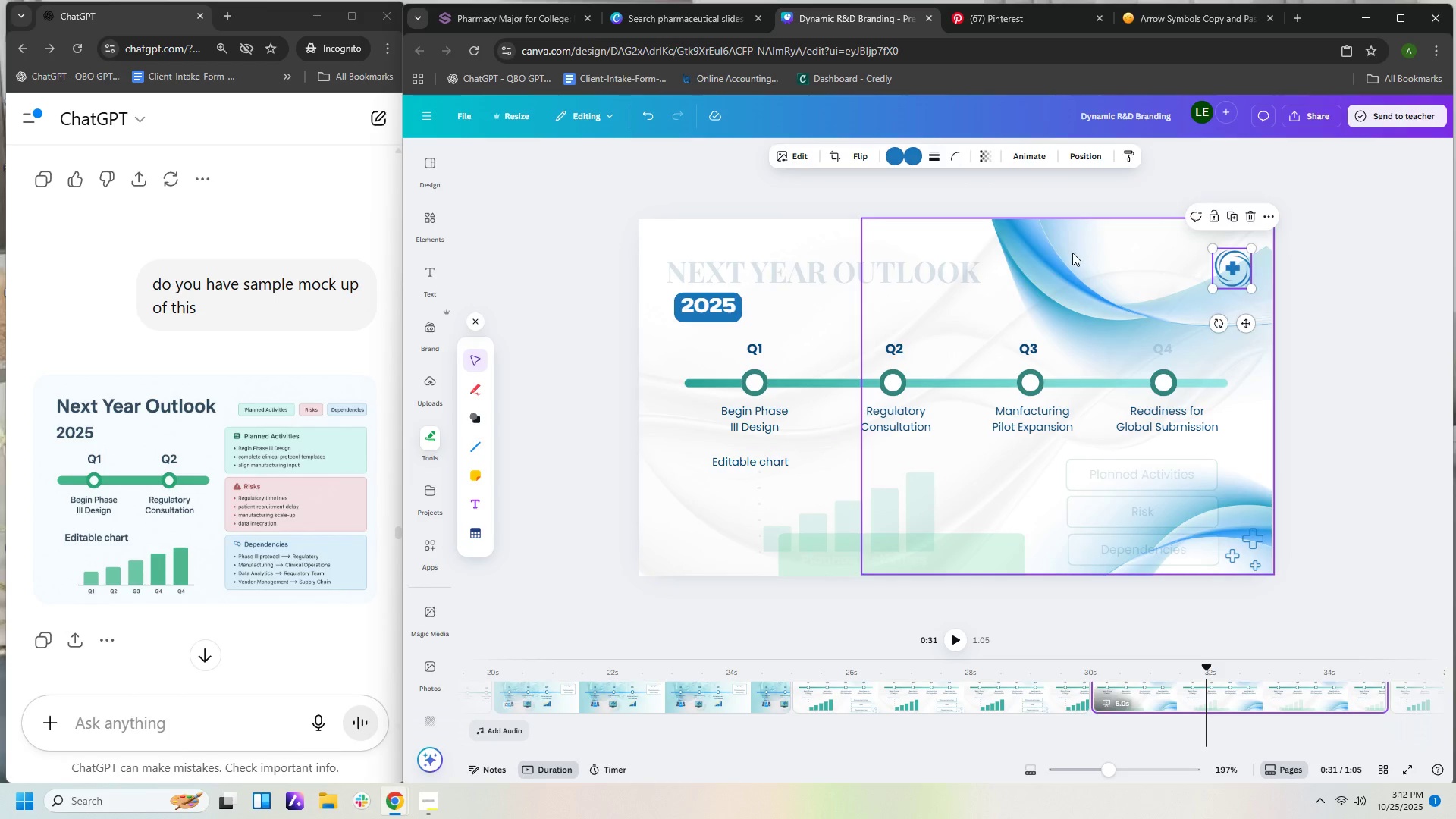 
left_click([1072, 253])
 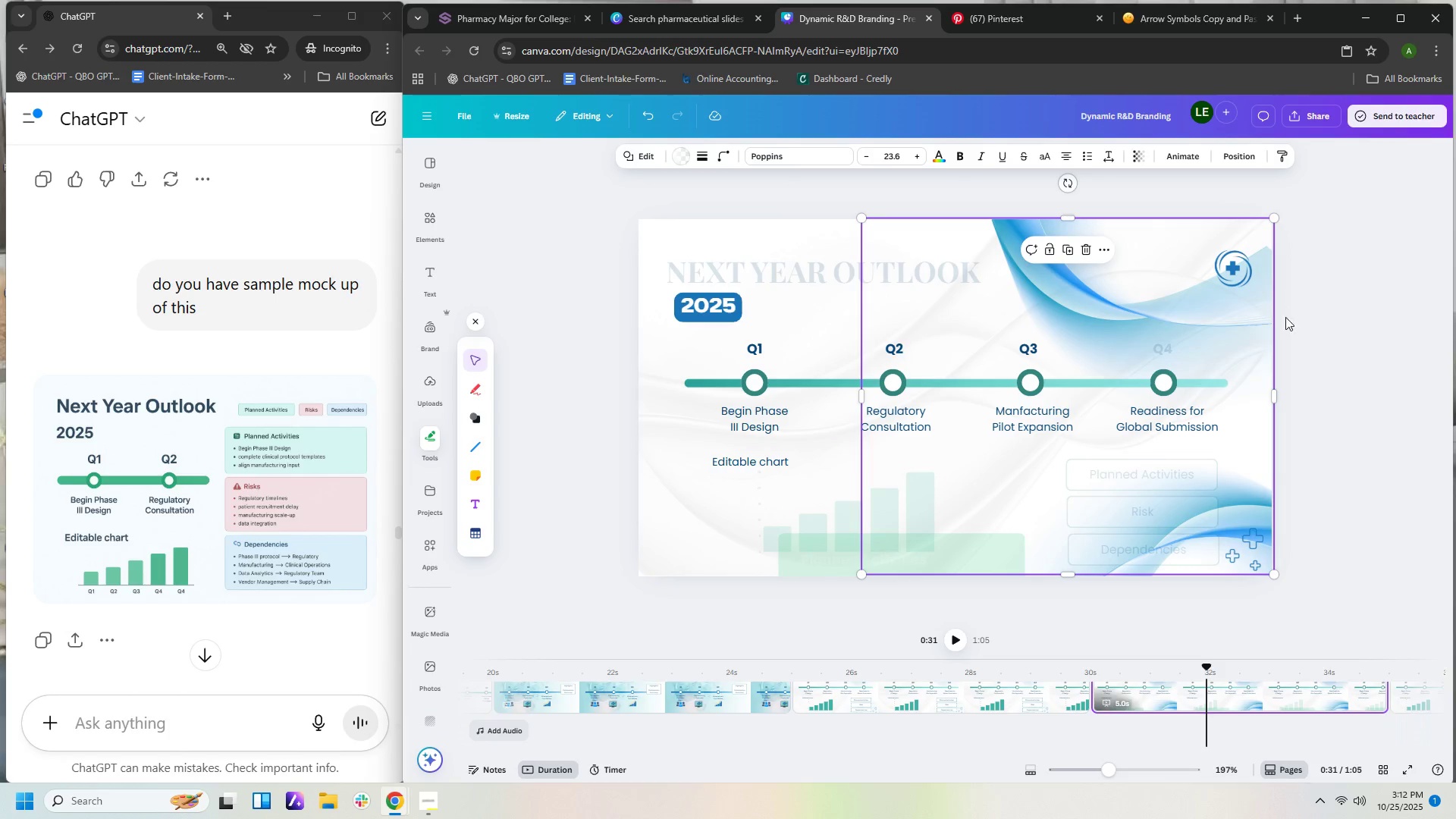 
left_click([1351, 355])
 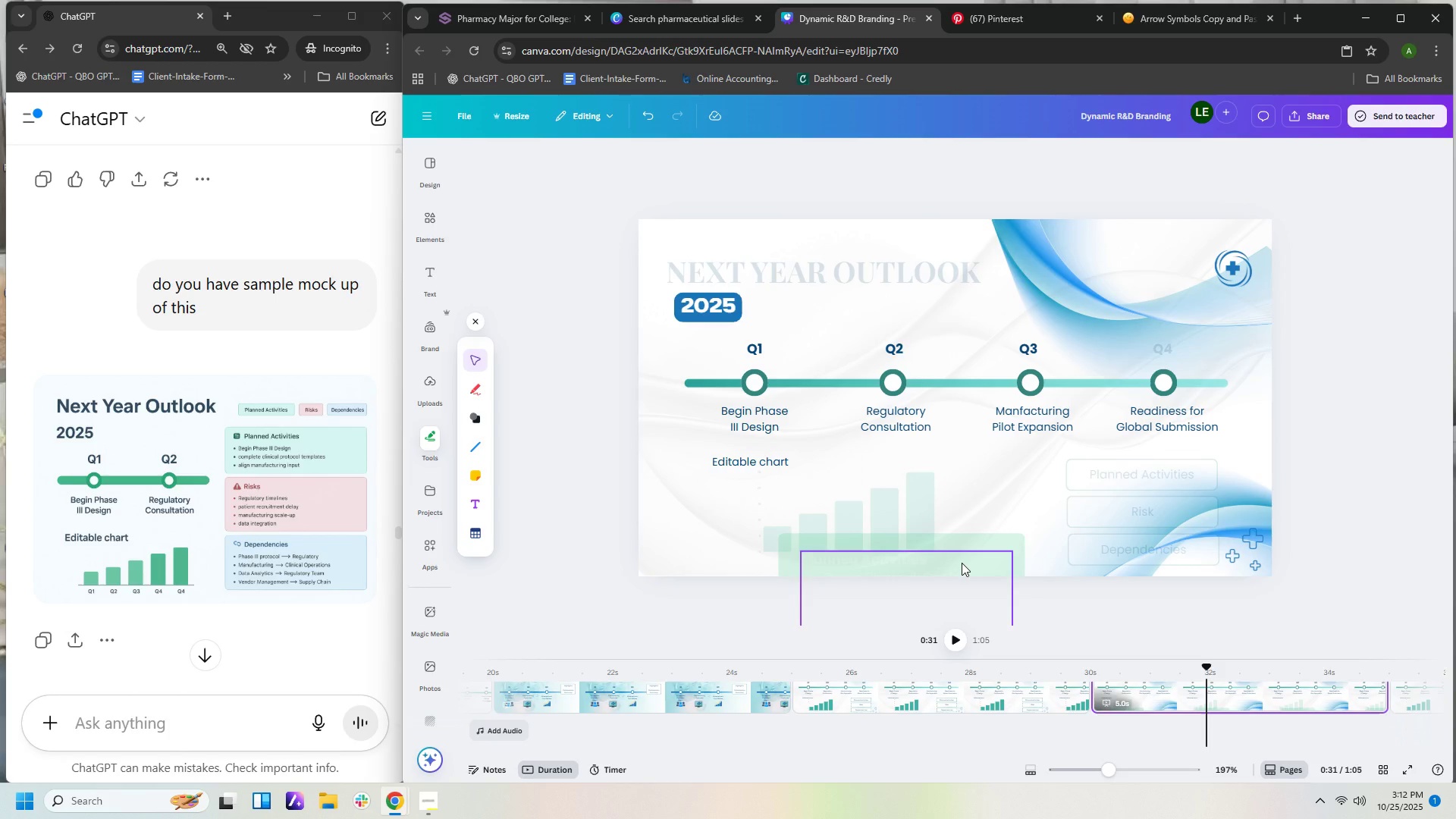 
left_click_drag(start_coordinate=[962, 563], to_coordinate=[1029, 567])
 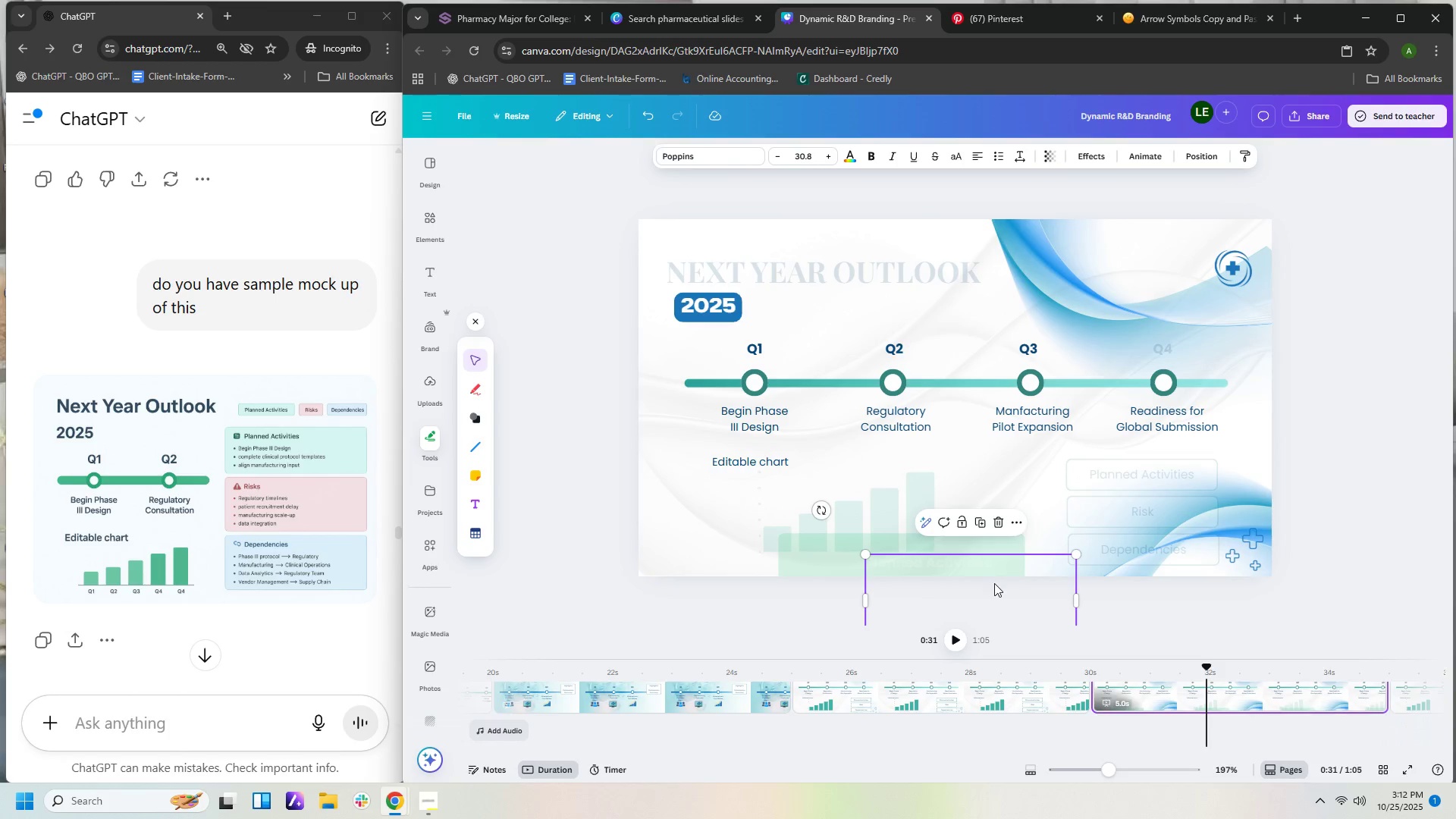 
left_click_drag(start_coordinate=[993, 588], to_coordinate=[997, 562])
 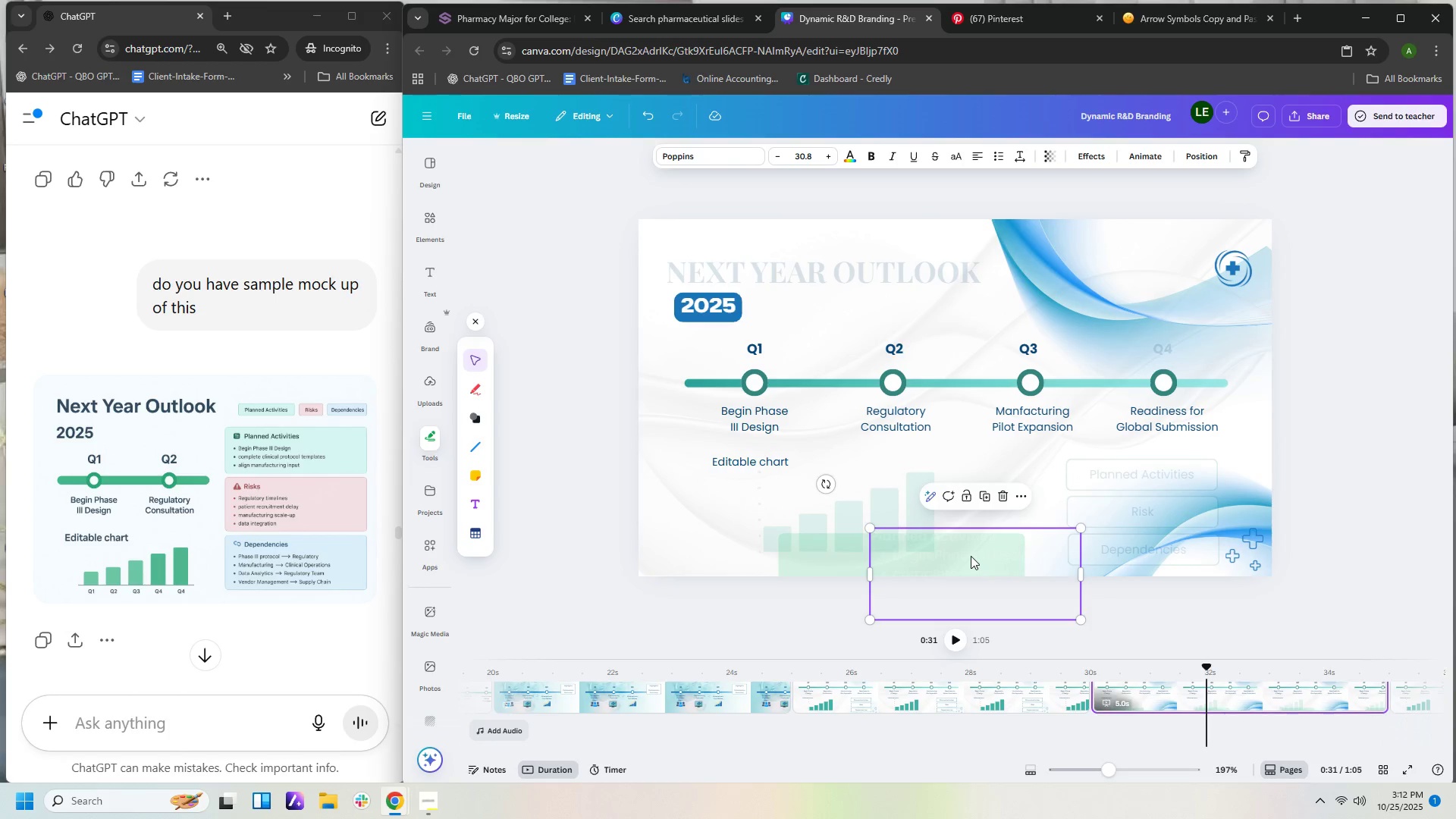 
left_click([971, 556])
 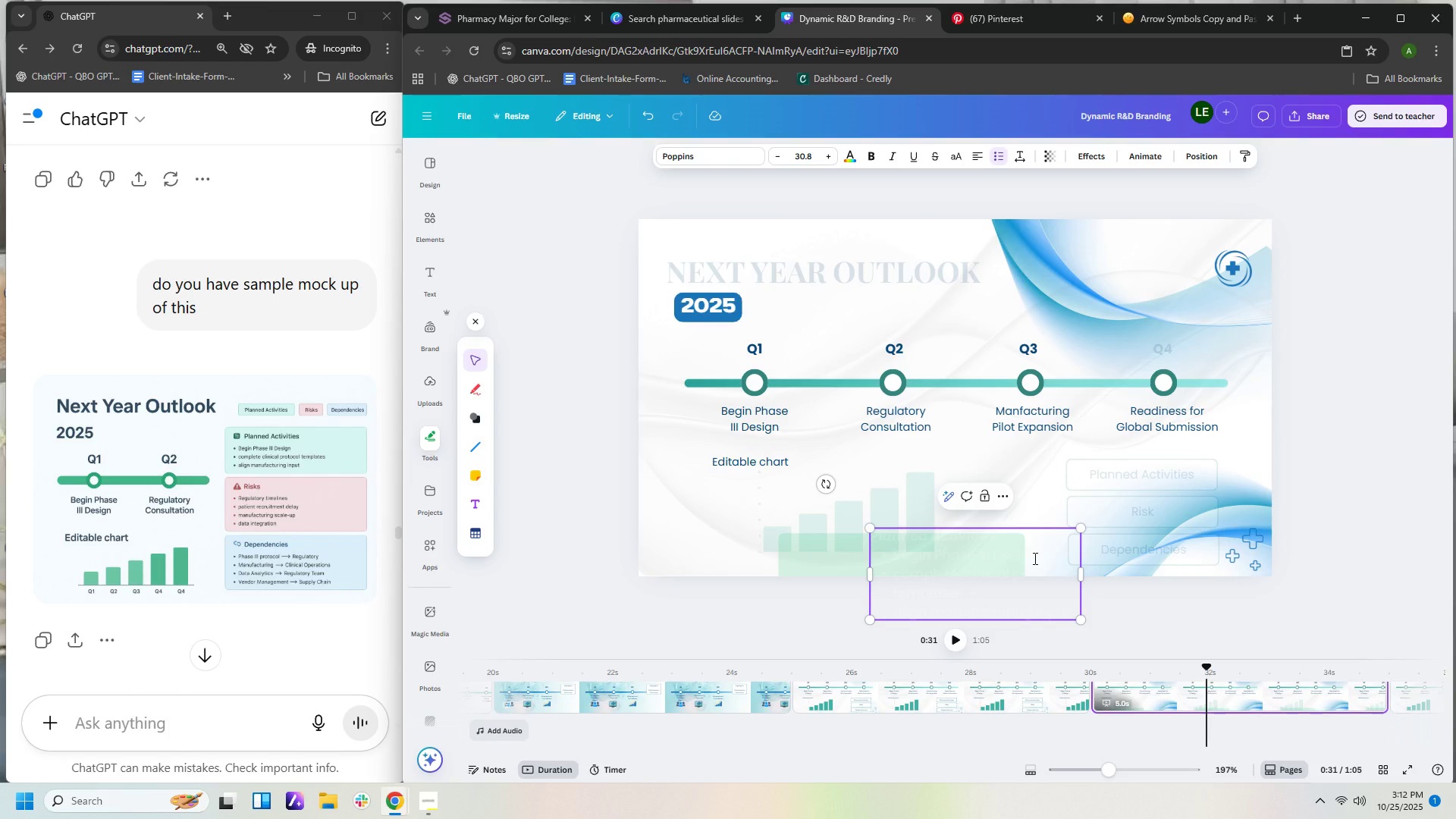 
hold_key(key=ControlLeft, duration=0.39)
 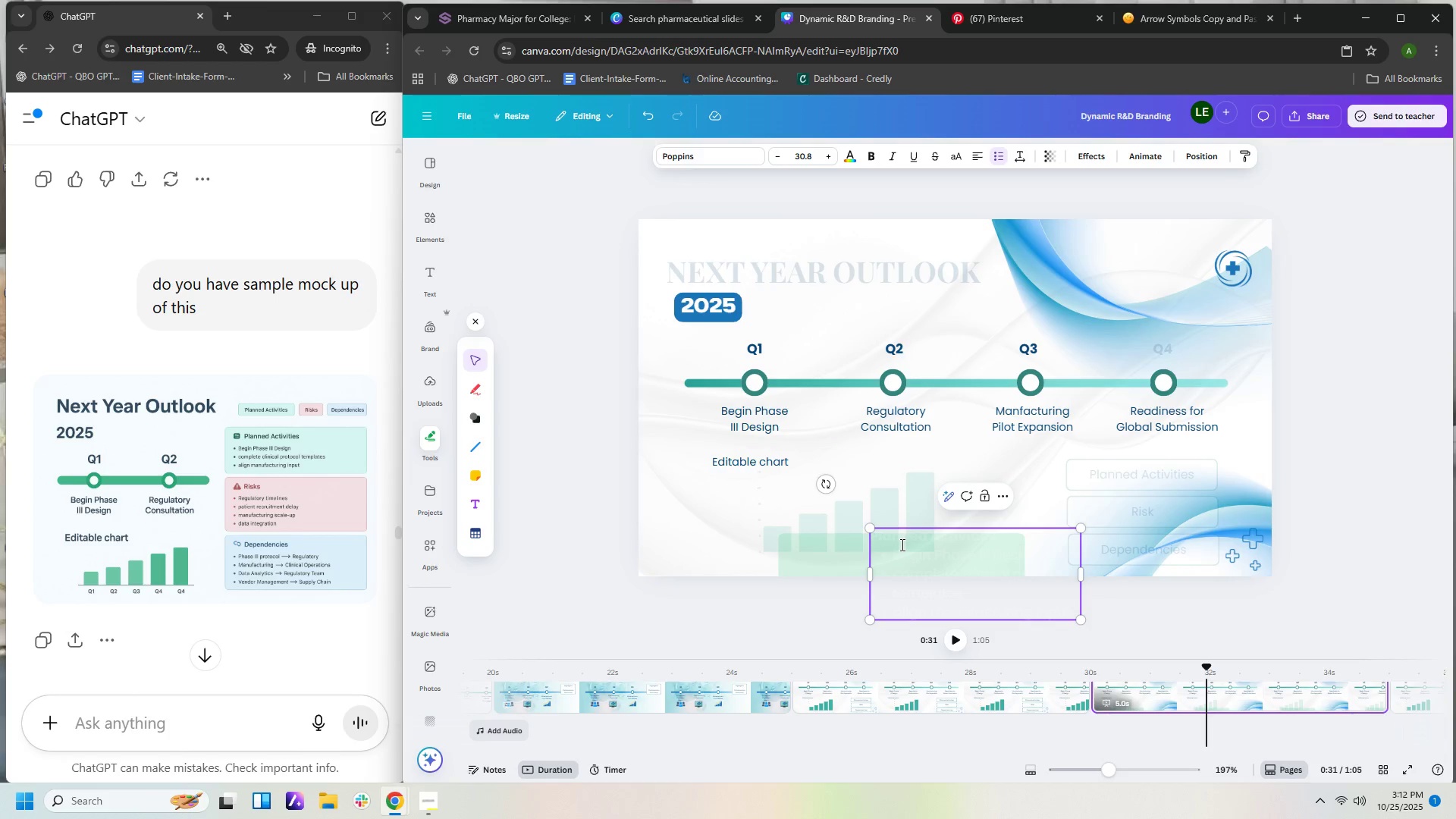 
key(Delete)
 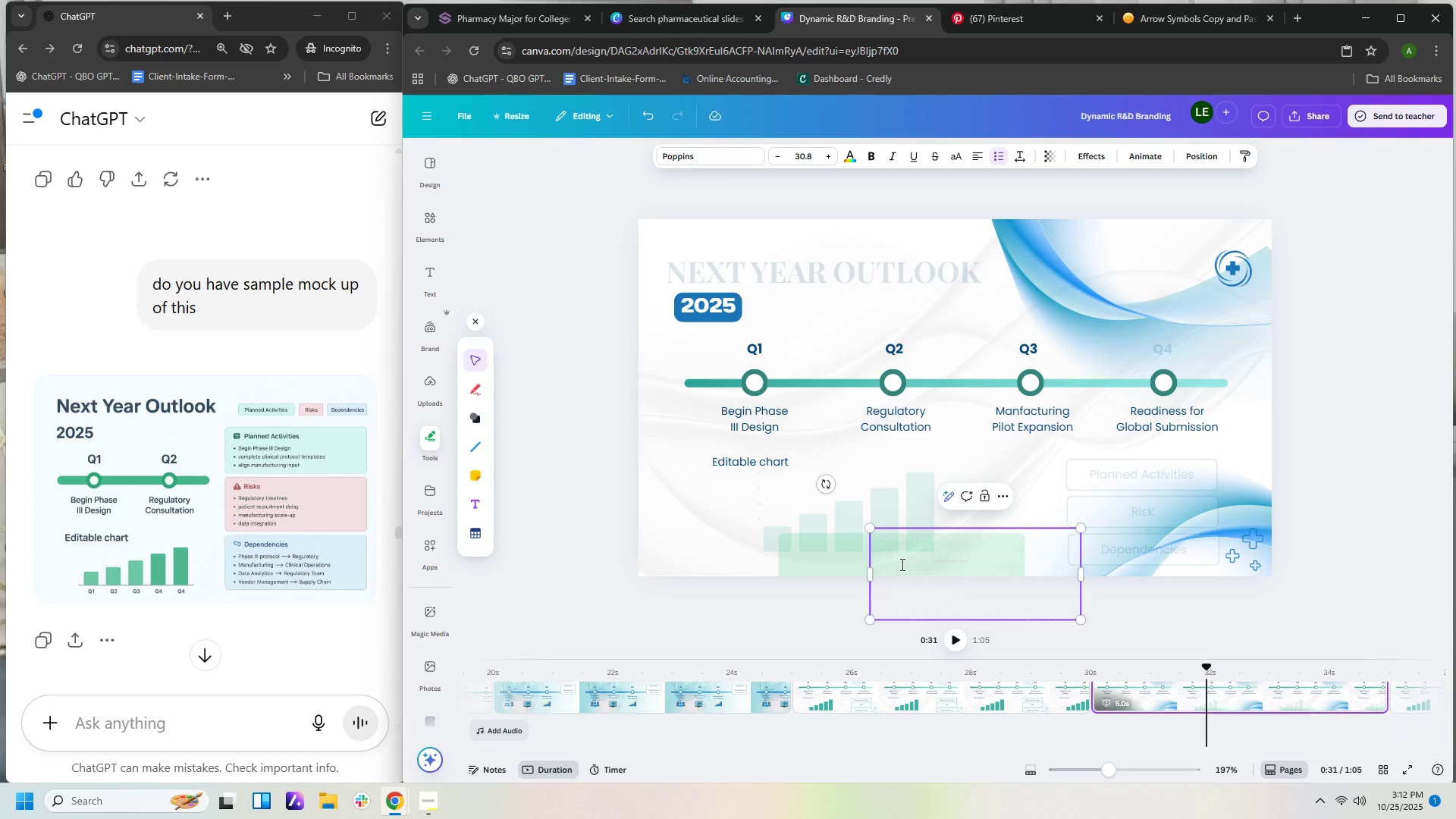 
left_click_drag(start_coordinate=[914, 575], to_coordinate=[871, 588])
 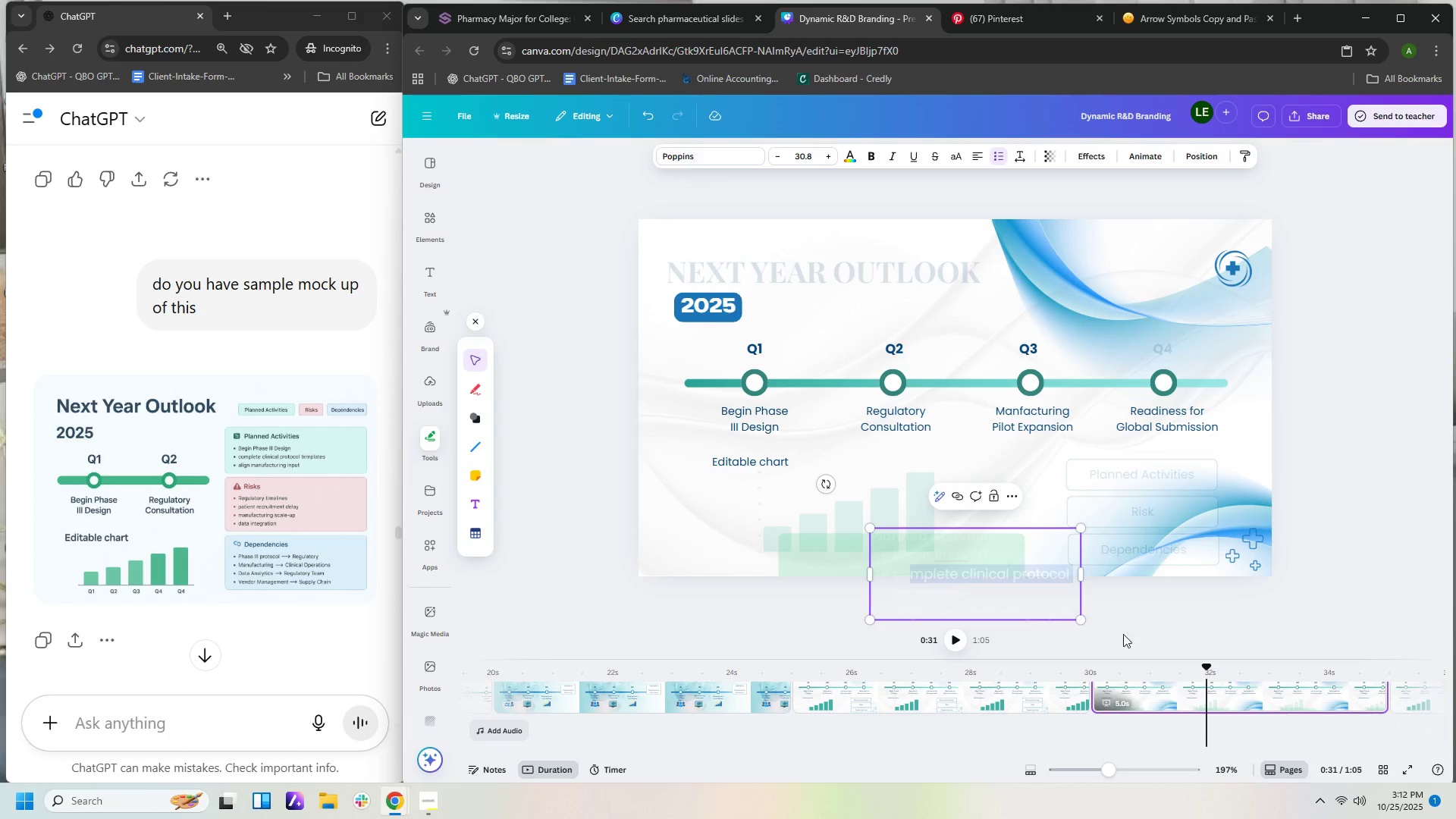 
left_click([1135, 635])
 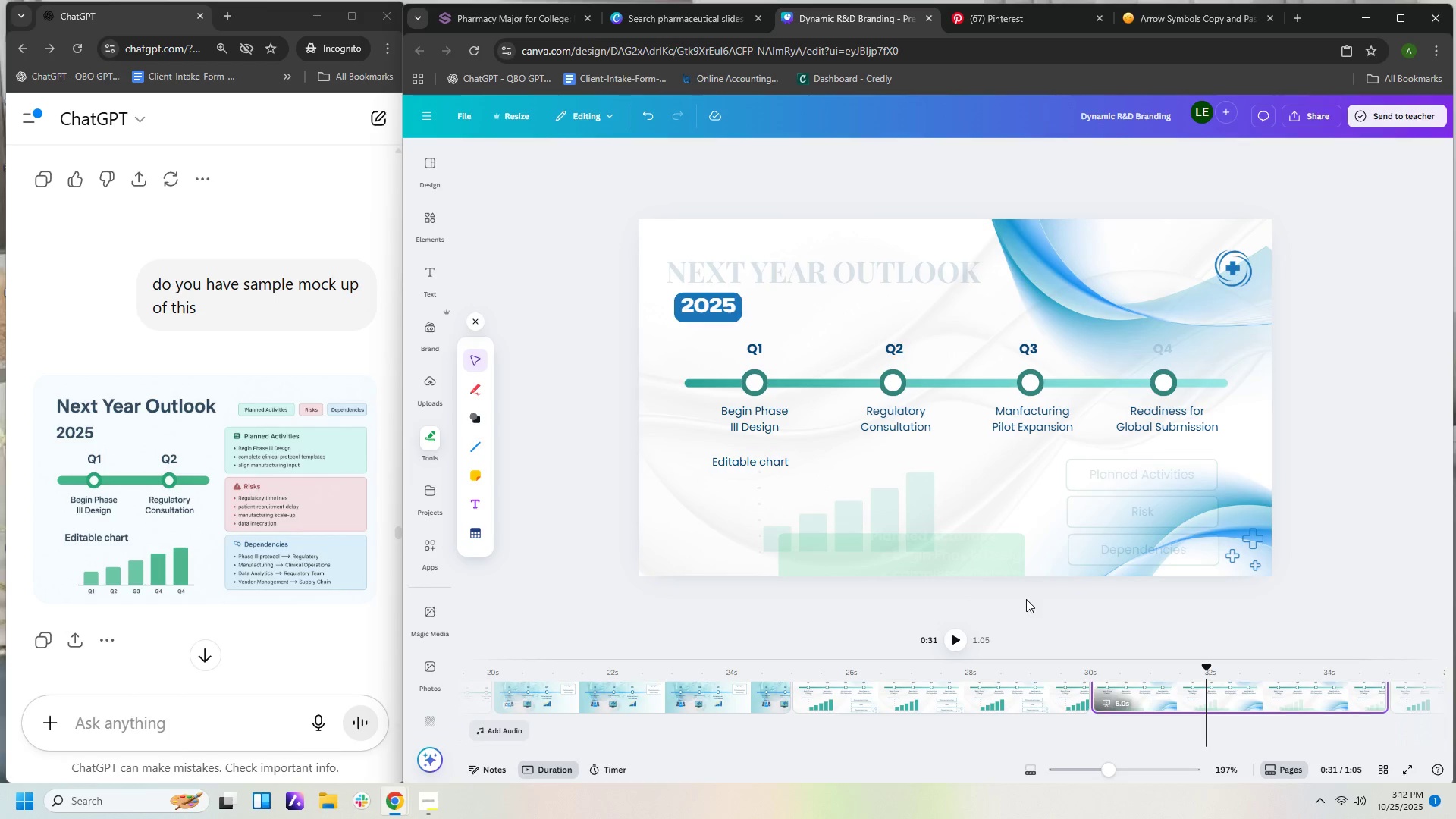 
left_click([1025, 598])
 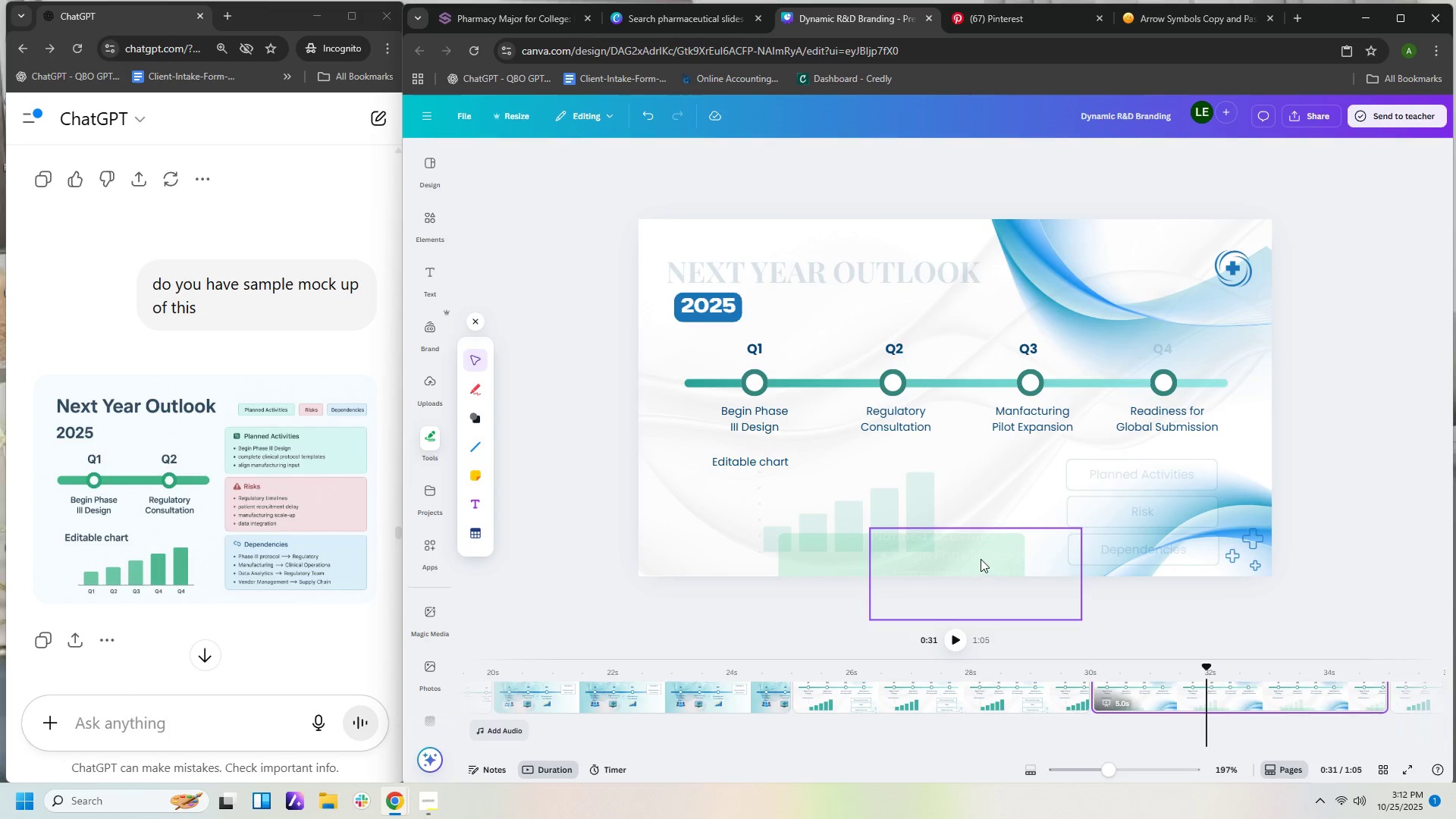 
double_click([981, 559])
 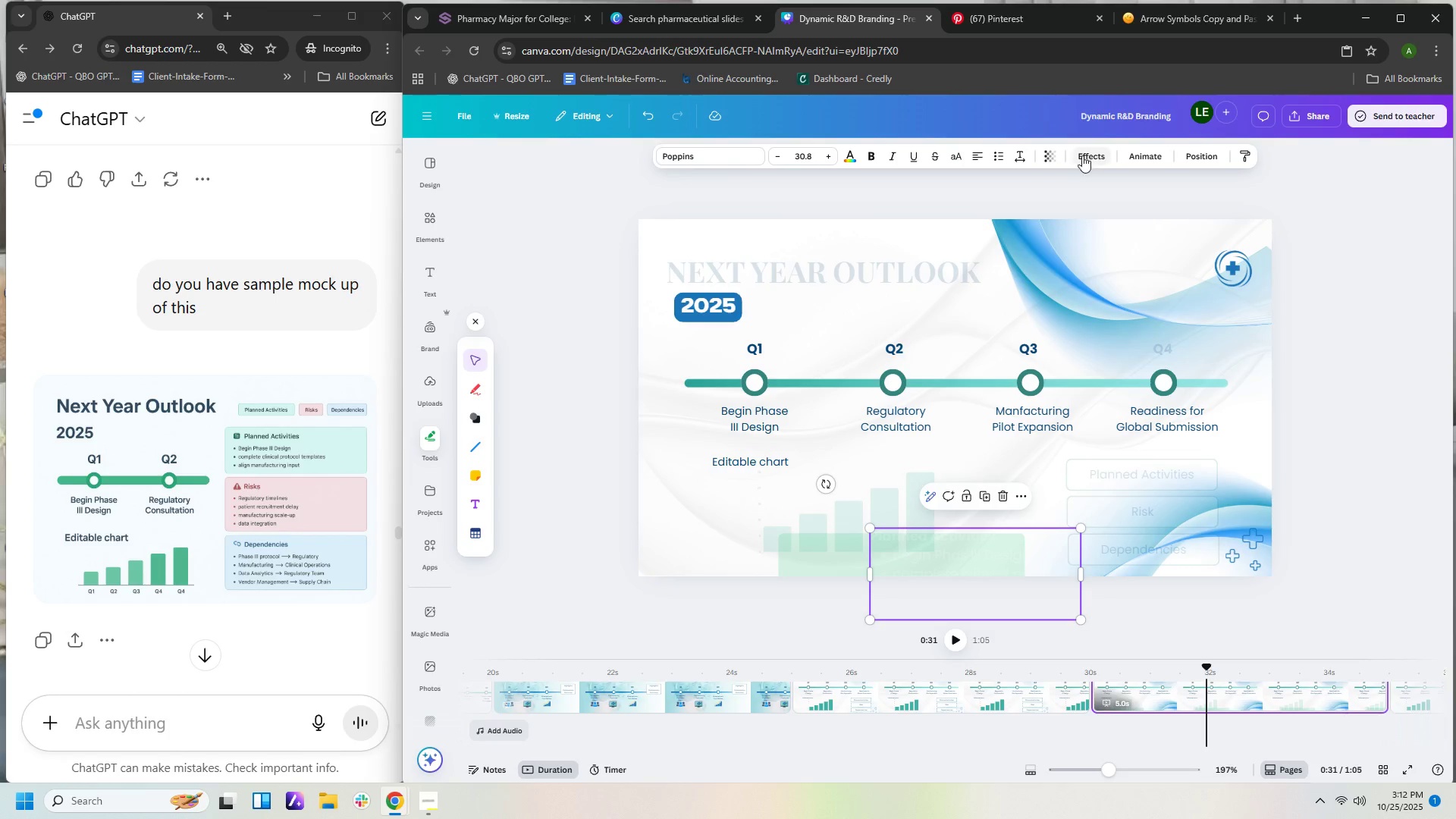 
left_click([1053, 151])
 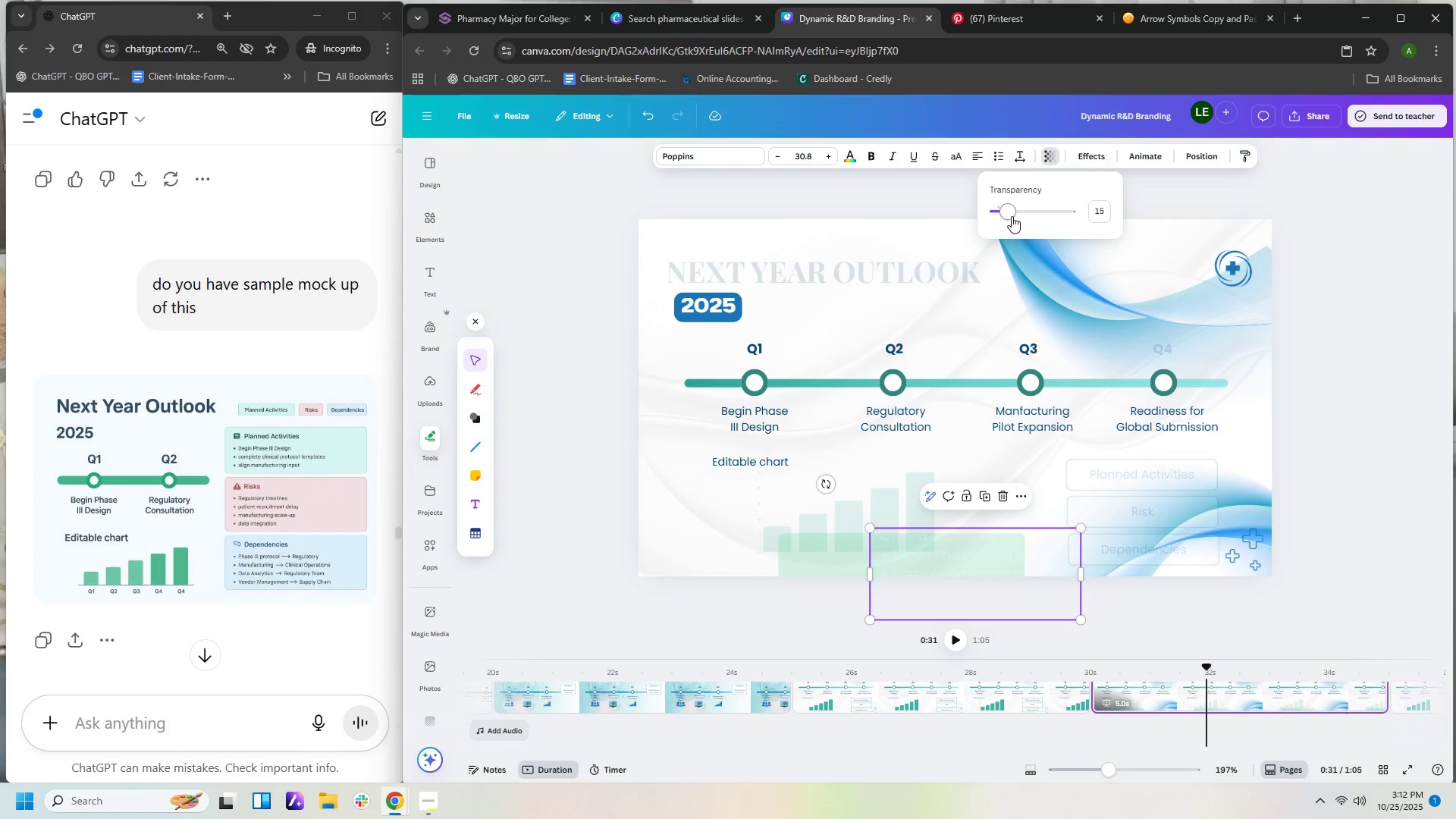 
left_click_drag(start_coordinate=[1007, 215], to_coordinate=[1100, 212])
 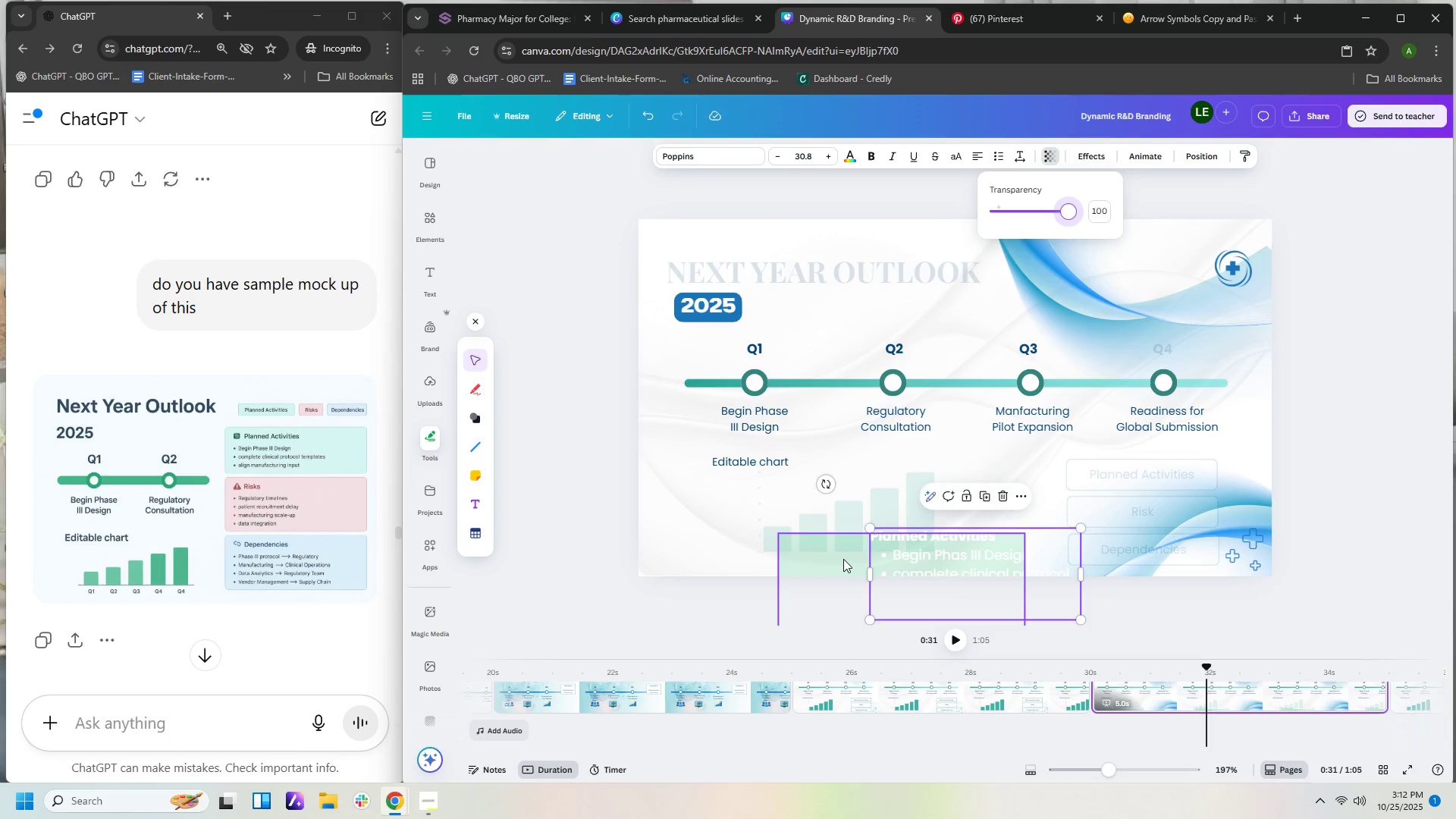 
left_click([842, 555])
 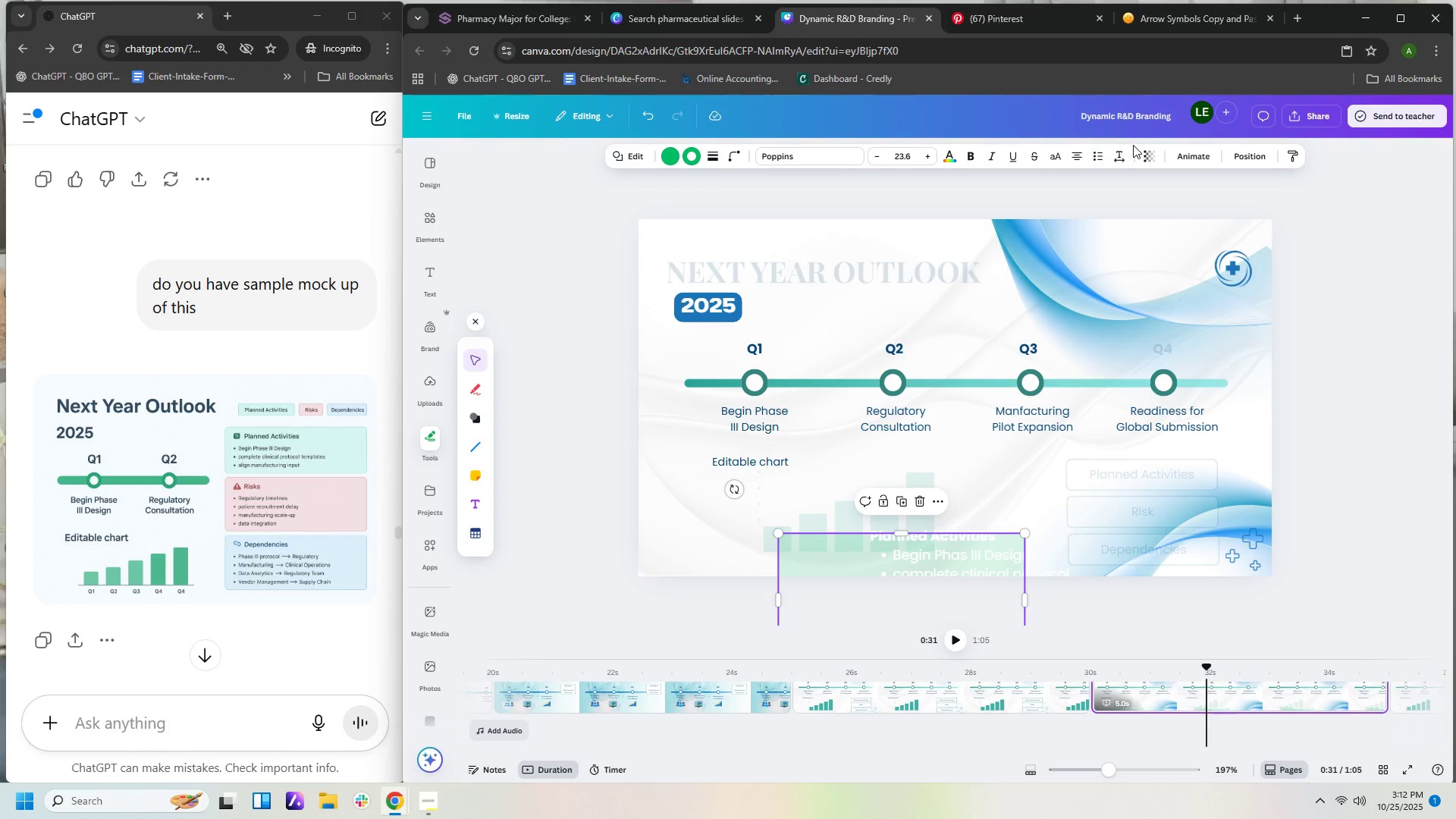 
left_click([1153, 161])
 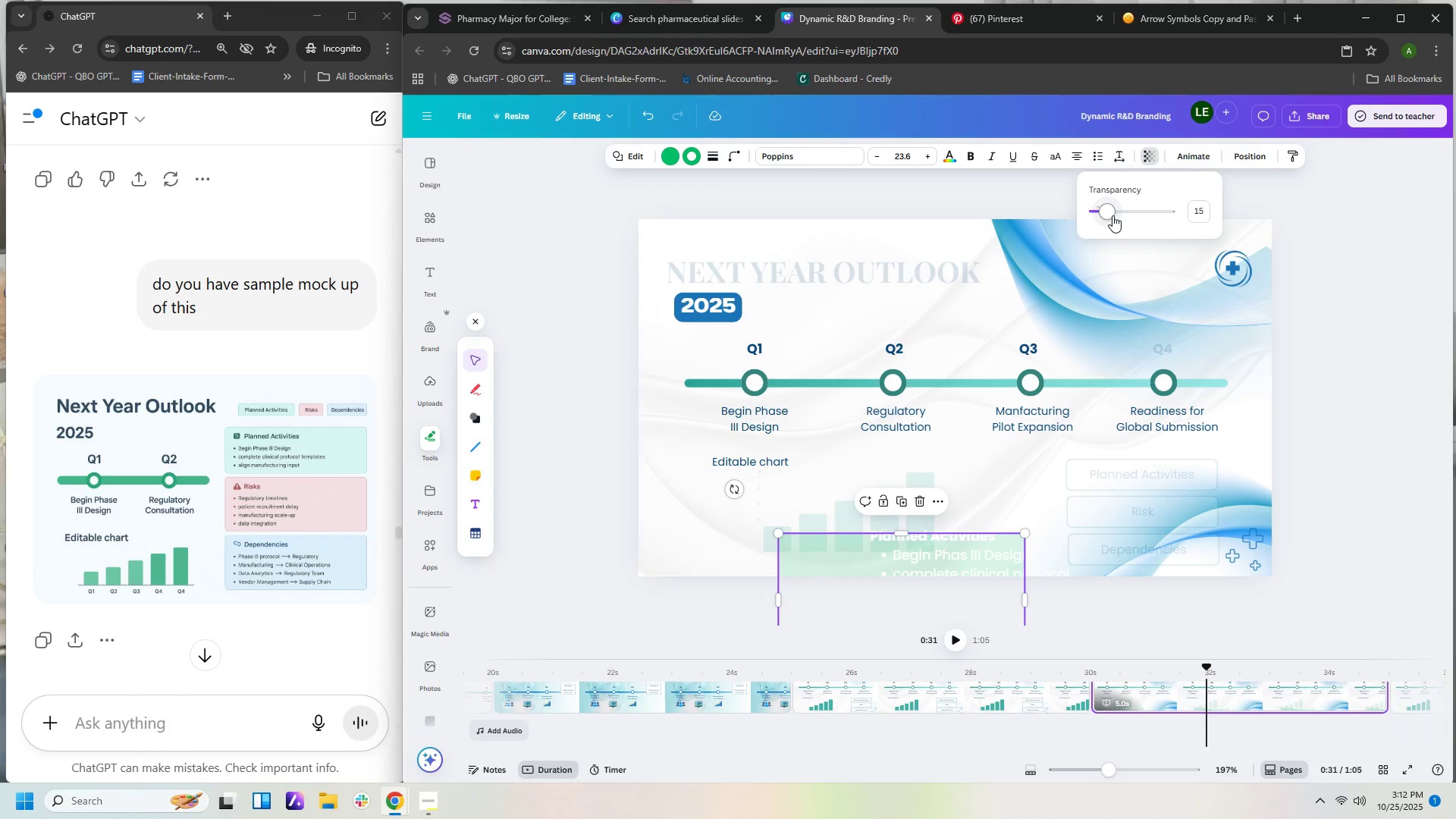 
left_click_drag(start_coordinate=[1110, 212], to_coordinate=[1194, 212])
 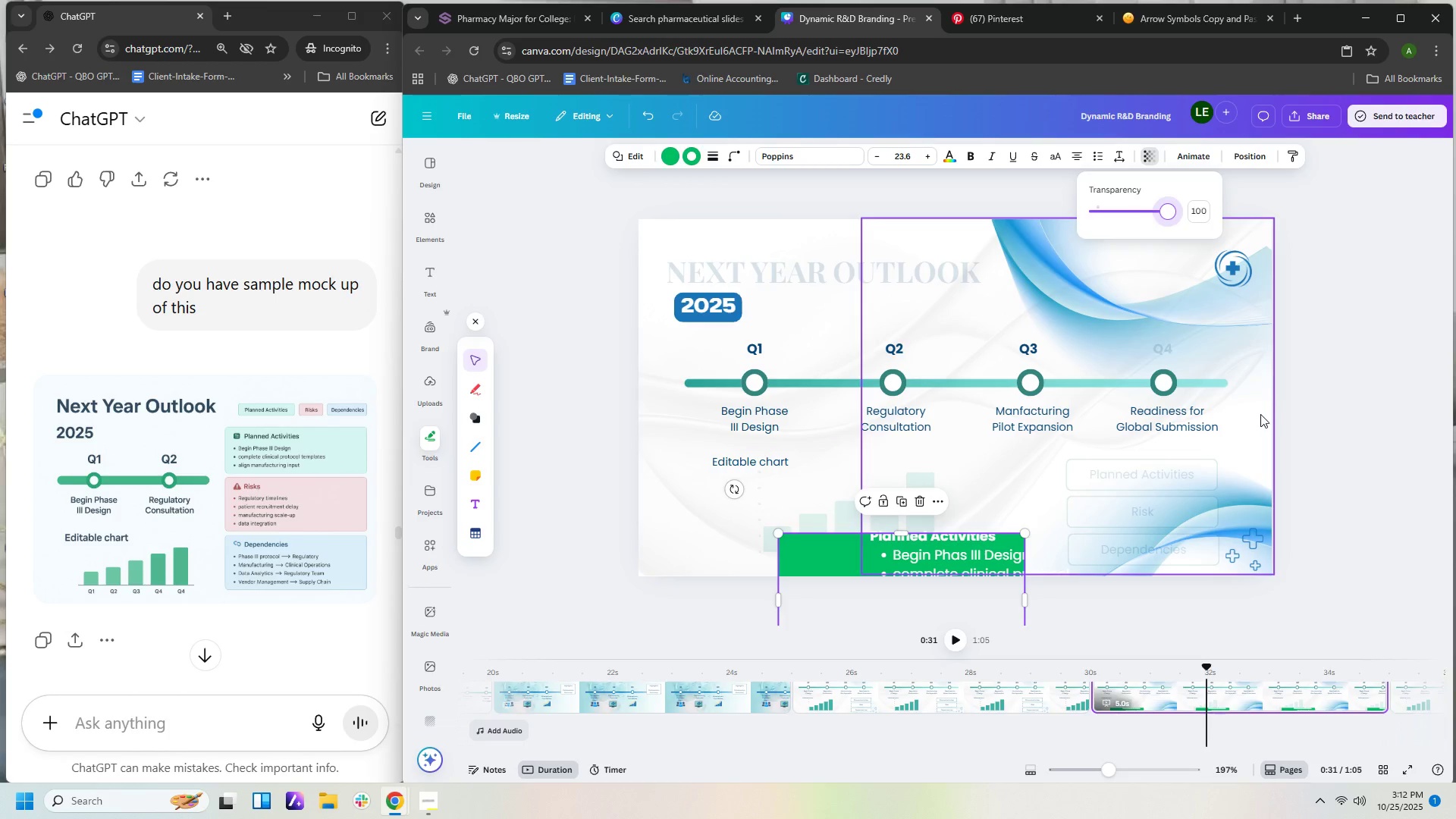 
left_click([1260, 416])
 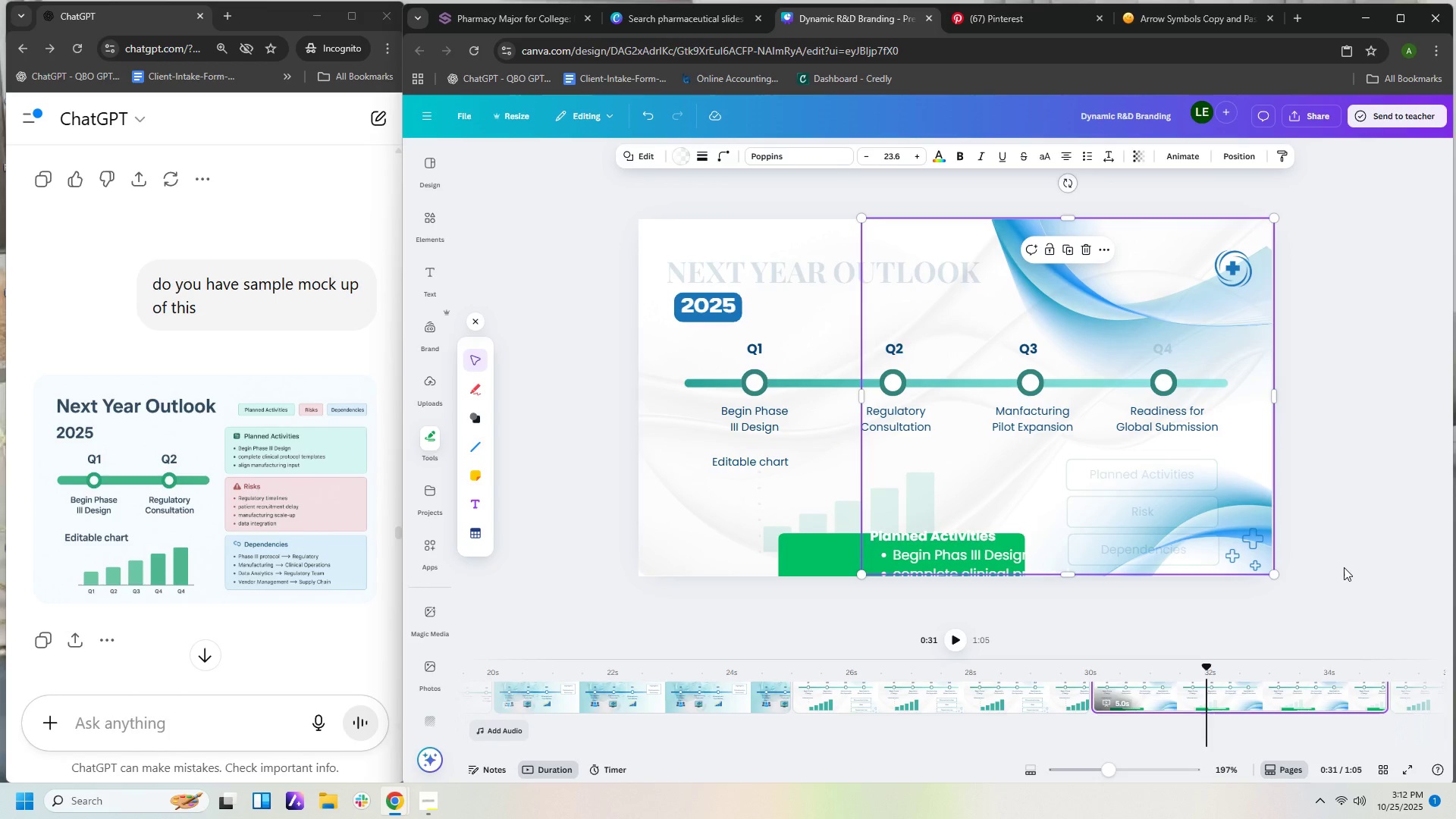 
left_click([1344, 567])
 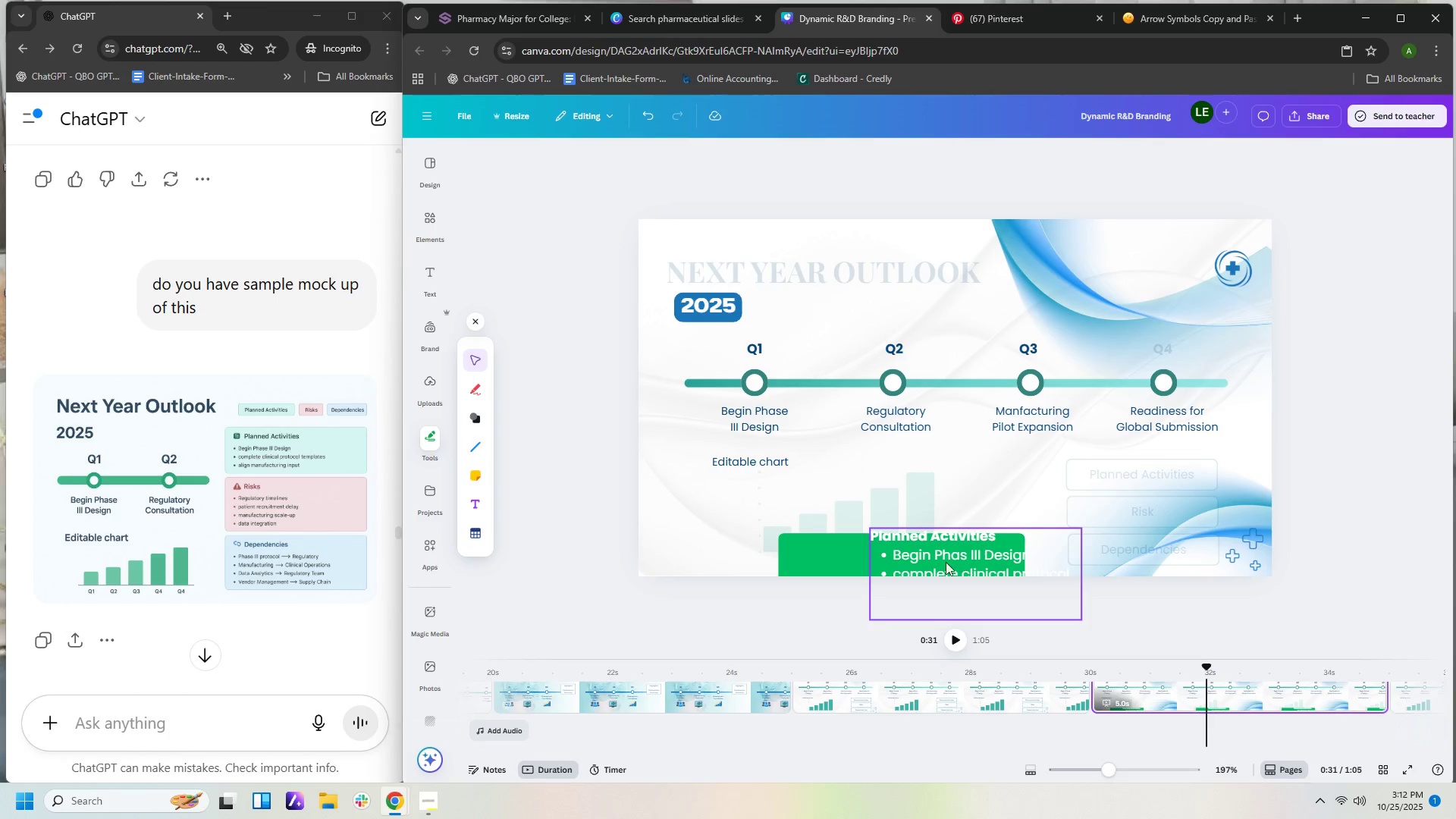 
left_click_drag(start_coordinate=[928, 554], to_coordinate=[872, 572])
 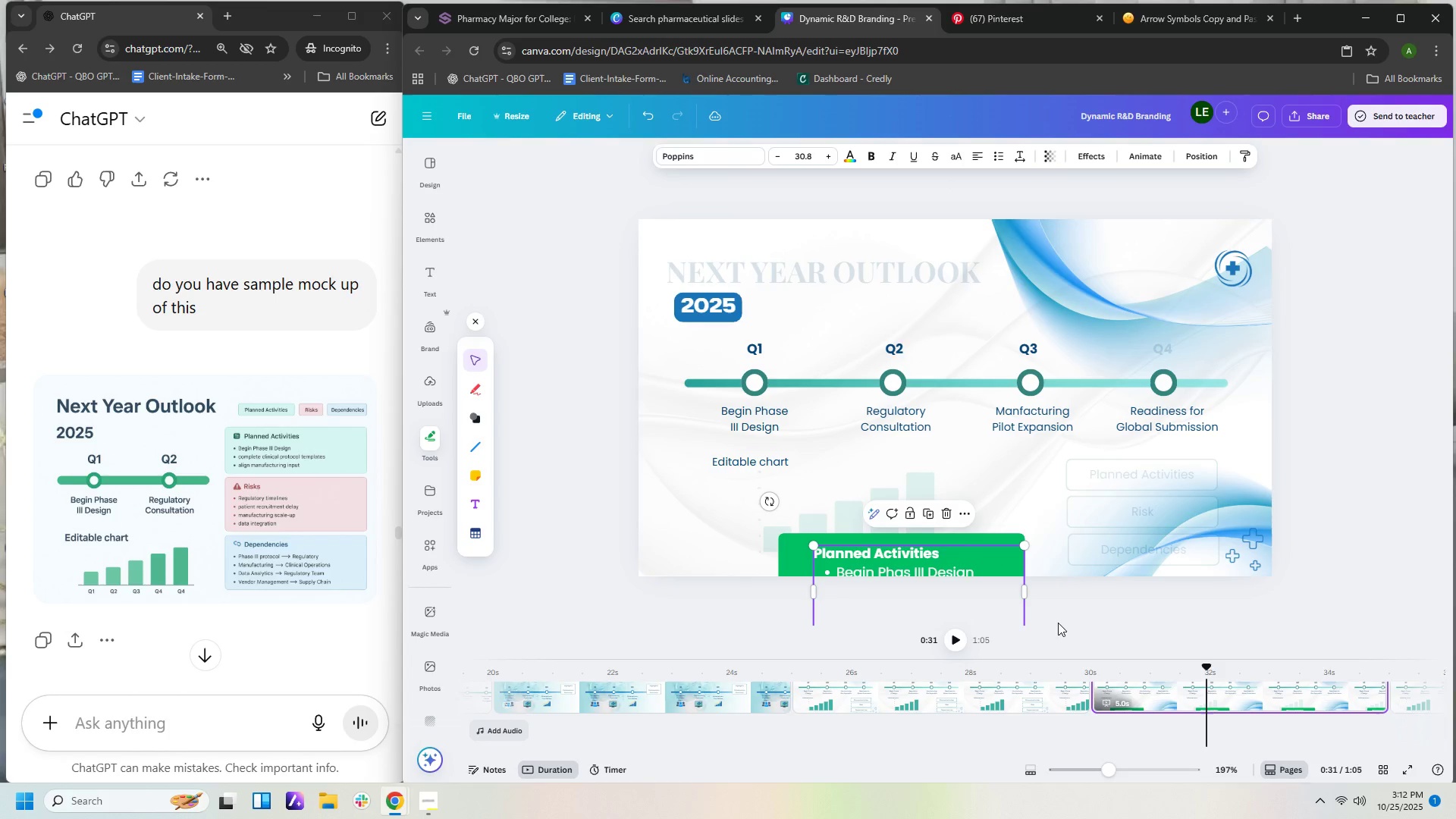 
left_click_drag(start_coordinate=[1059, 615], to_coordinate=[896, 583])
 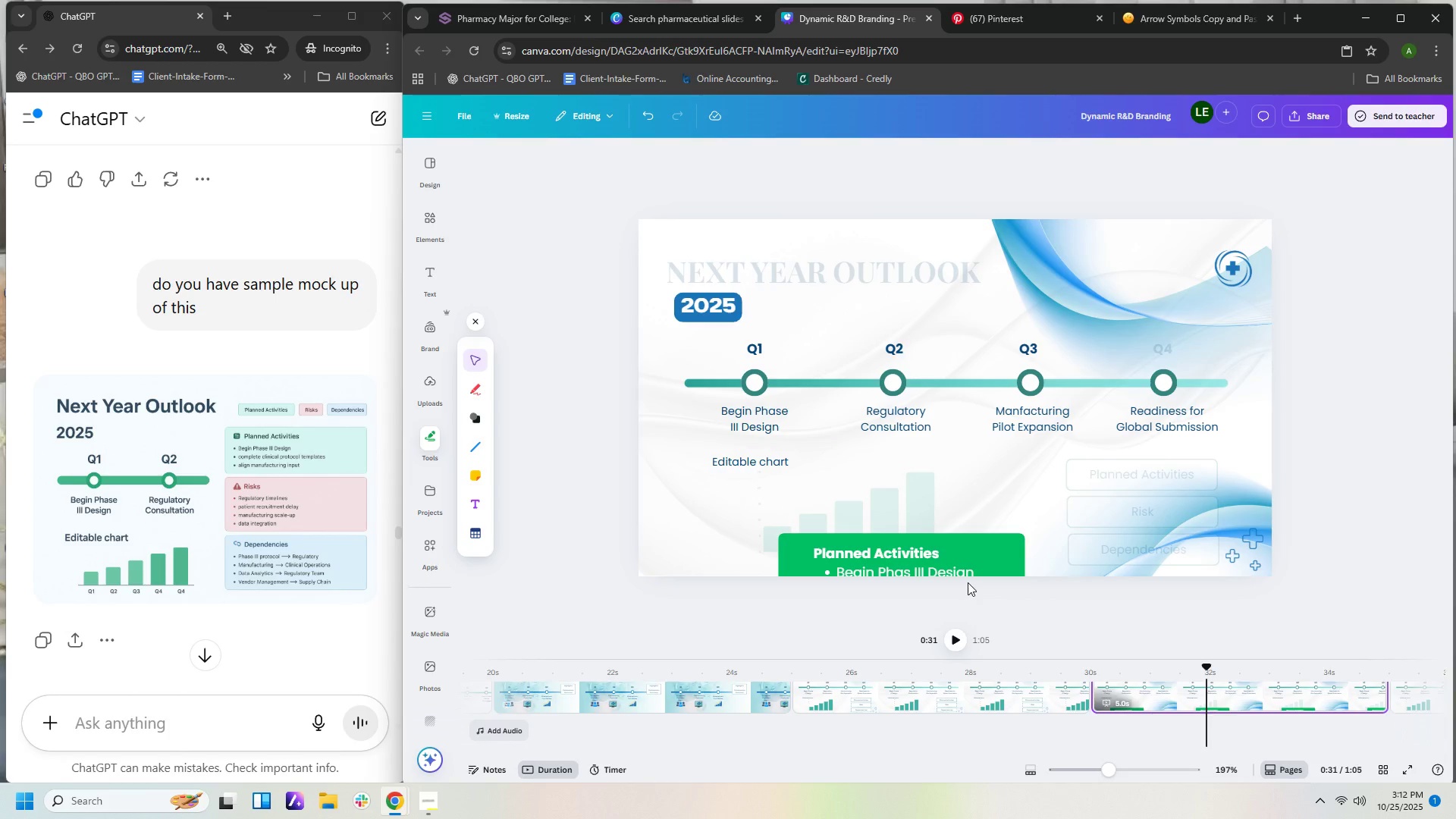 
left_click_drag(start_coordinate=[1035, 592], to_coordinate=[939, 566])
 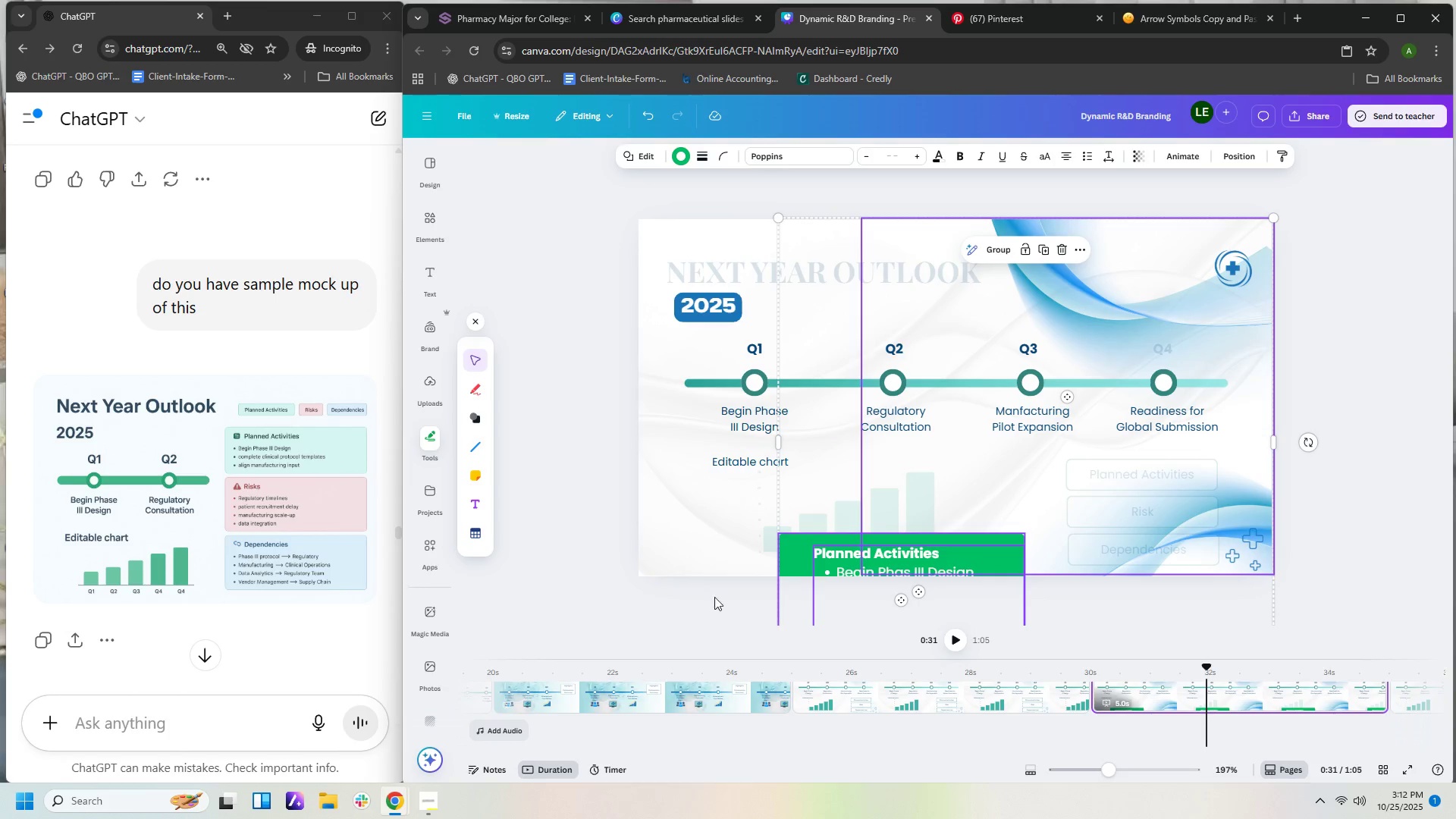 
left_click([737, 598])
 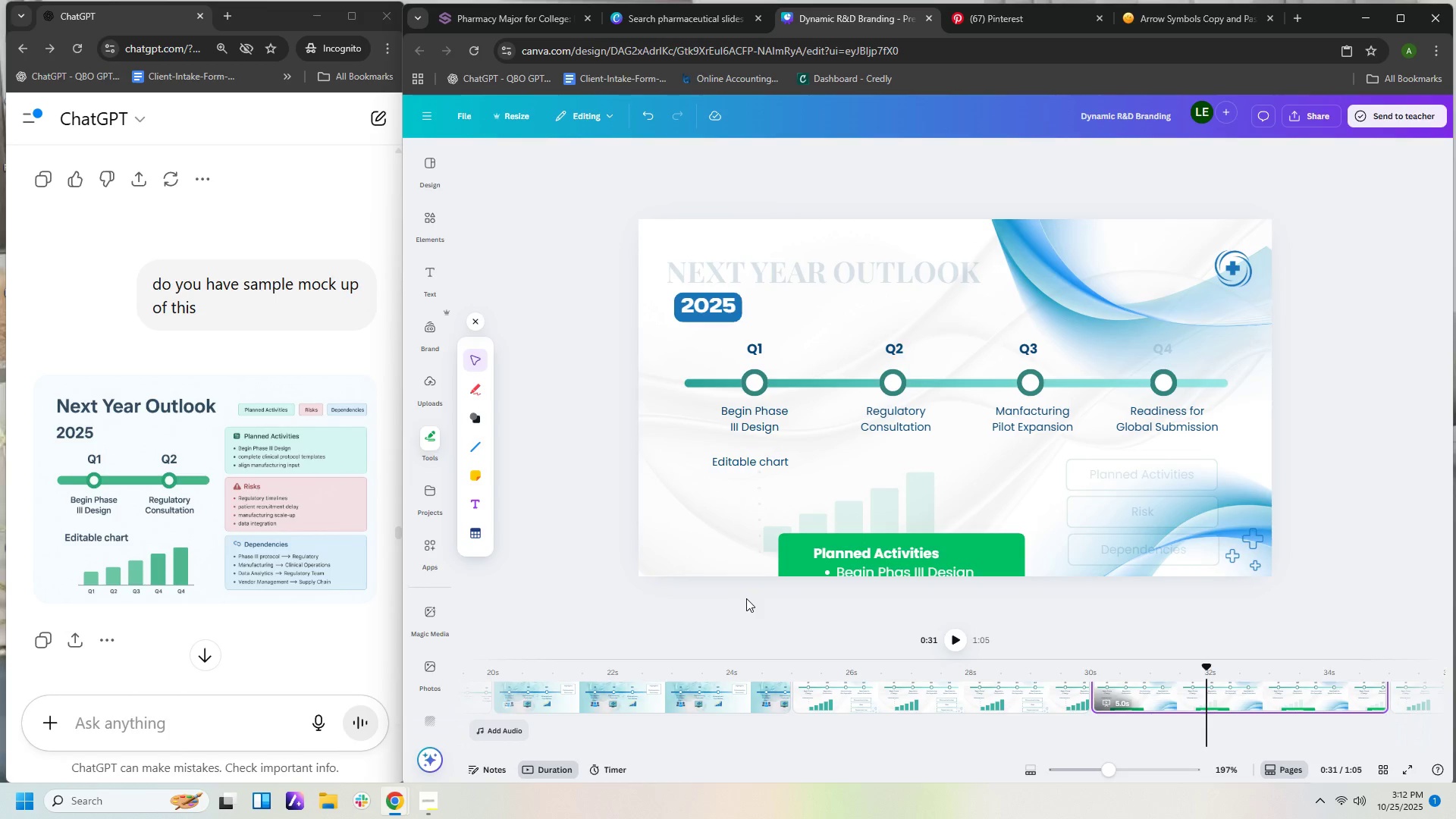 
left_click_drag(start_coordinate=[746, 598], to_coordinate=[836, 565])
 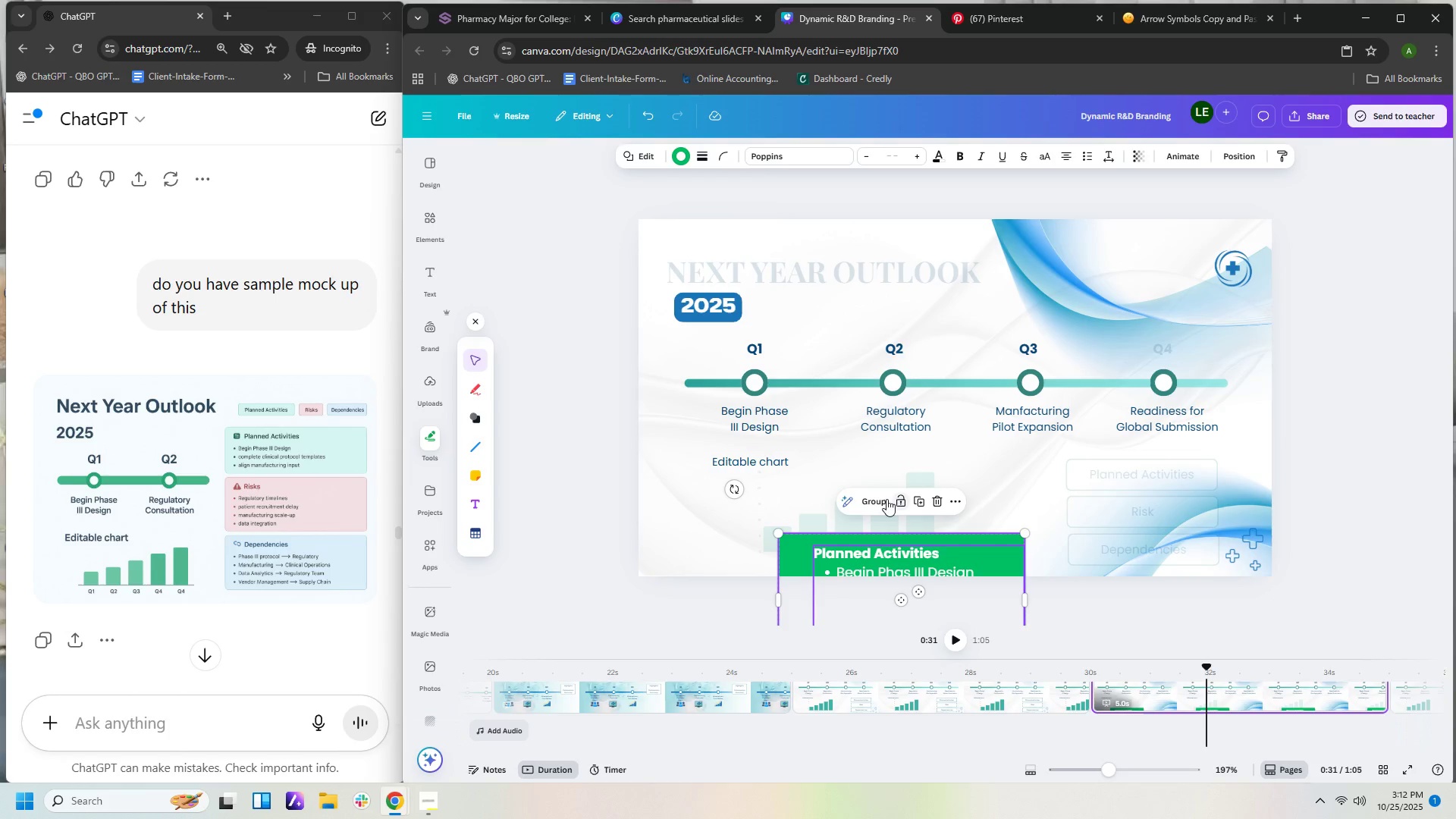 
left_click([882, 499])
 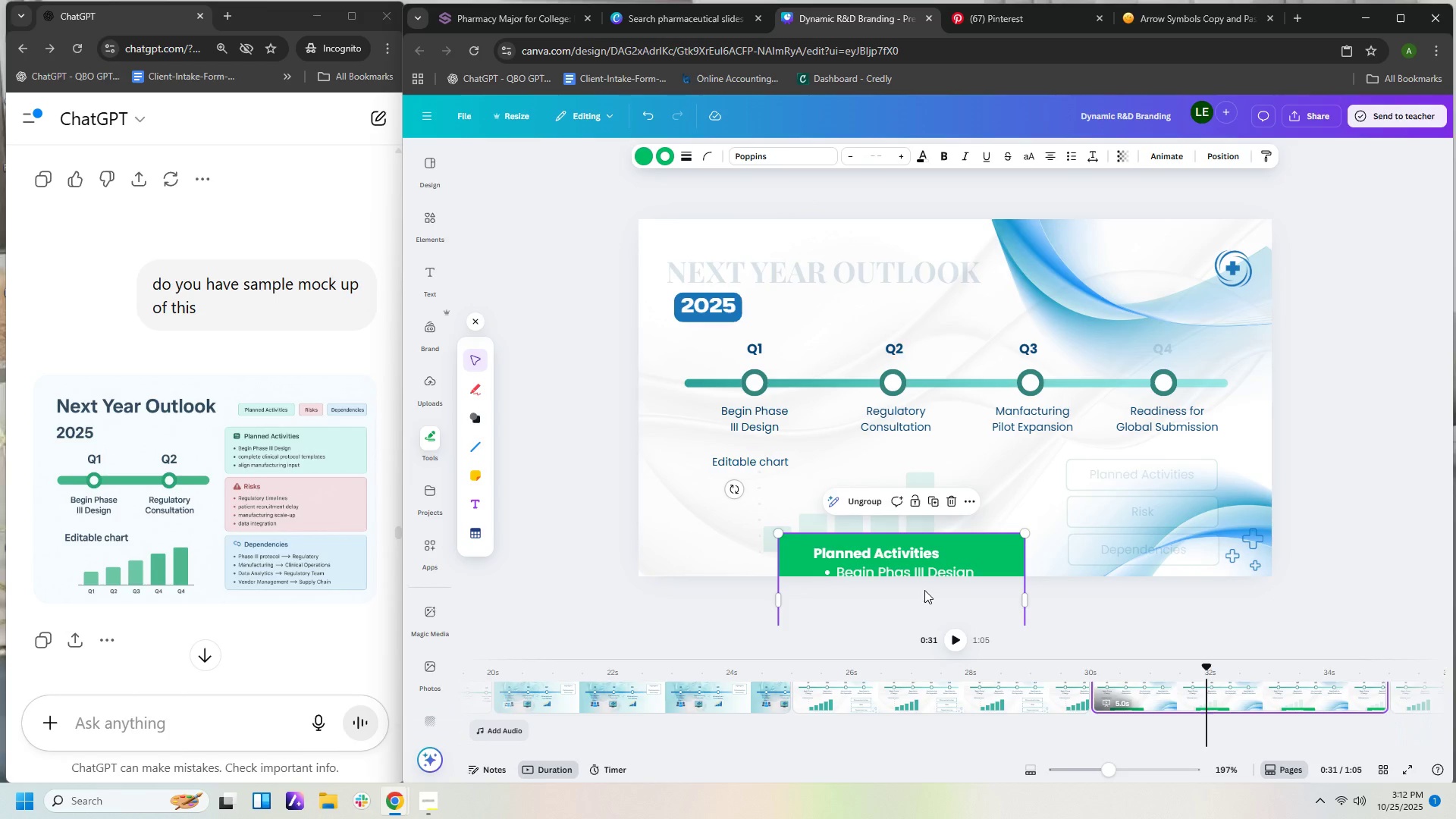 
key(Control+X)
 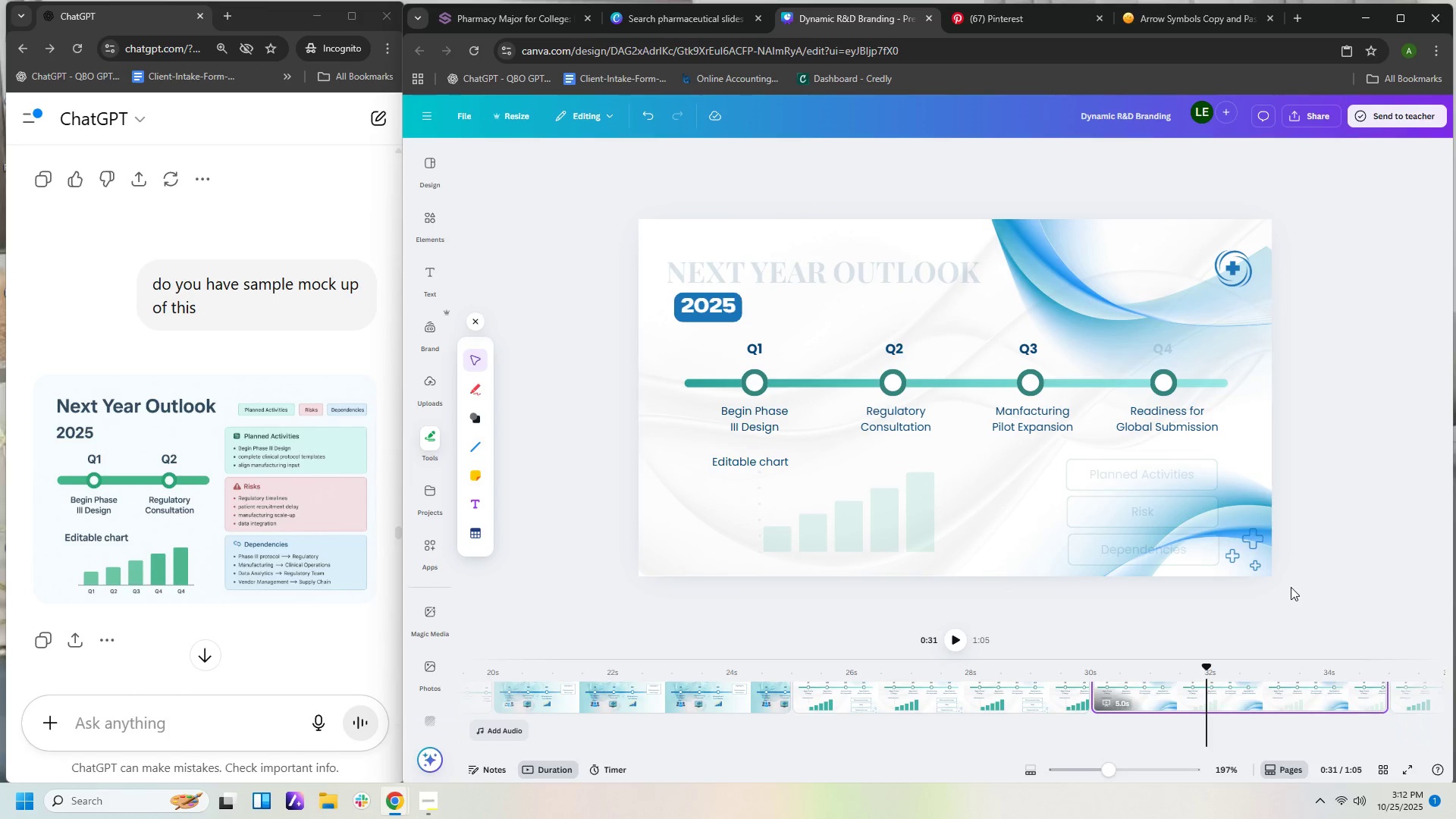 
left_click_drag(start_coordinate=[1311, 588], to_coordinate=[614, 209])
 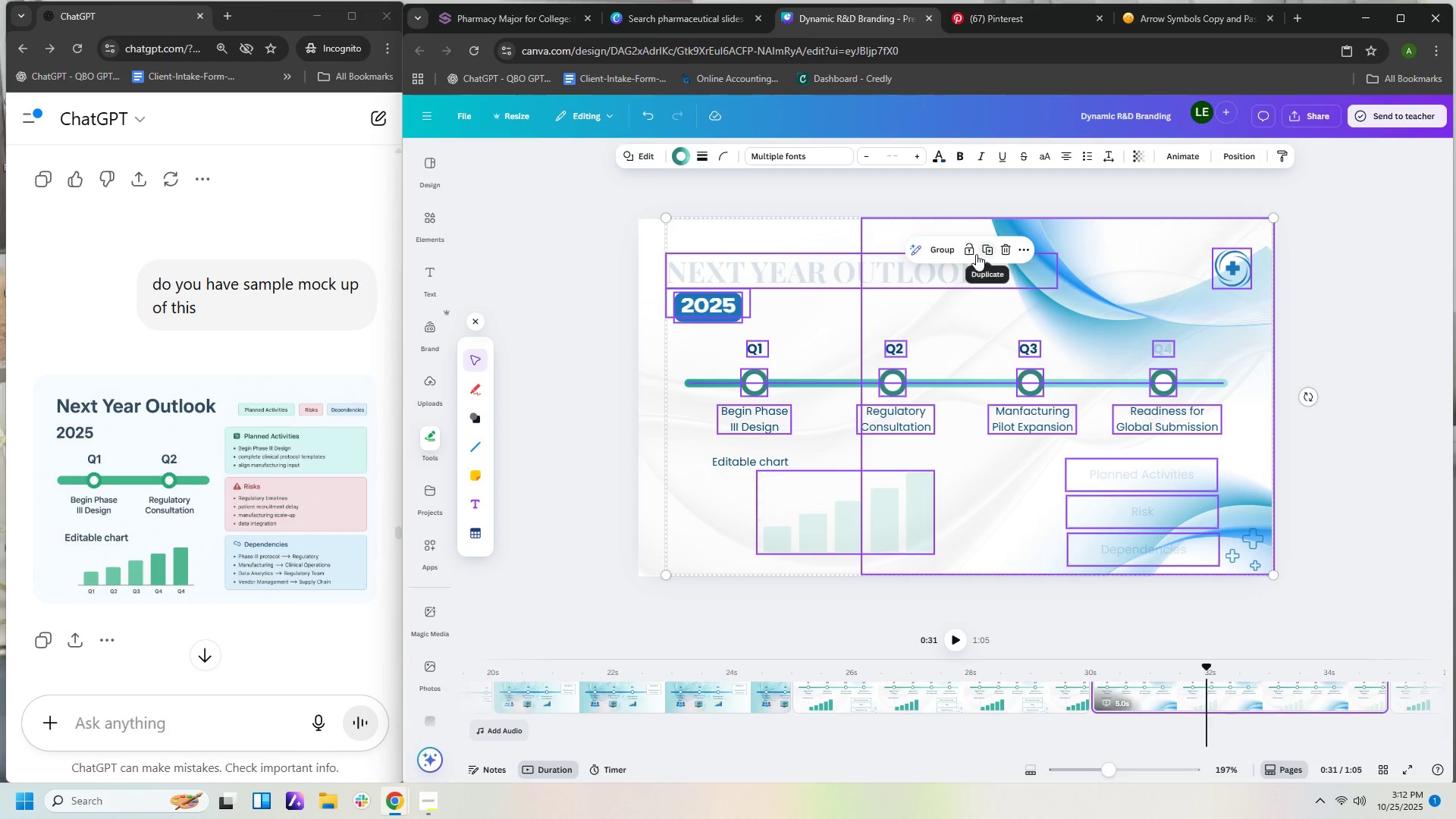 
left_click([973, 249])
 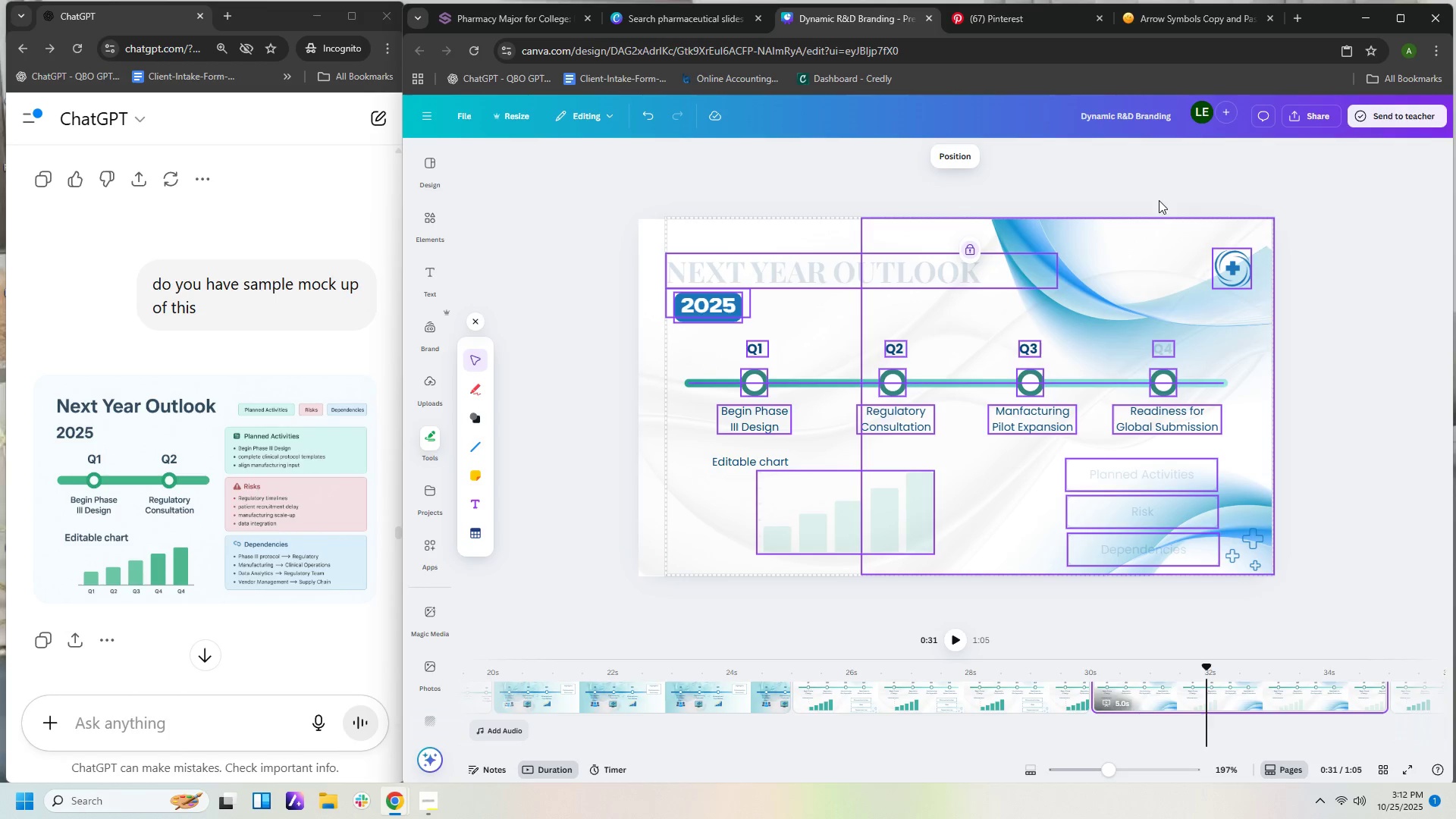 
wait(6.75)
 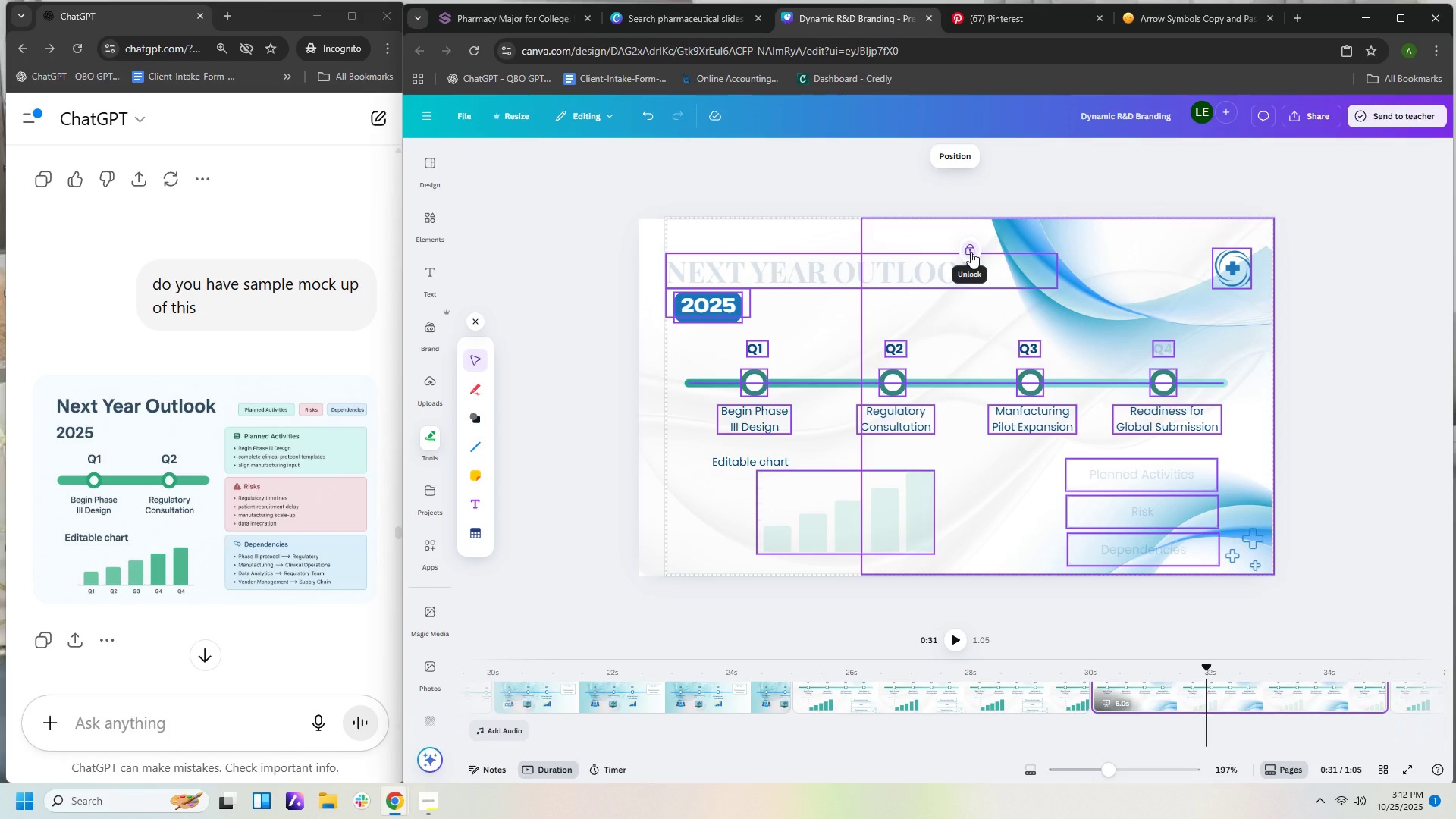 
left_click([1318, 323])
 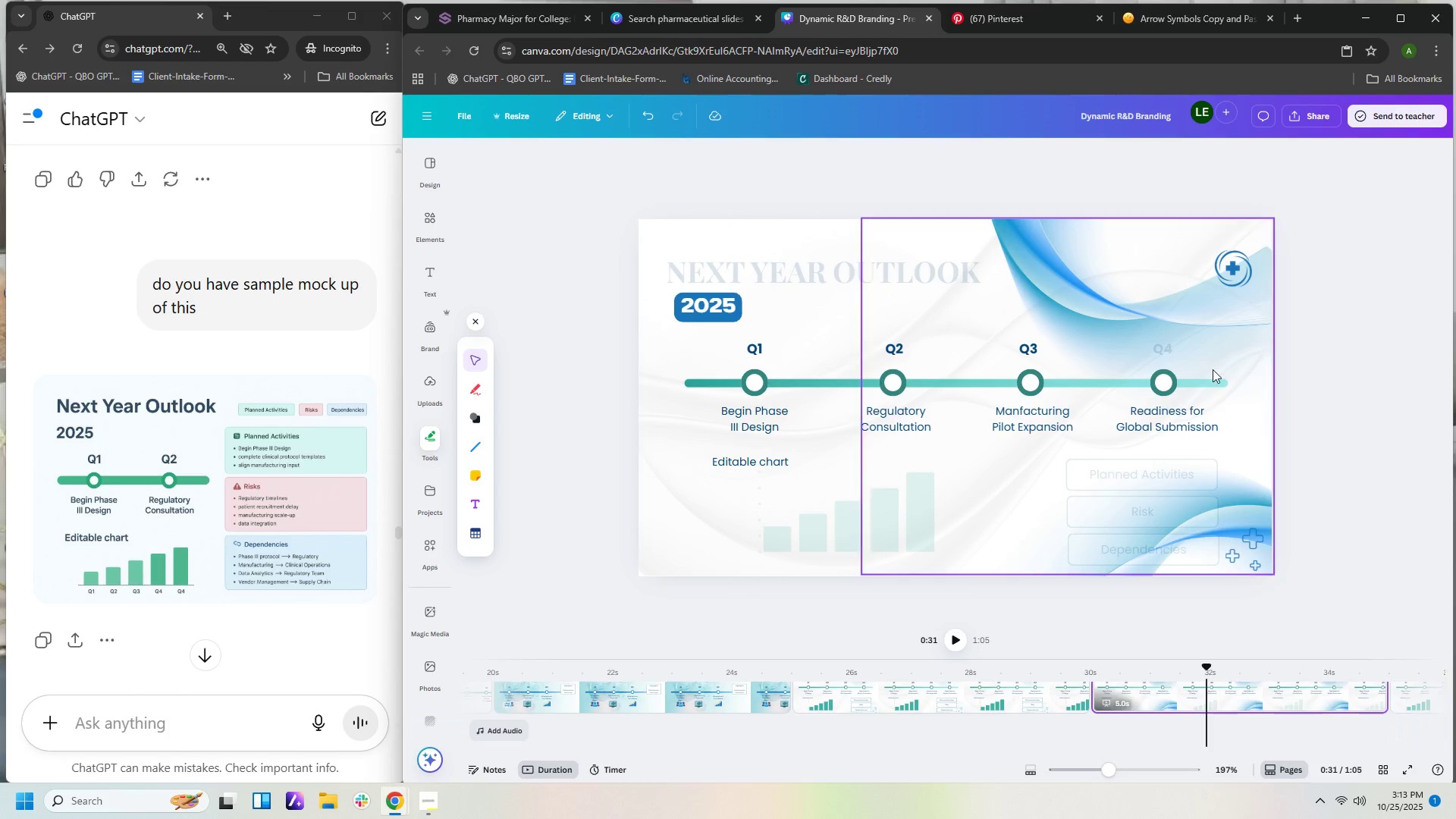 
left_click([1213, 369])
 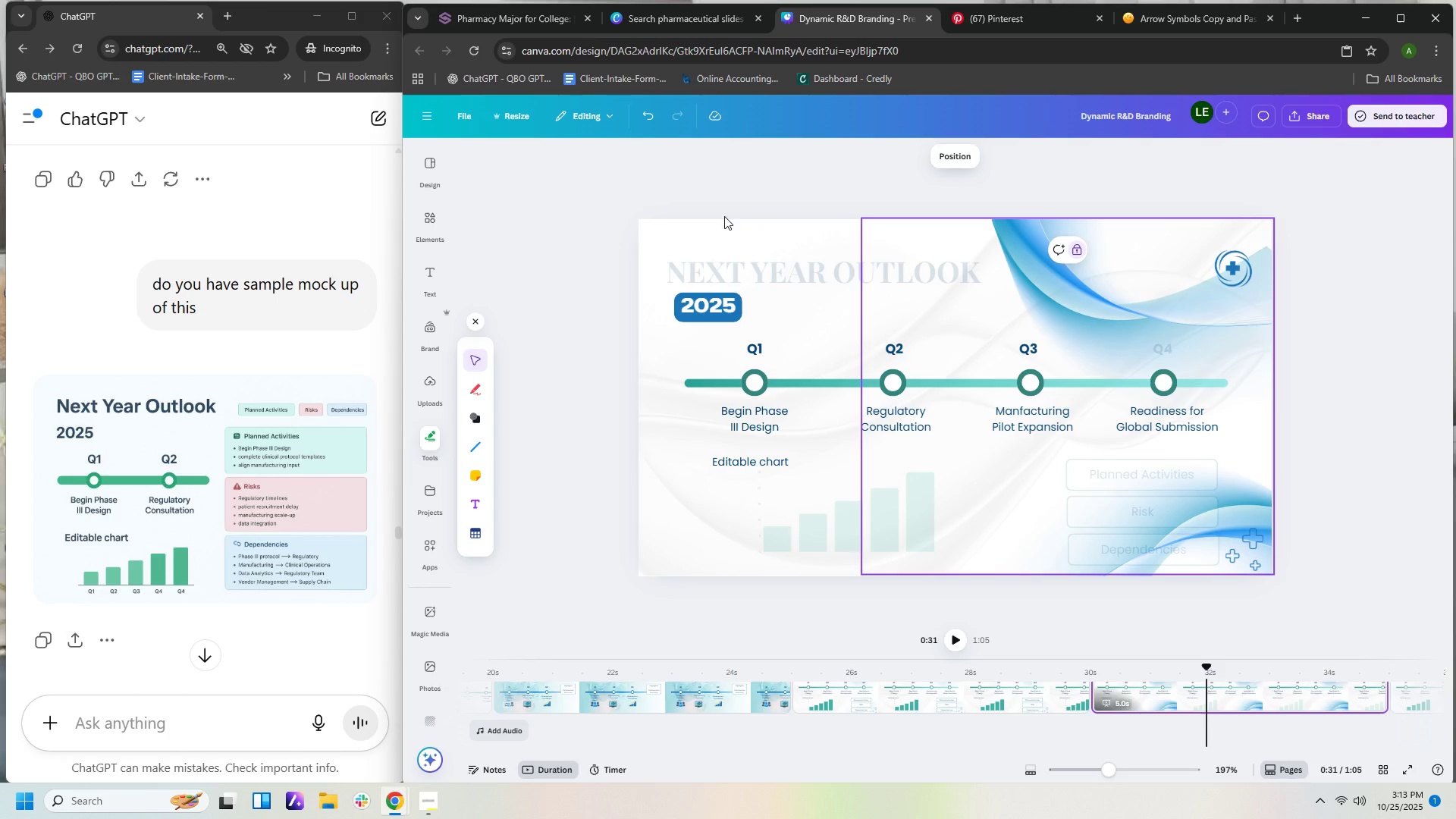 
left_click([707, 229])
 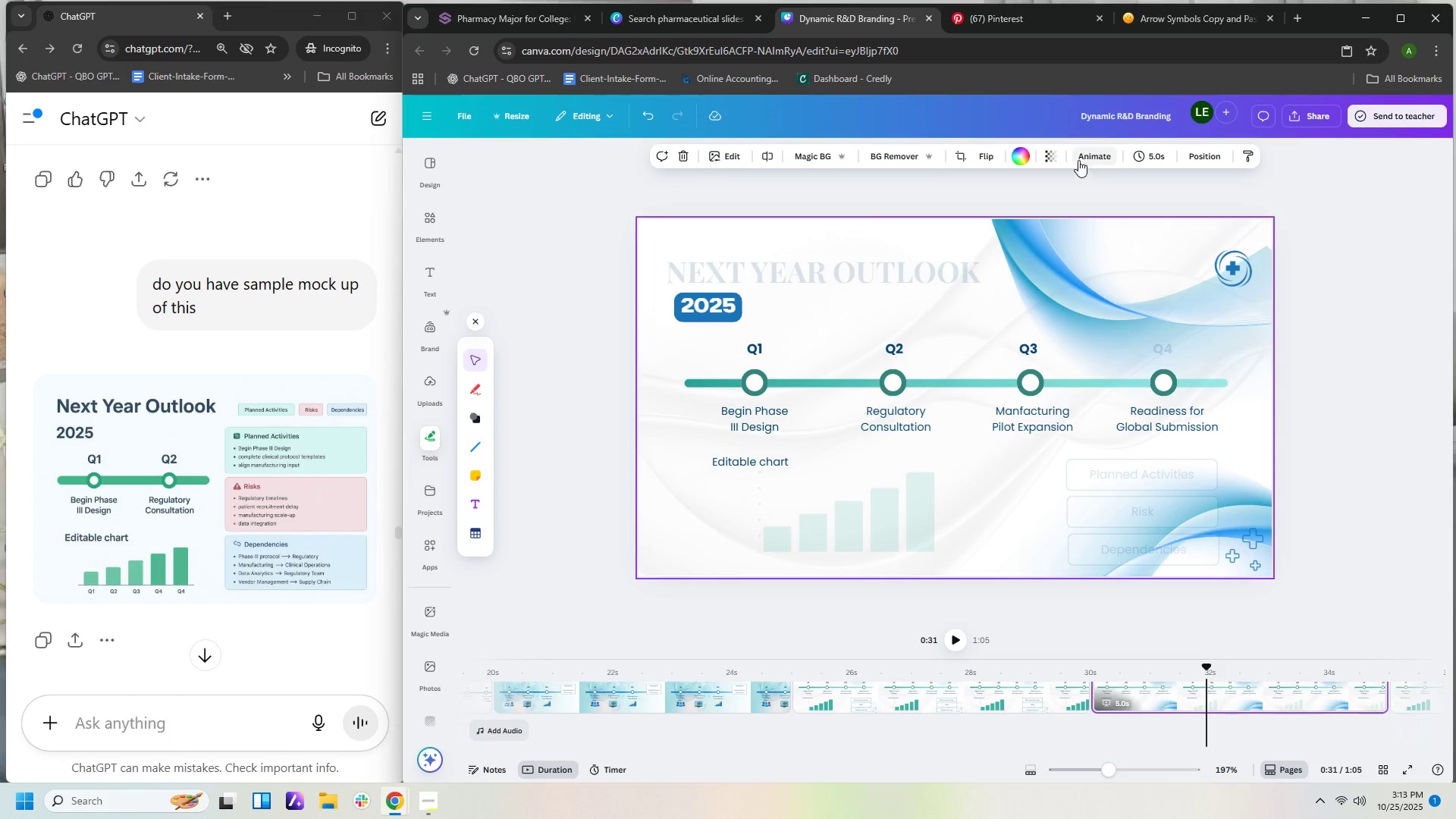 
left_click([1053, 158])
 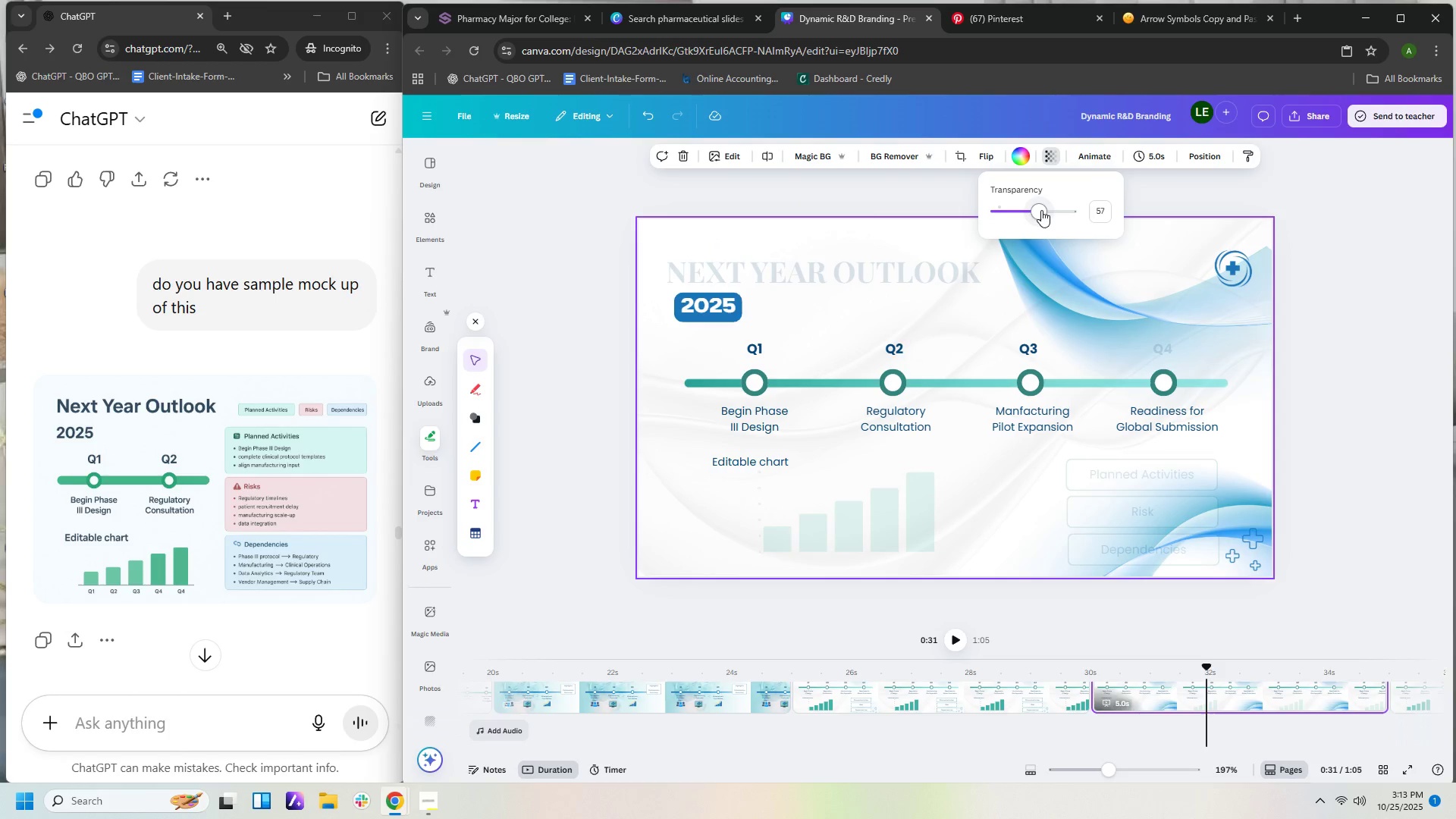 
left_click_drag(start_coordinate=[1039, 210], to_coordinate=[1008, 217])
 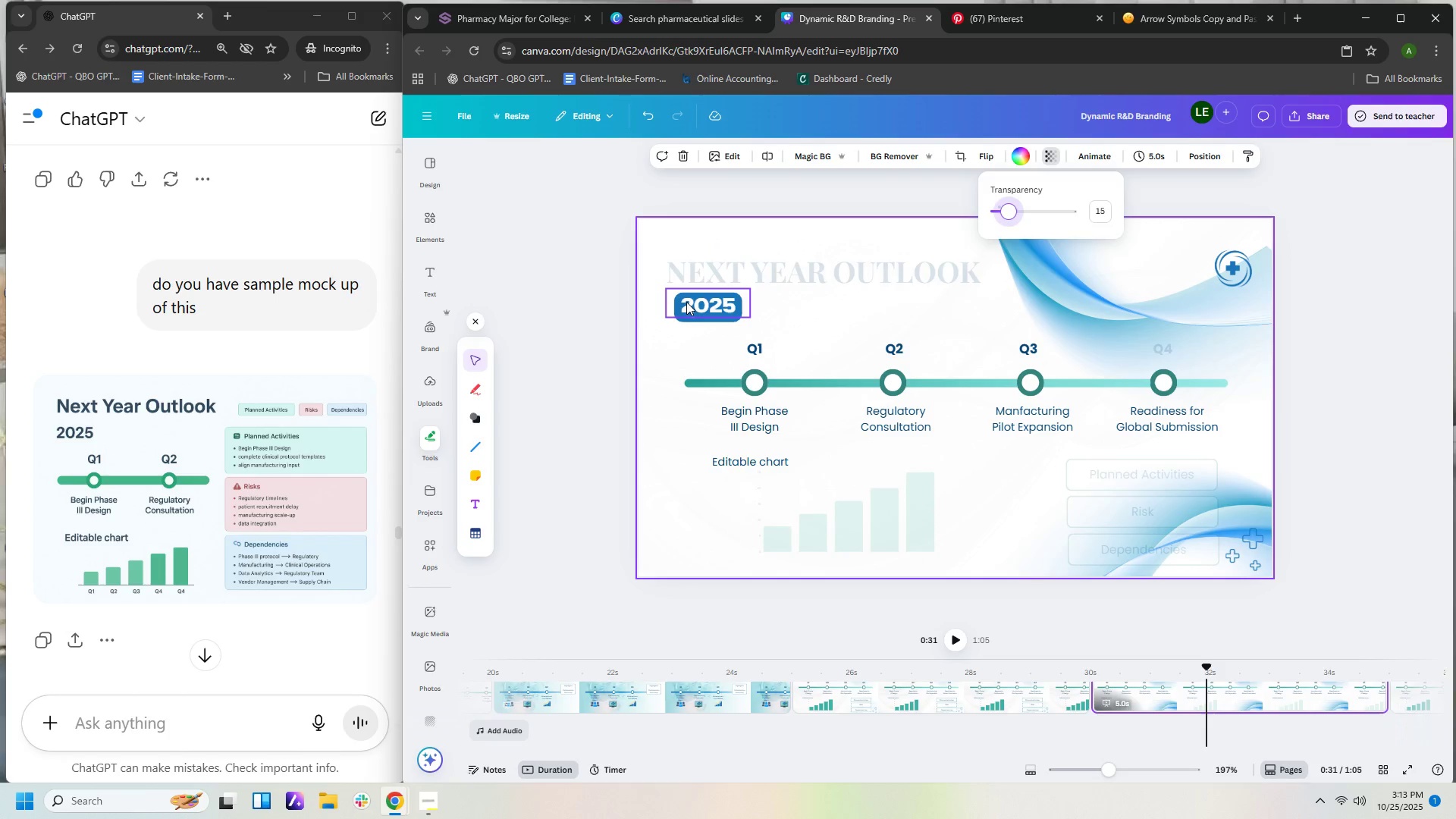 
left_click([686, 302])
 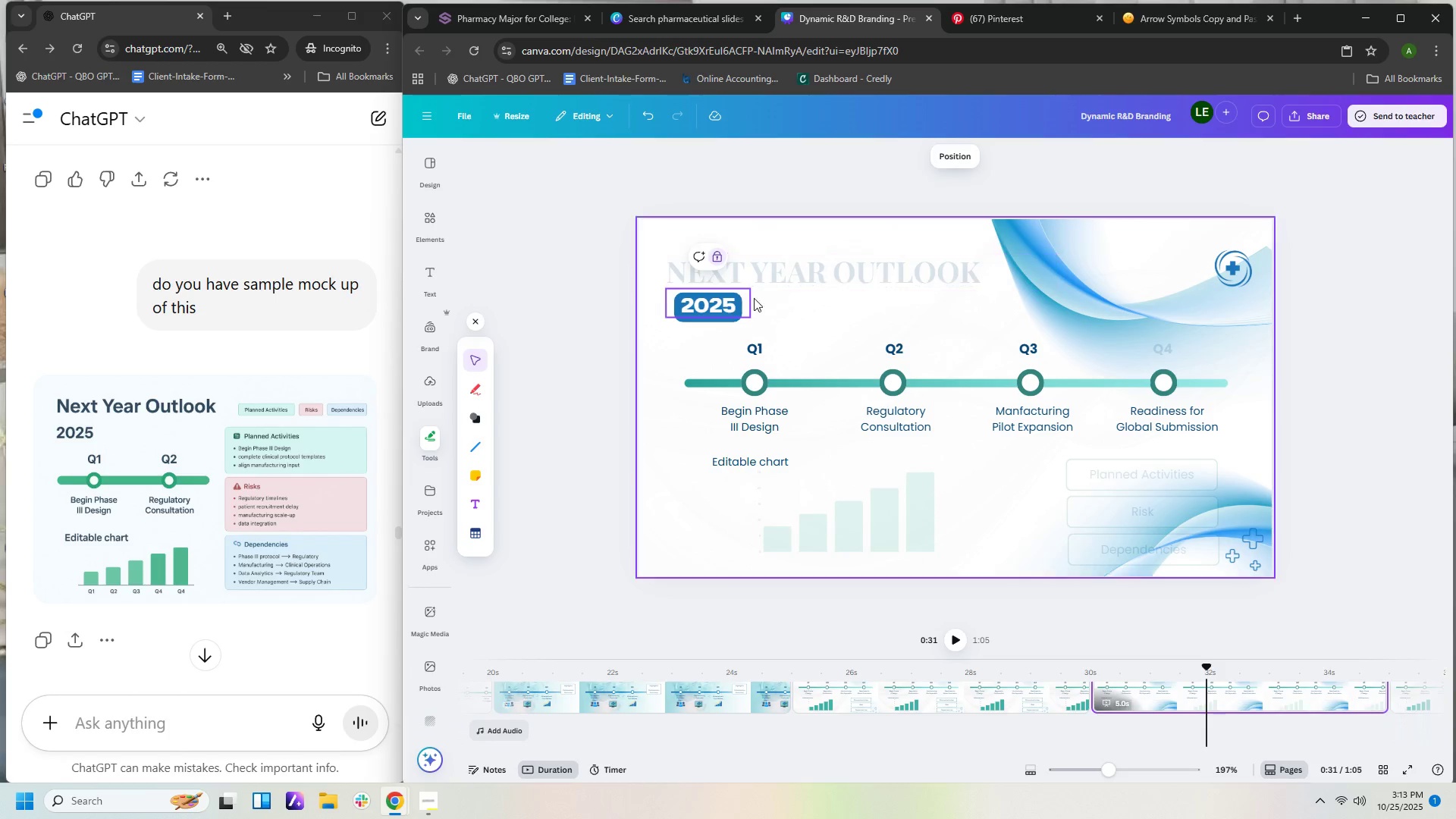 
double_click([729, 306])
 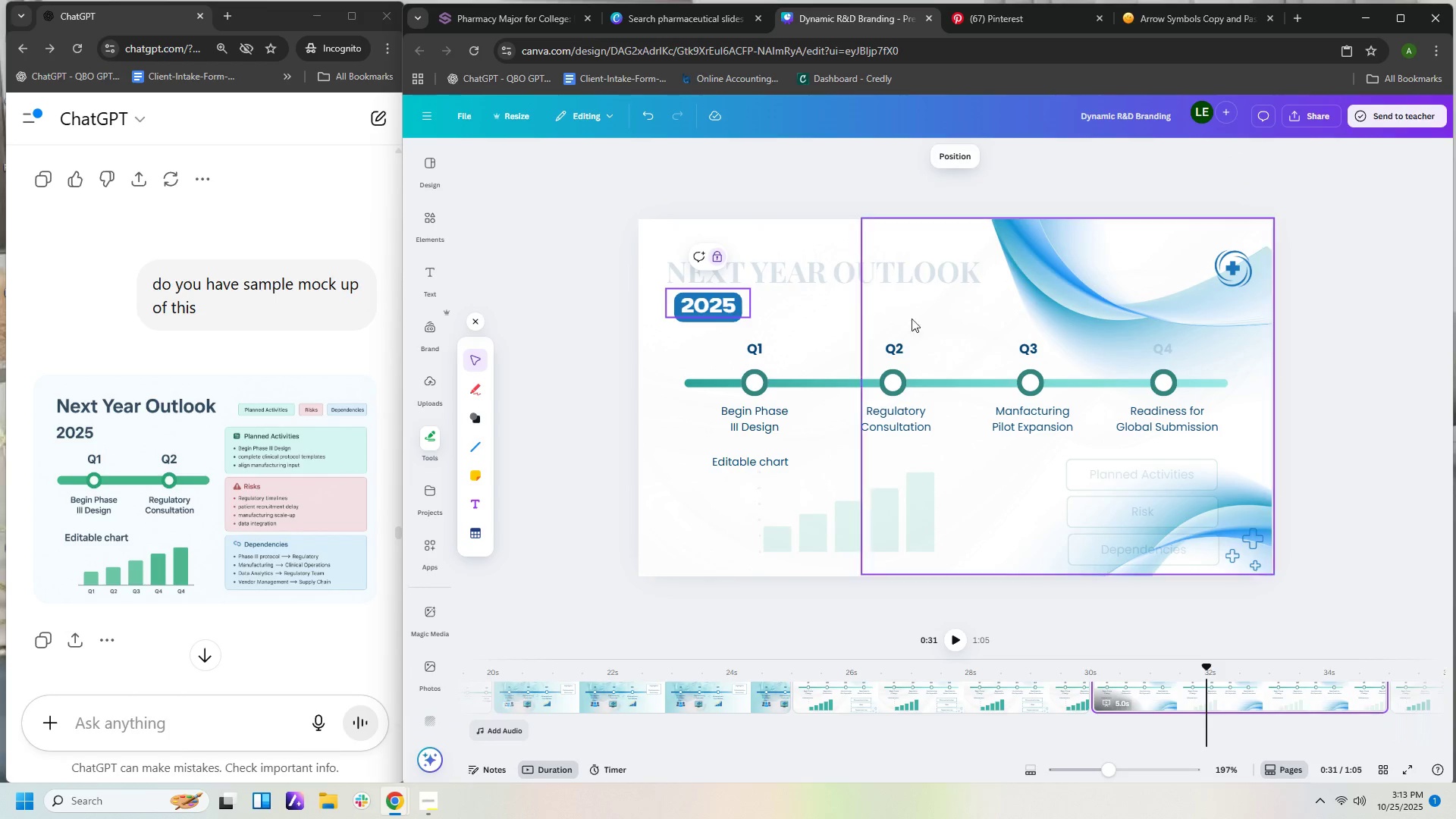 
left_click([898, 375])
 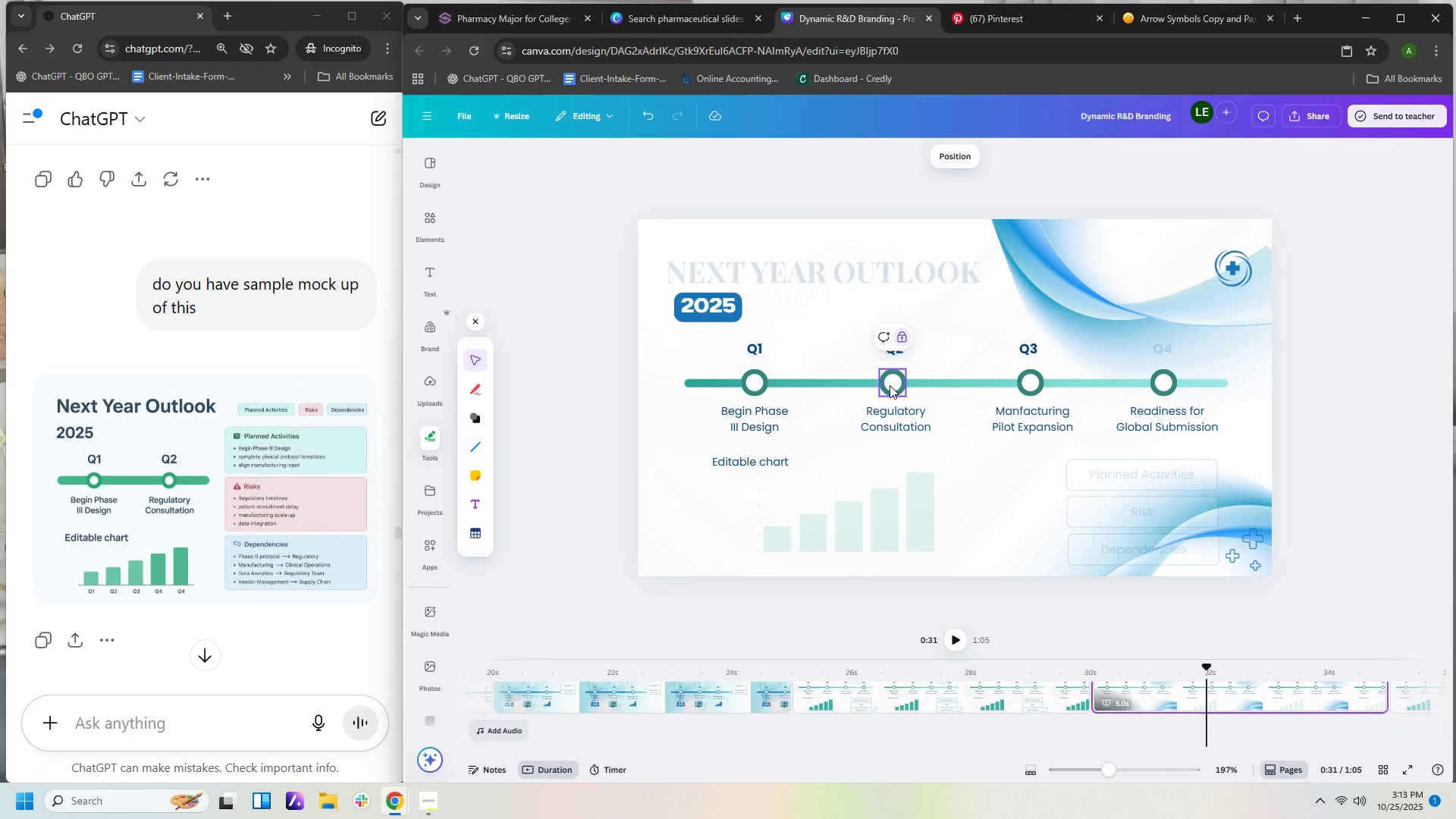 
left_click([890, 385])
 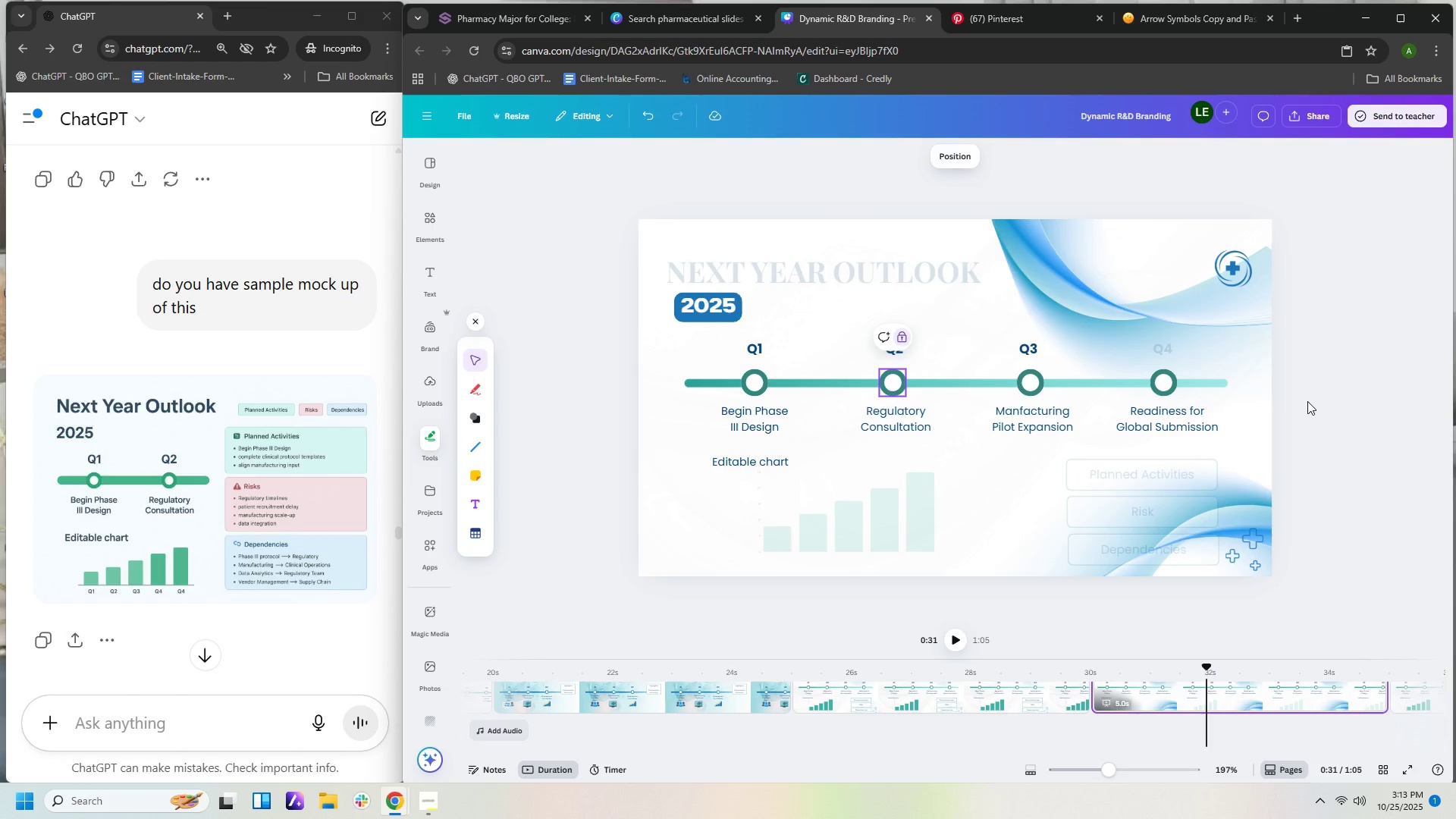 
hold_key(key=ControlLeft, duration=3.49)
 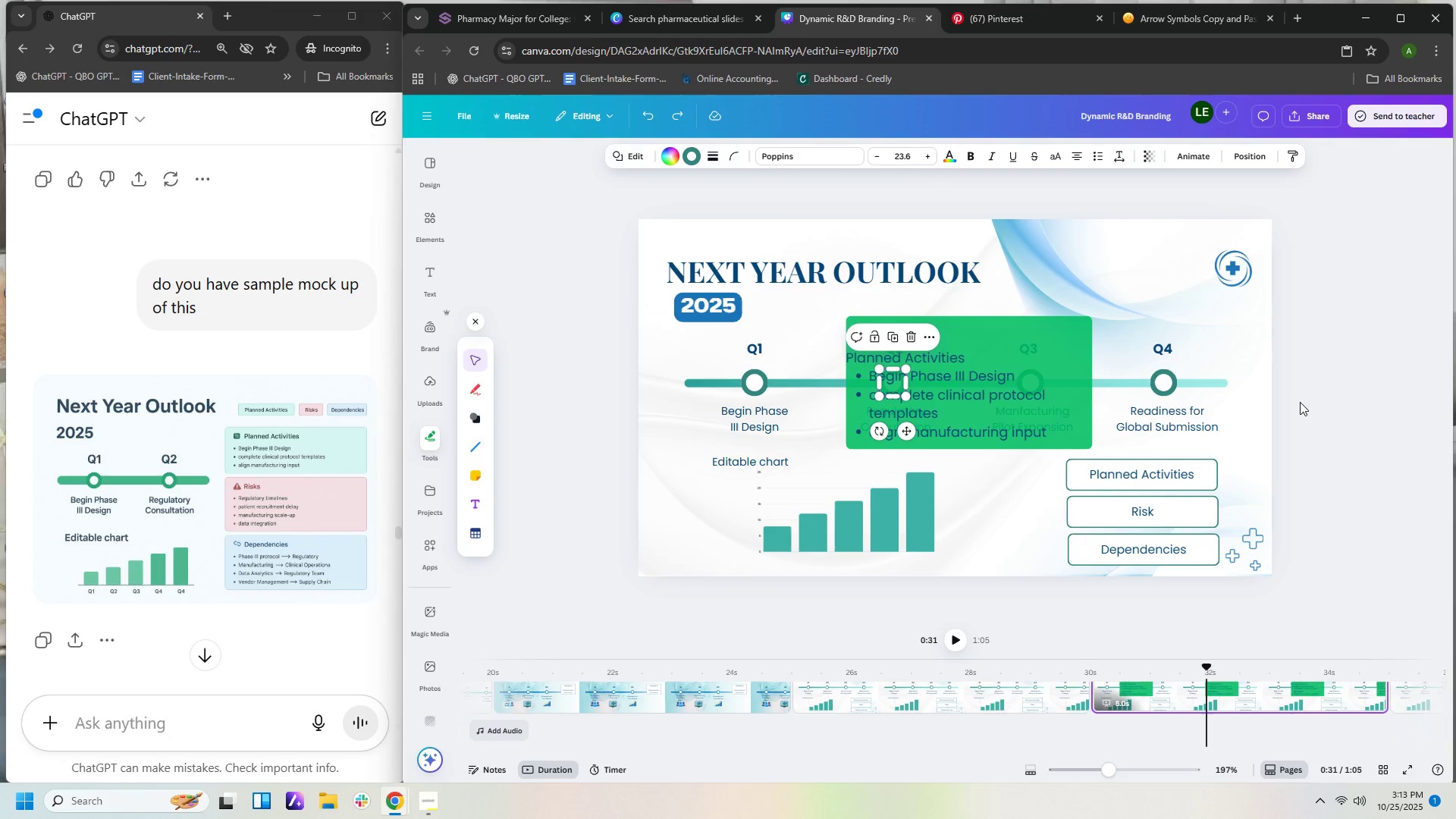 
hold_key(key=Z, duration=1.5)
 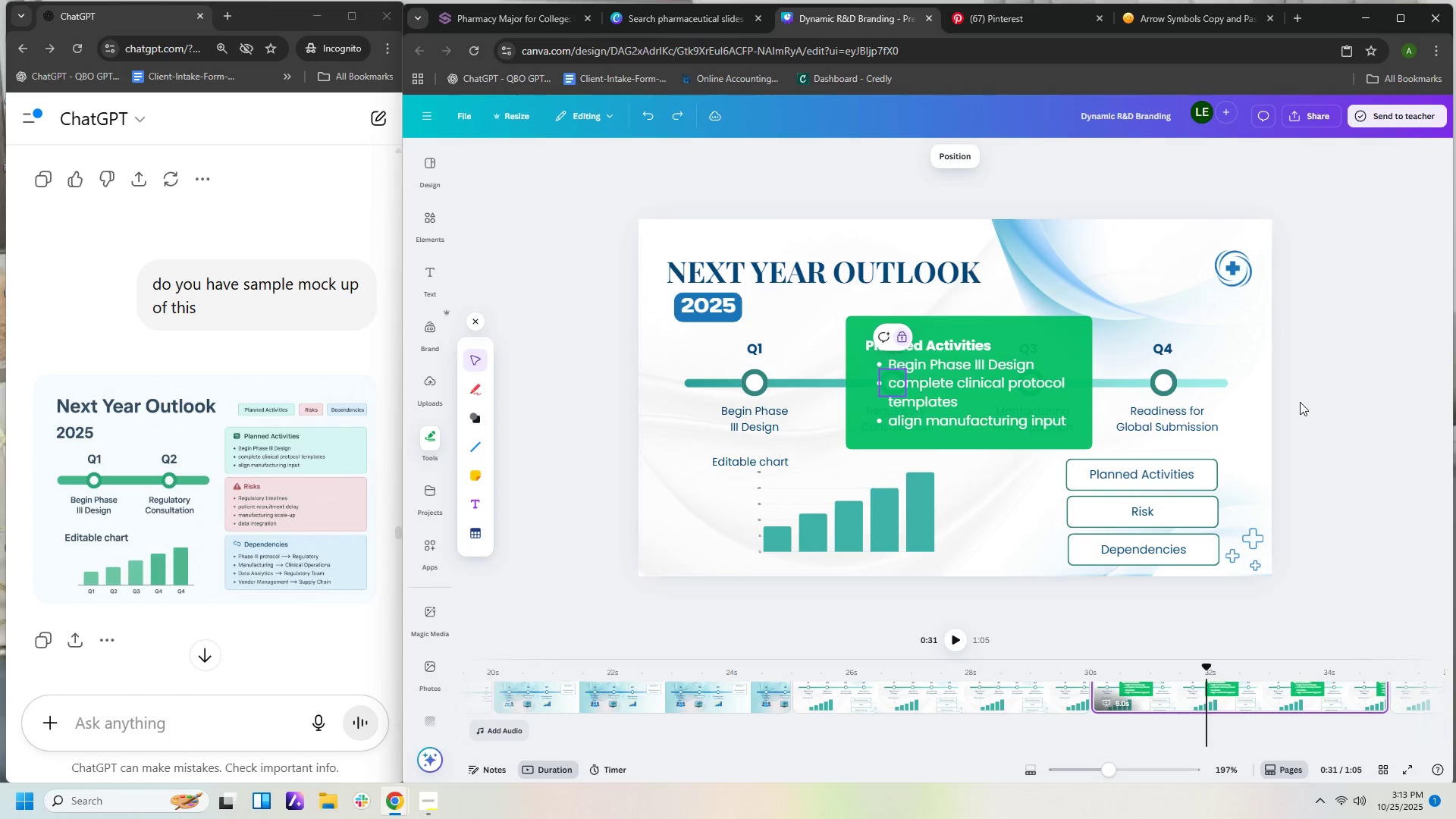 
hold_key(key=Z, duration=1.22)
 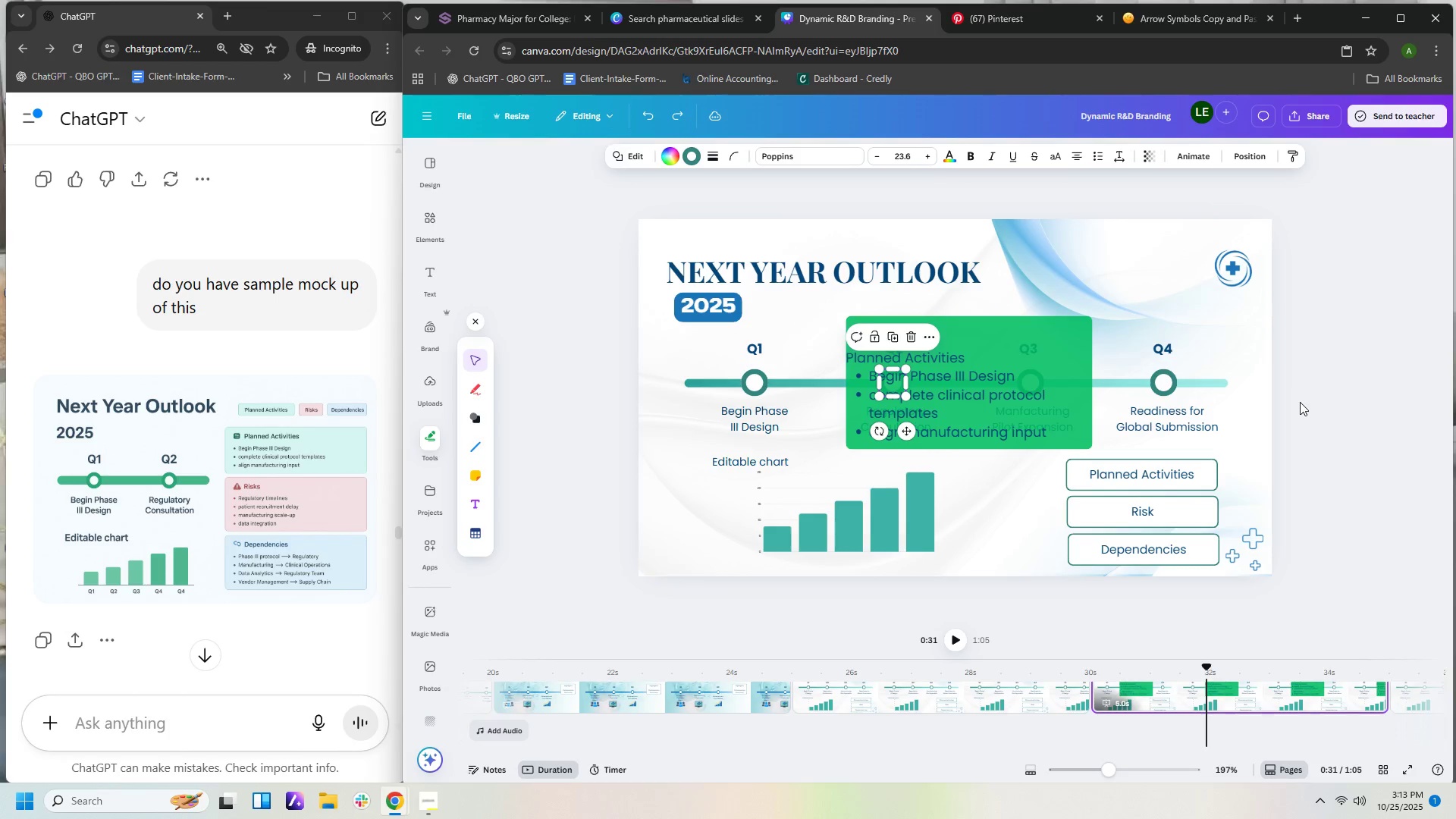 
hold_key(key=ControlLeft, duration=2.94)
 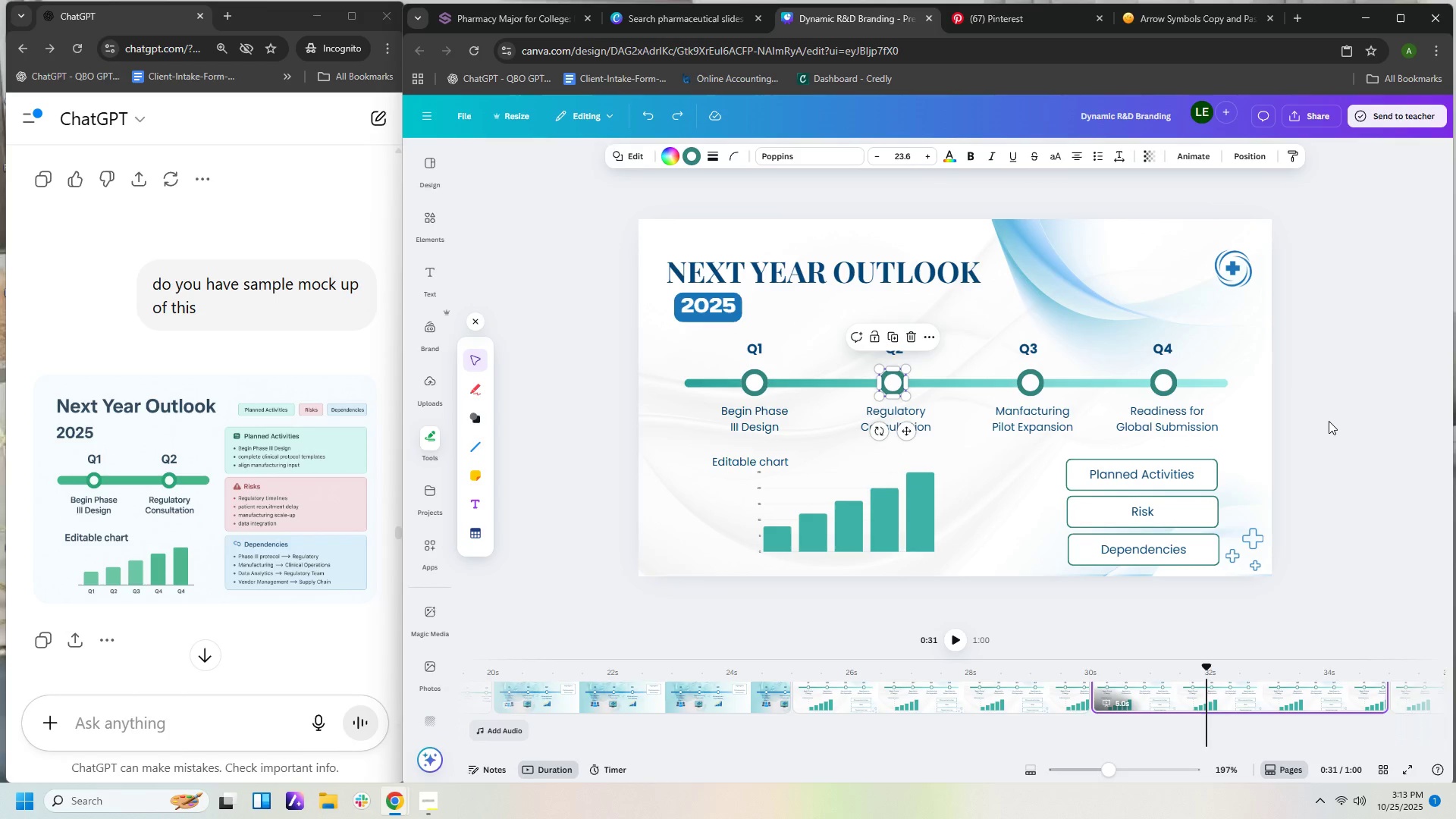 
hold_key(key=Z, duration=1.52)
 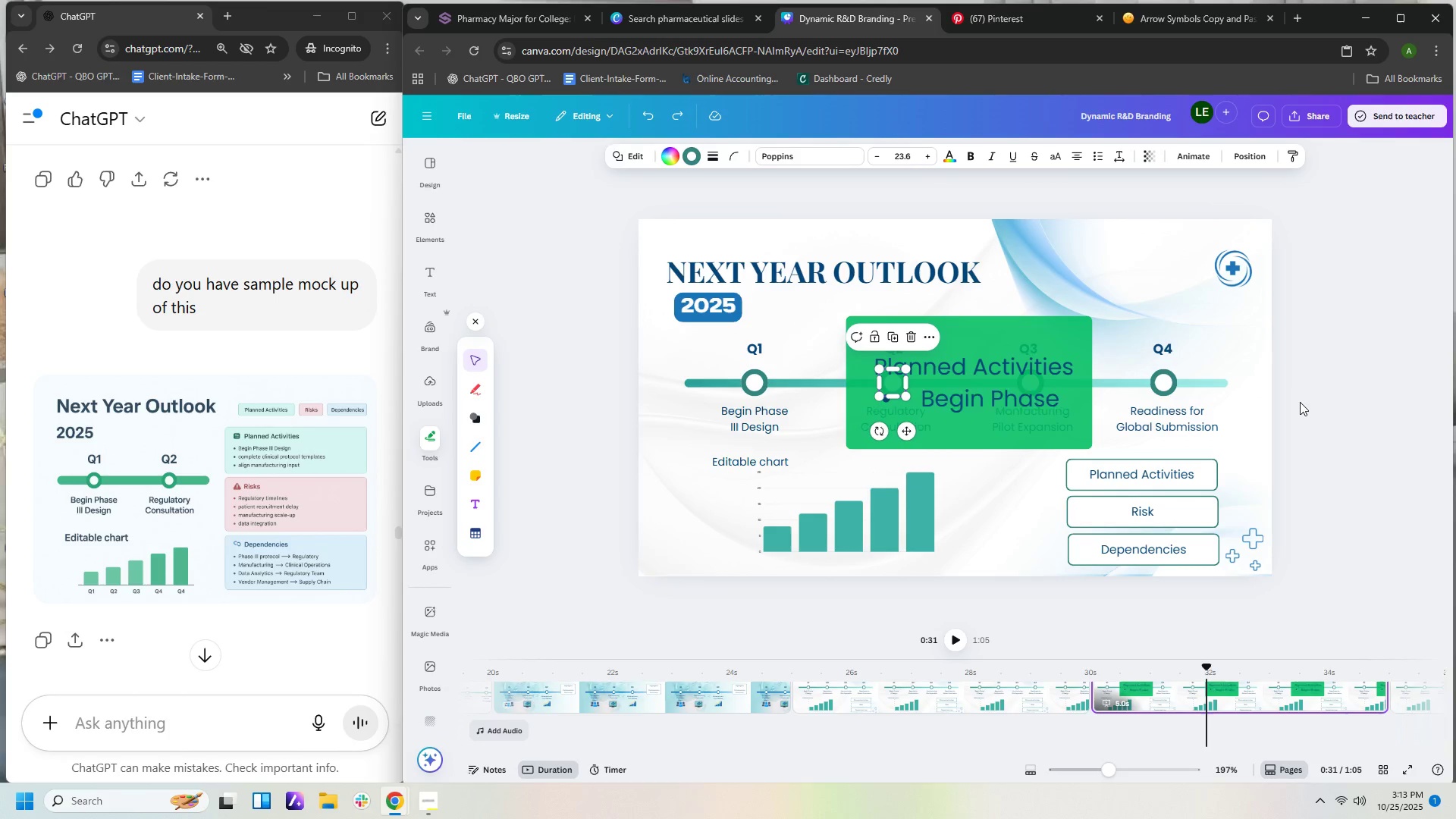 
hold_key(key=Z, duration=1.29)
 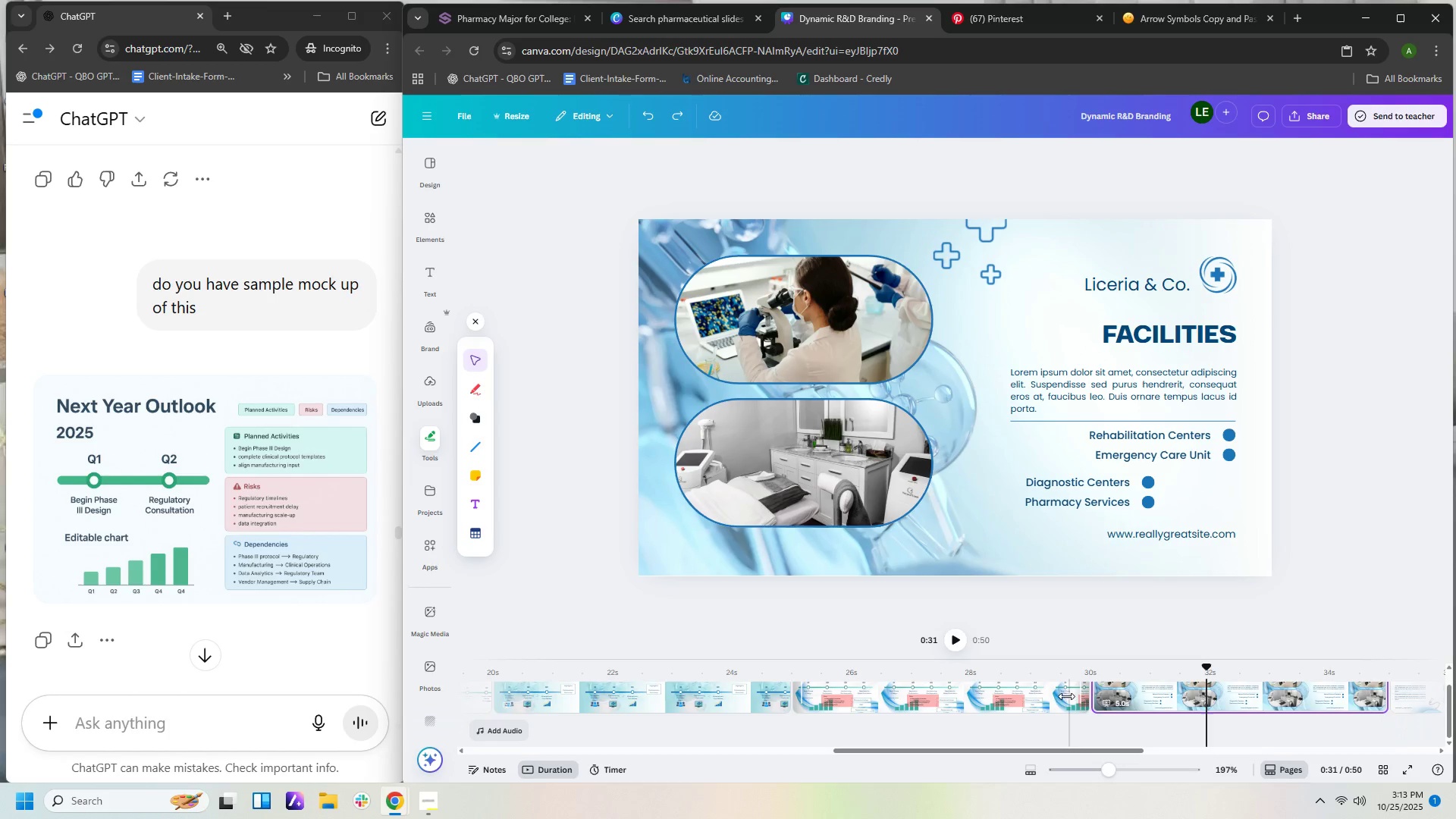 
left_click([830, 701])
 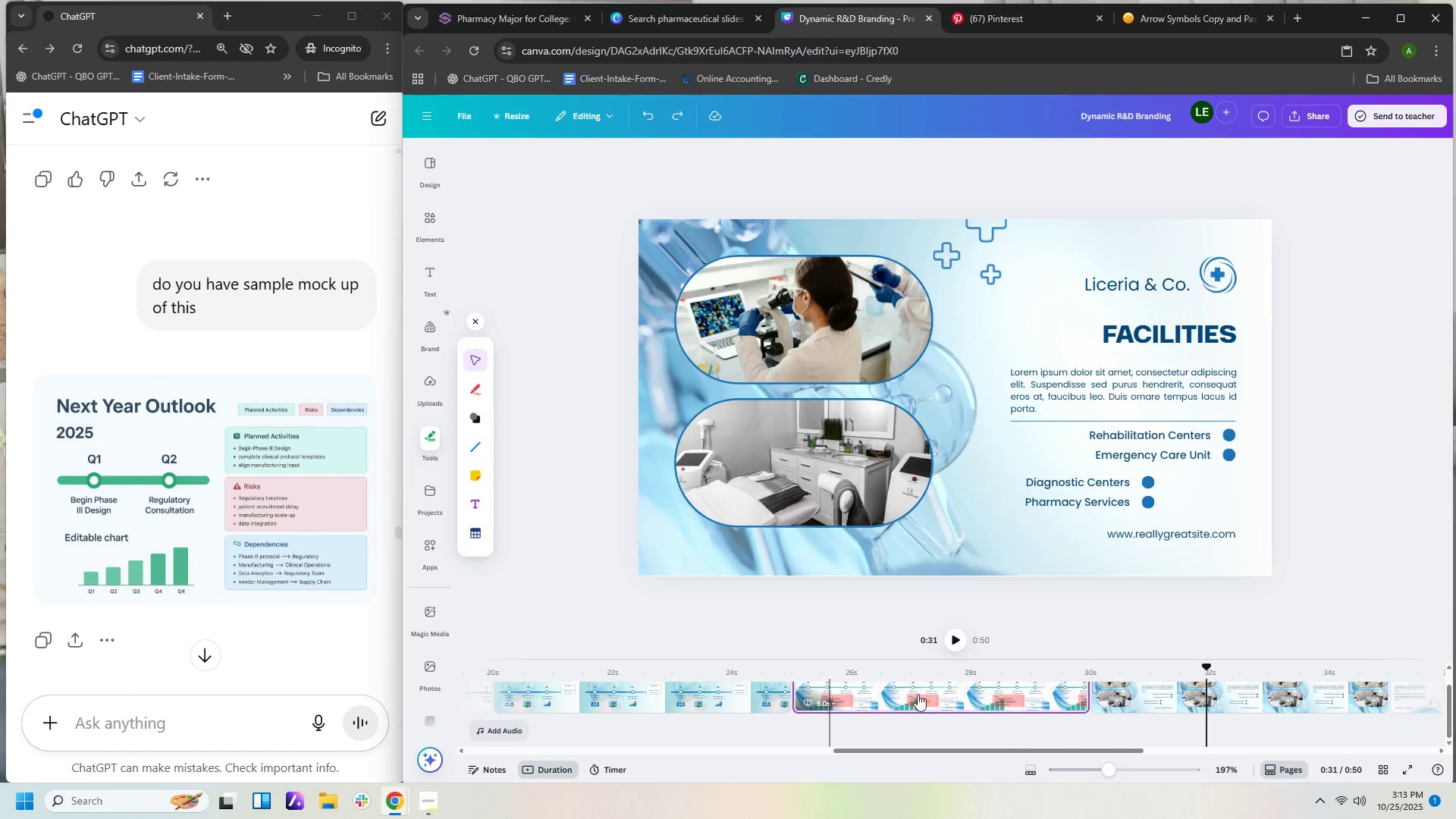 
left_click([918, 694])
 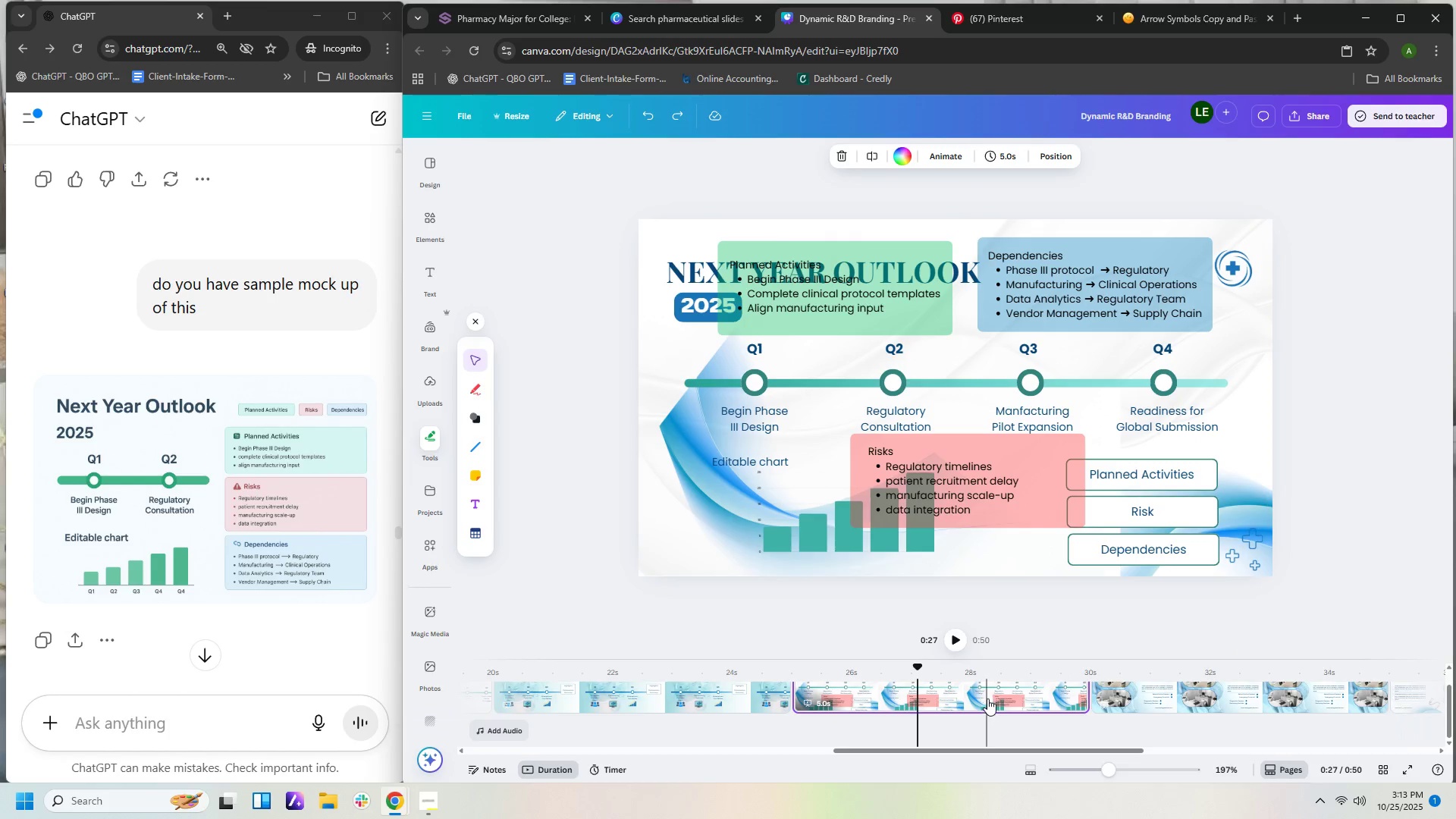 
left_click([987, 698])
 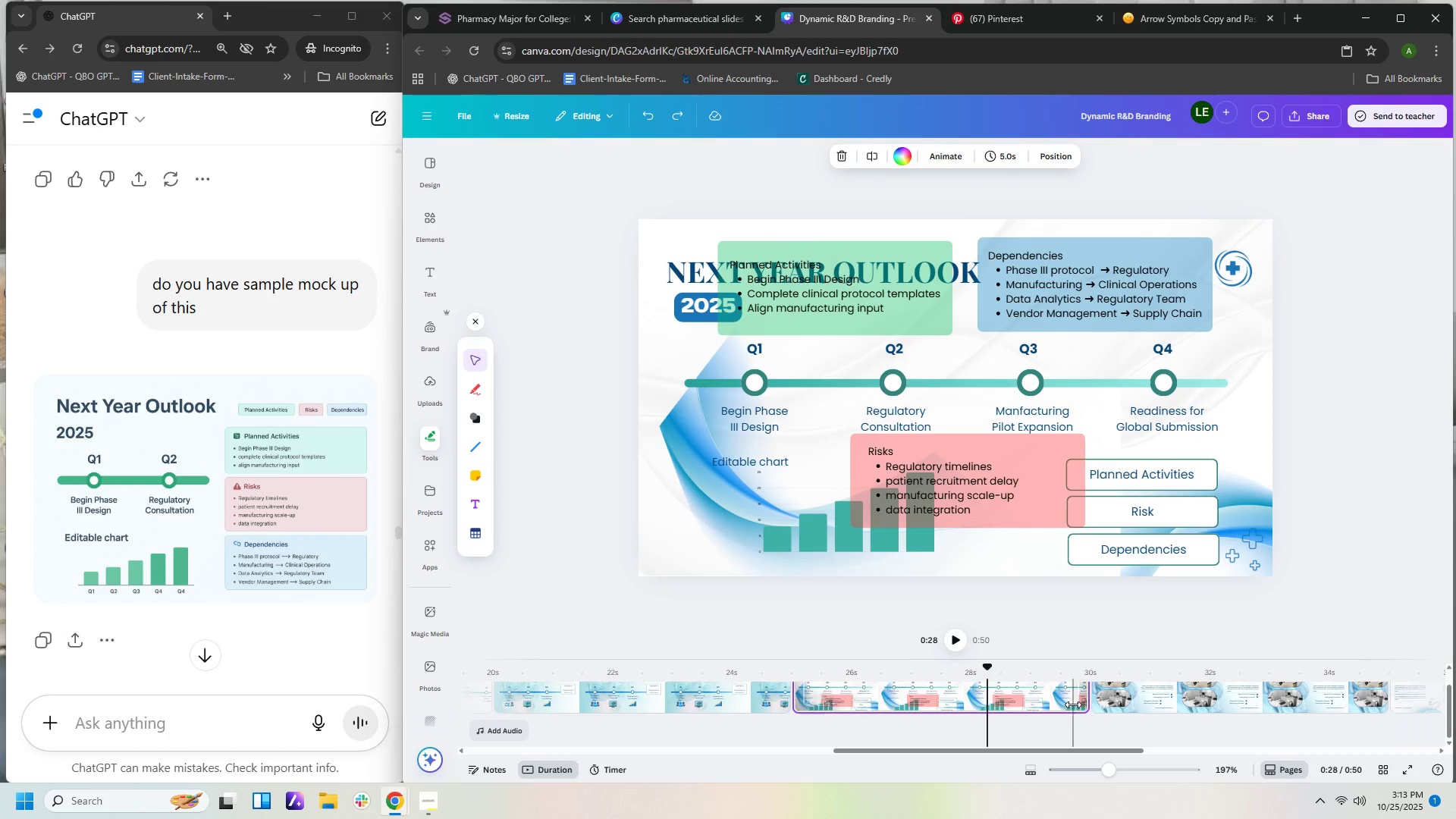 
left_click([1073, 704])
 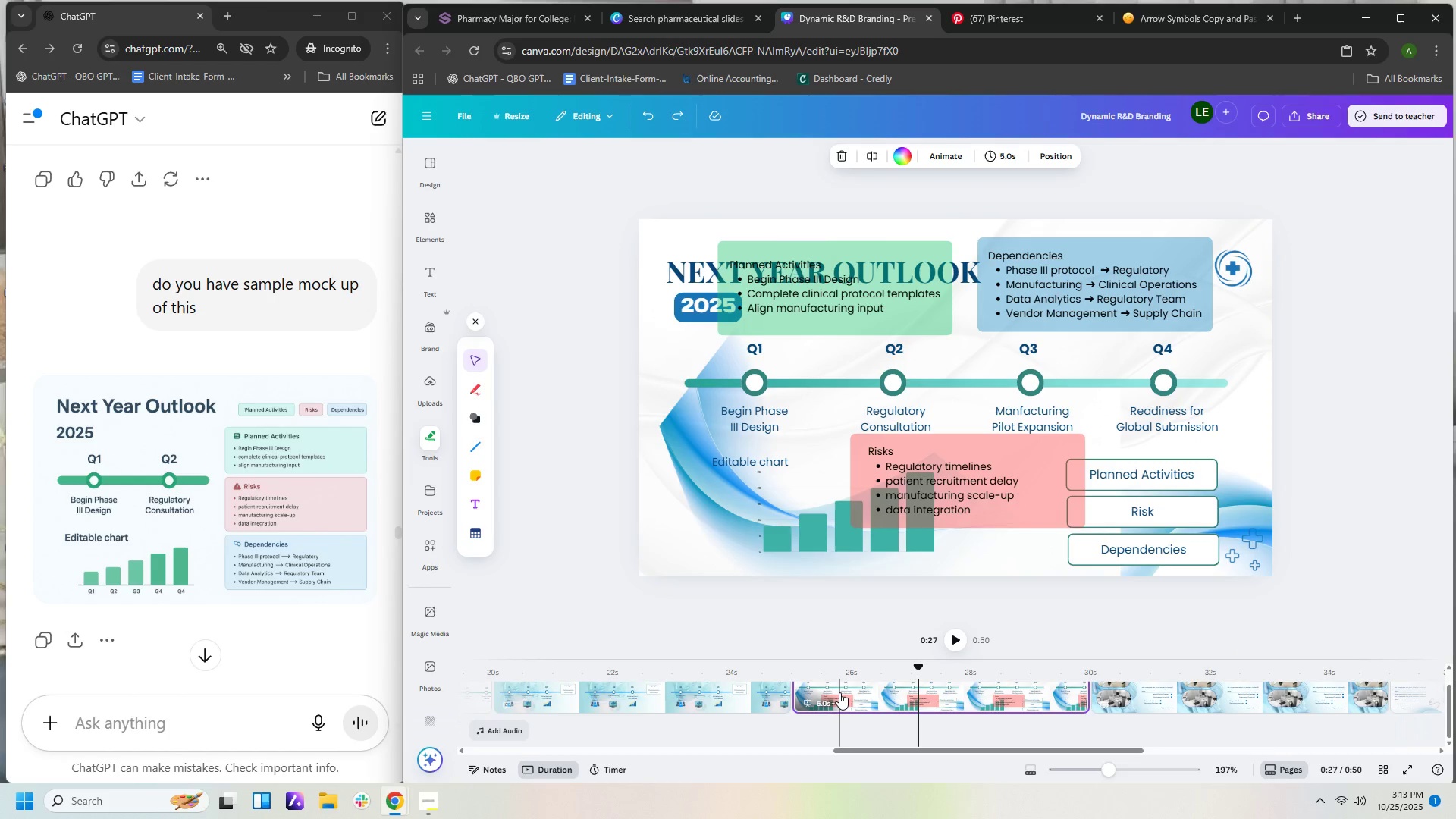 
left_click([935, 698])
 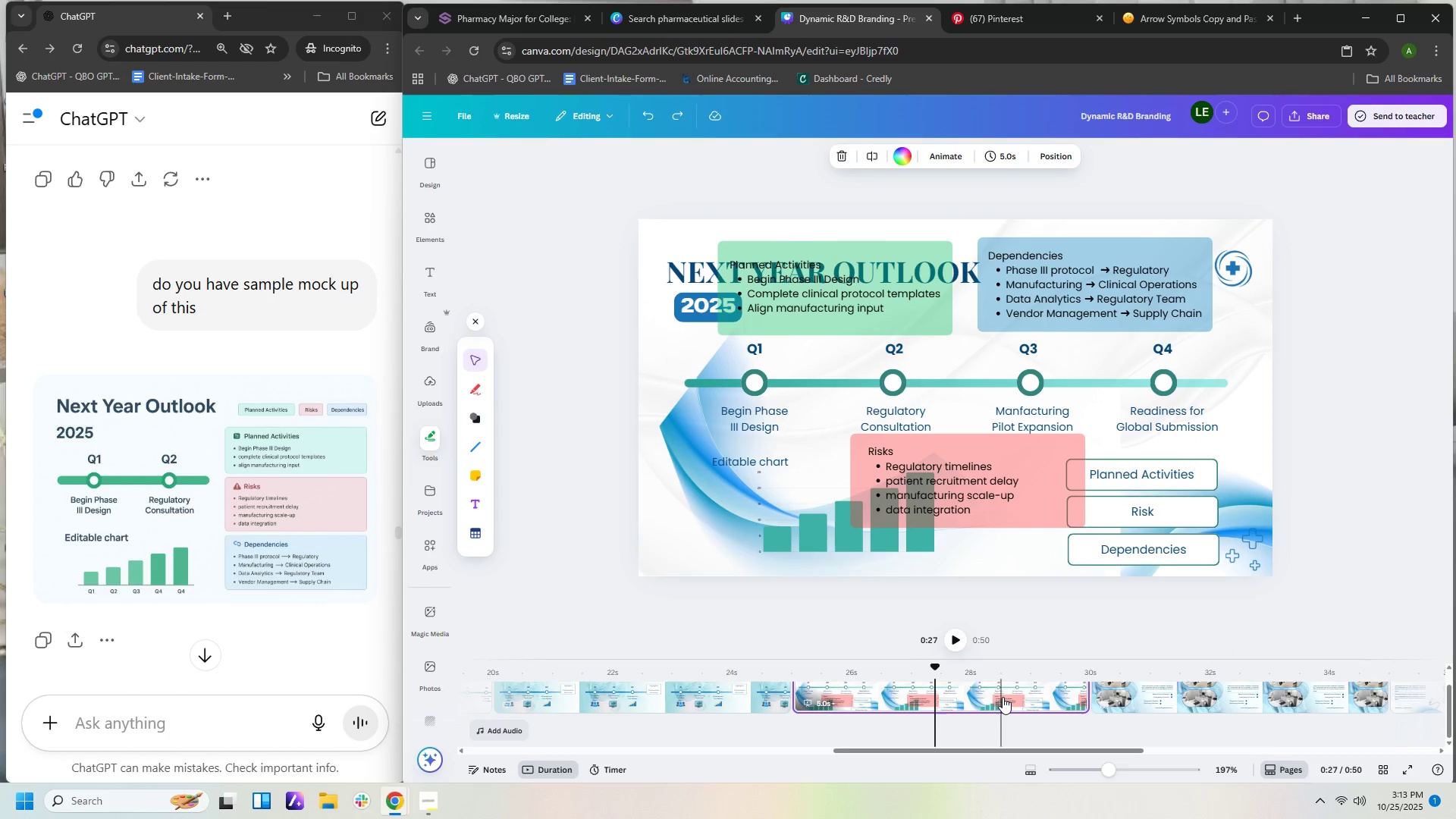 
left_click([1003, 697])
 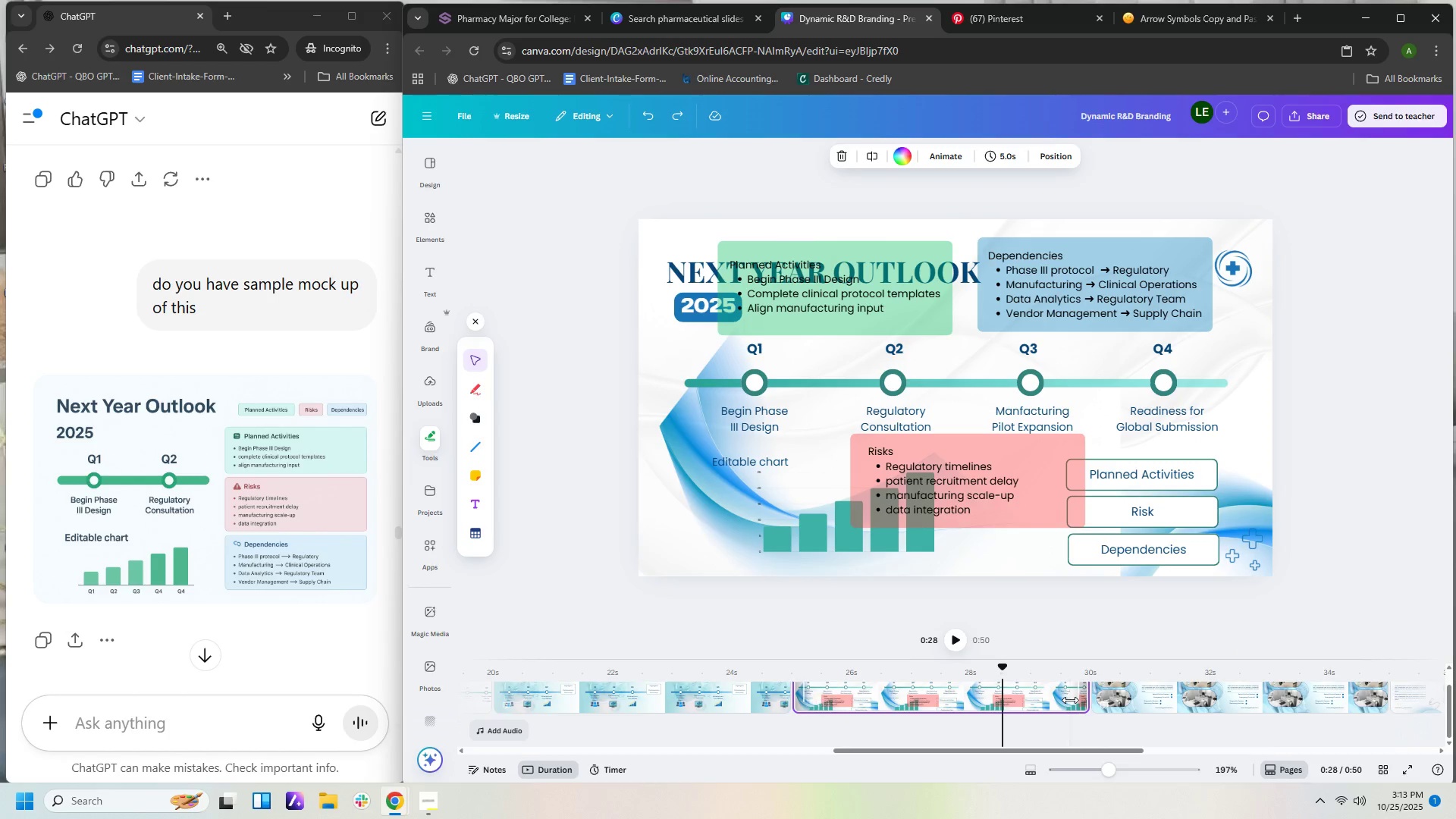 
left_click([1070, 700])
 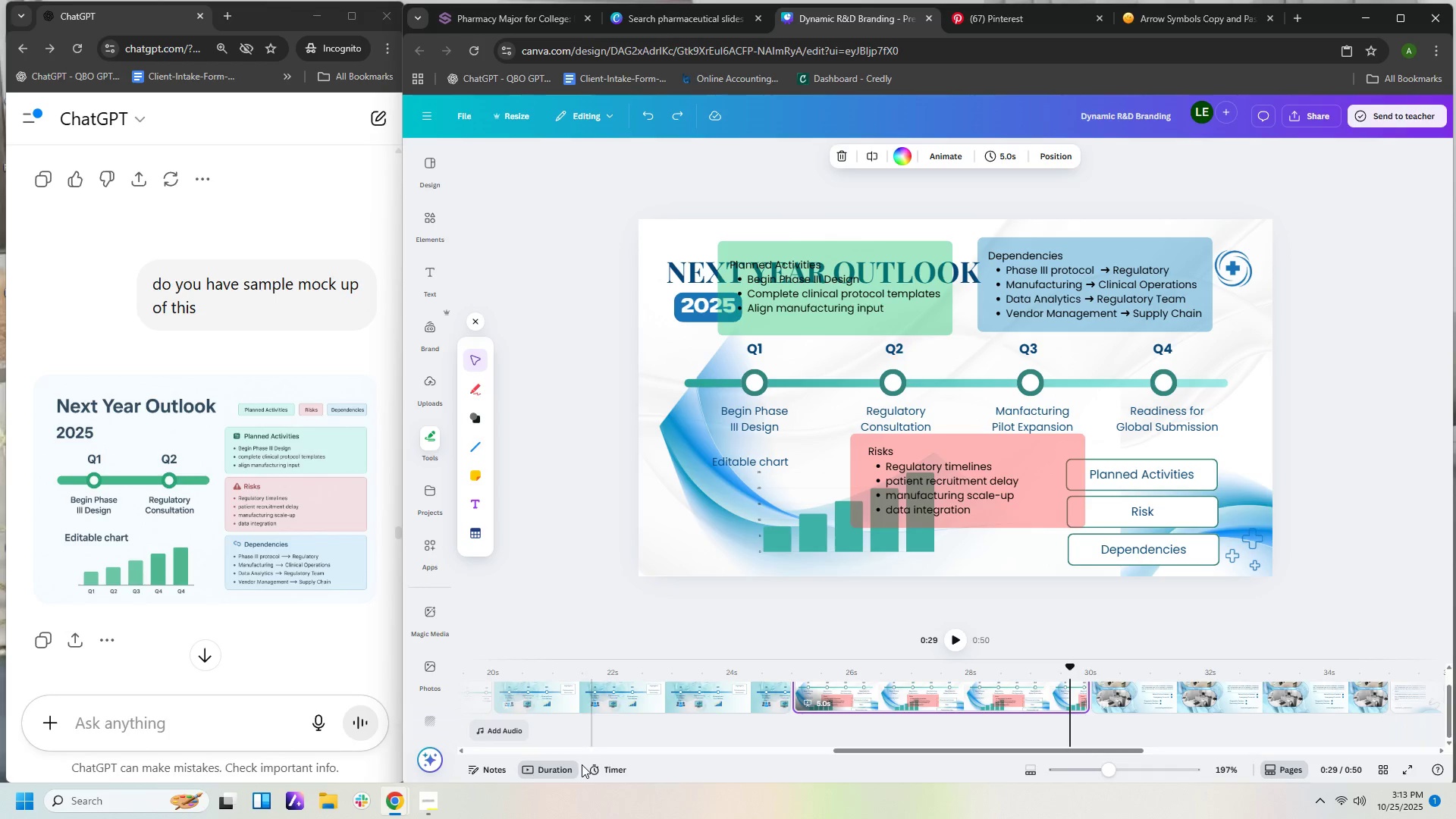 
left_click([555, 770])
 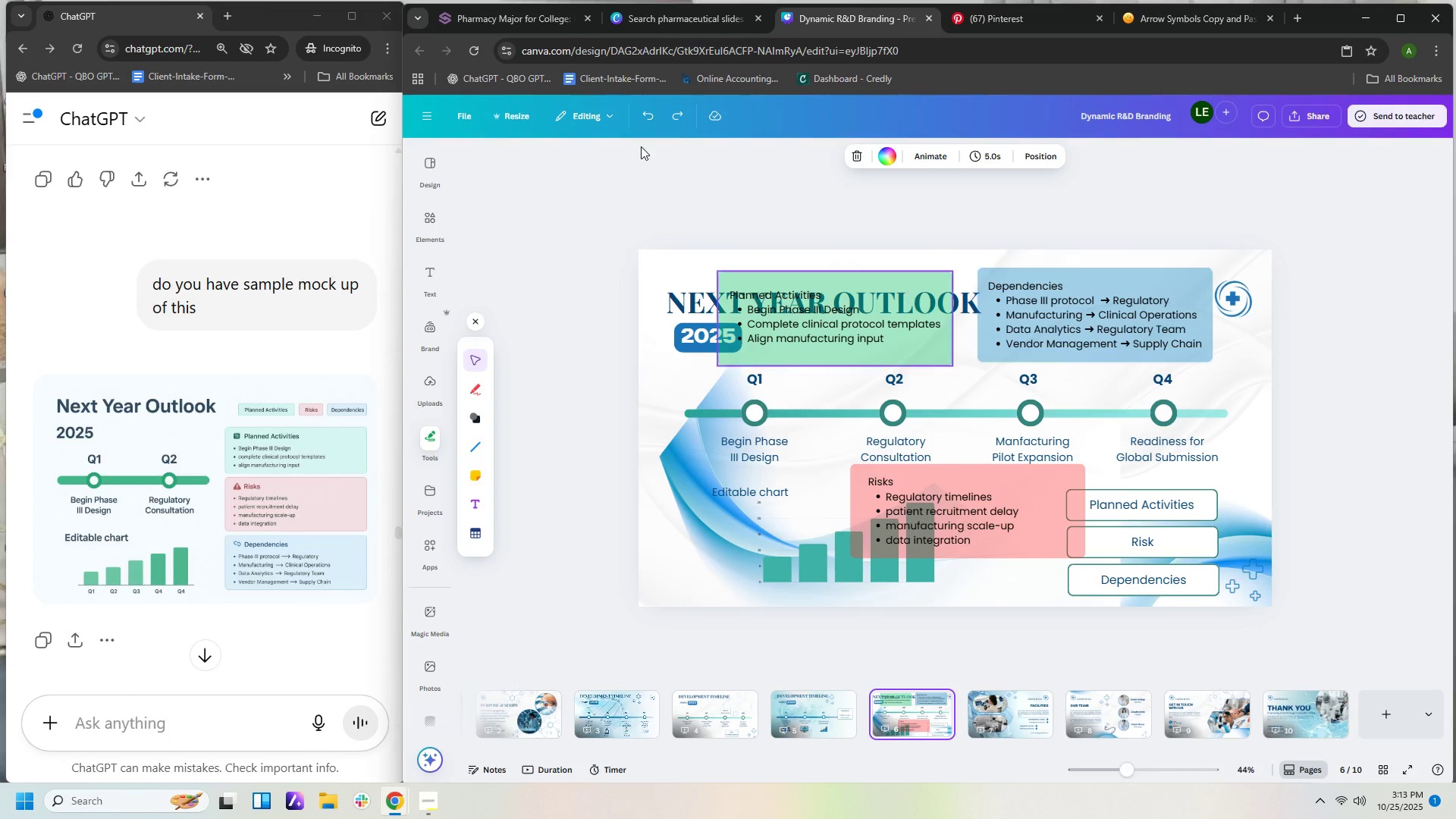 
wait(6.92)
 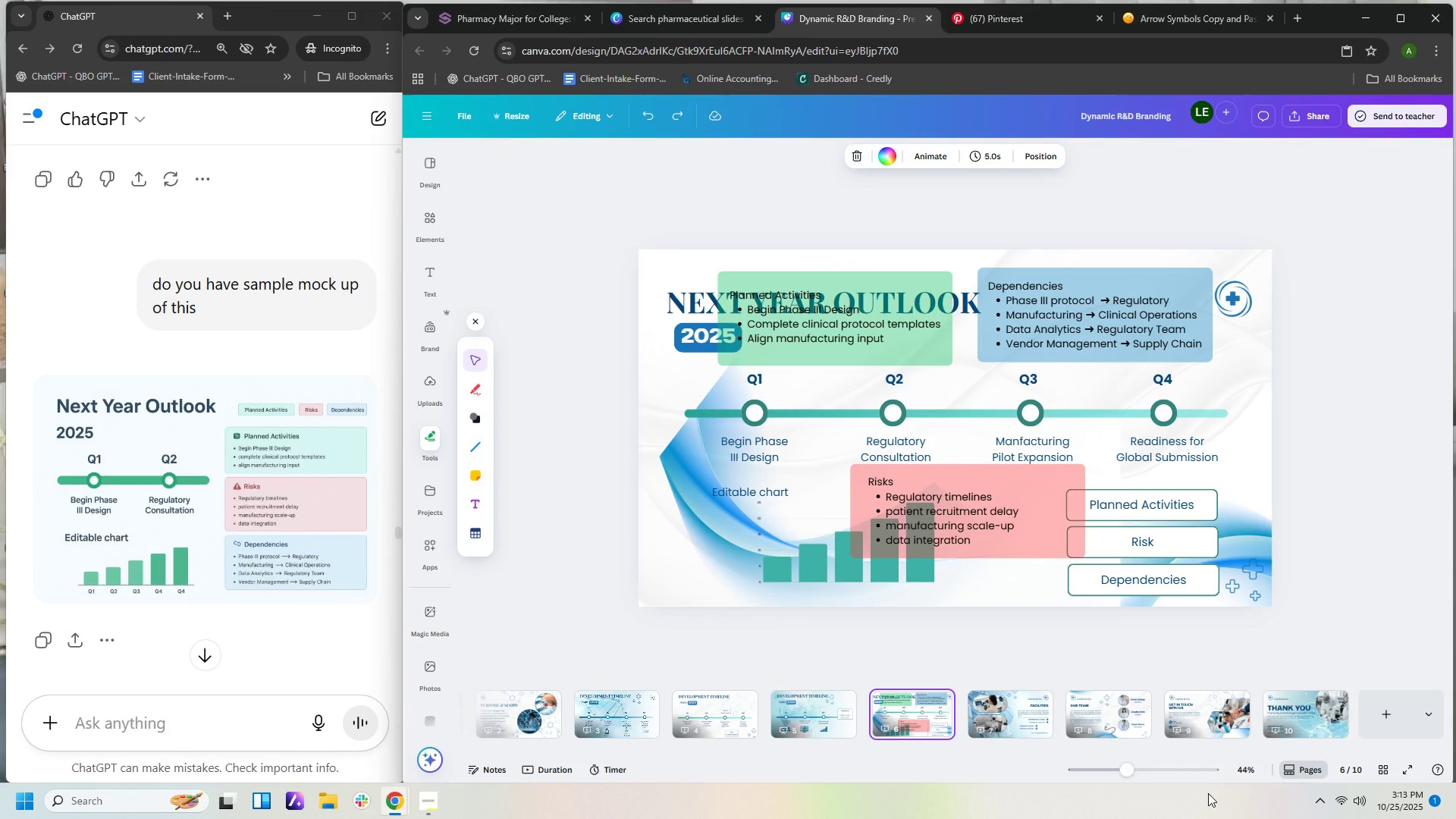 
double_click([681, 116])
 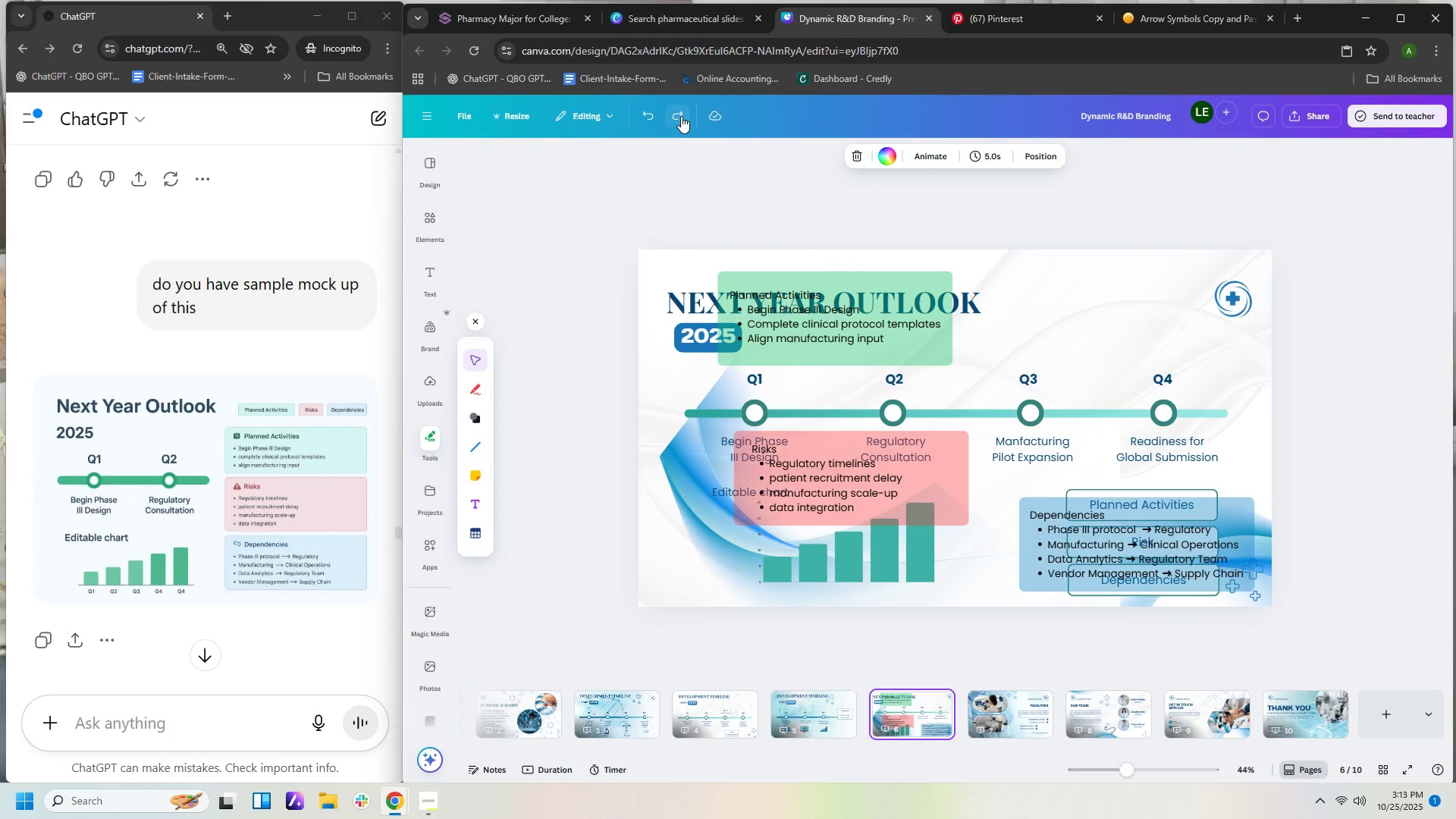 
triple_click([681, 116])
 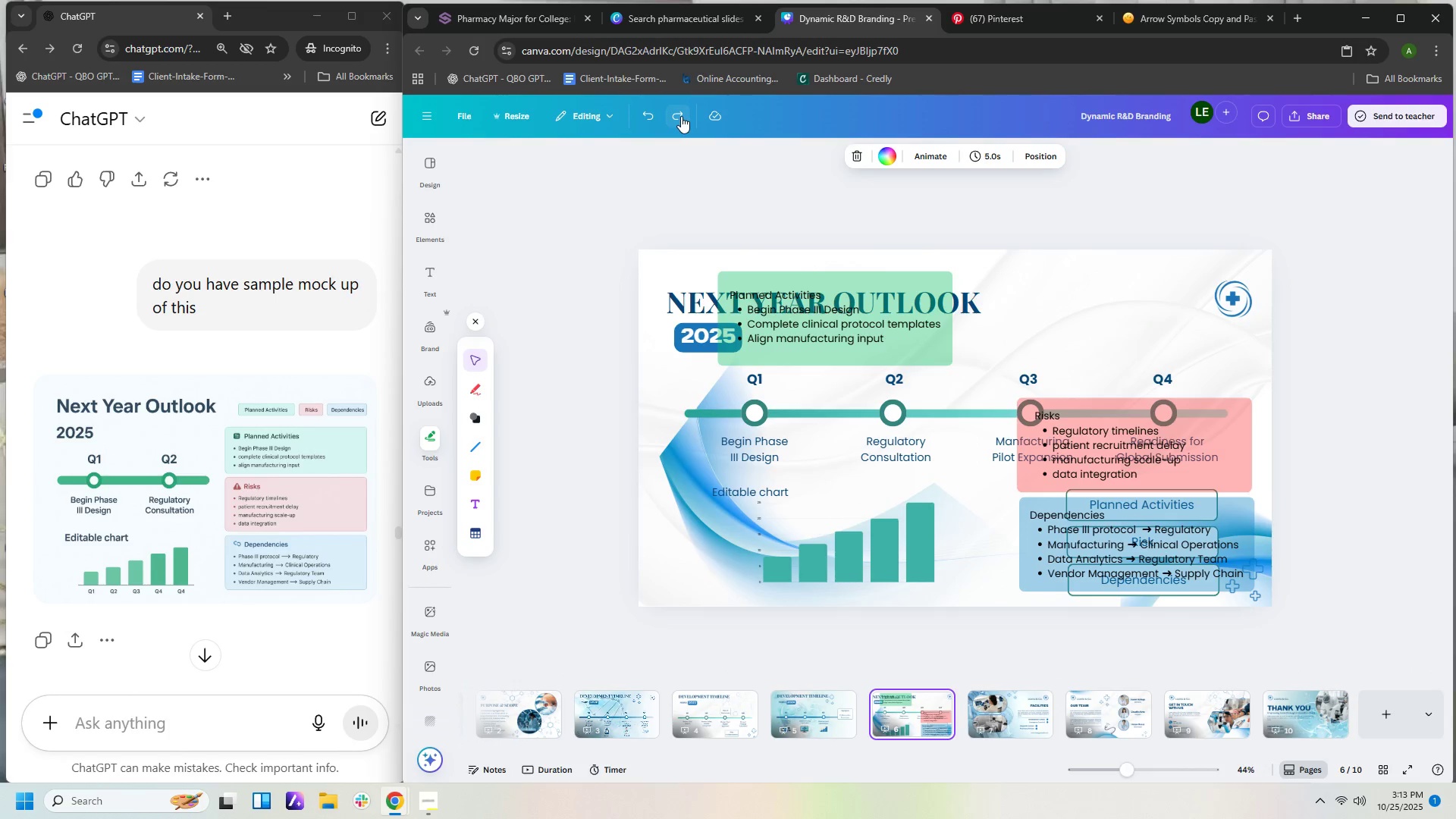 
triple_click([681, 116])
 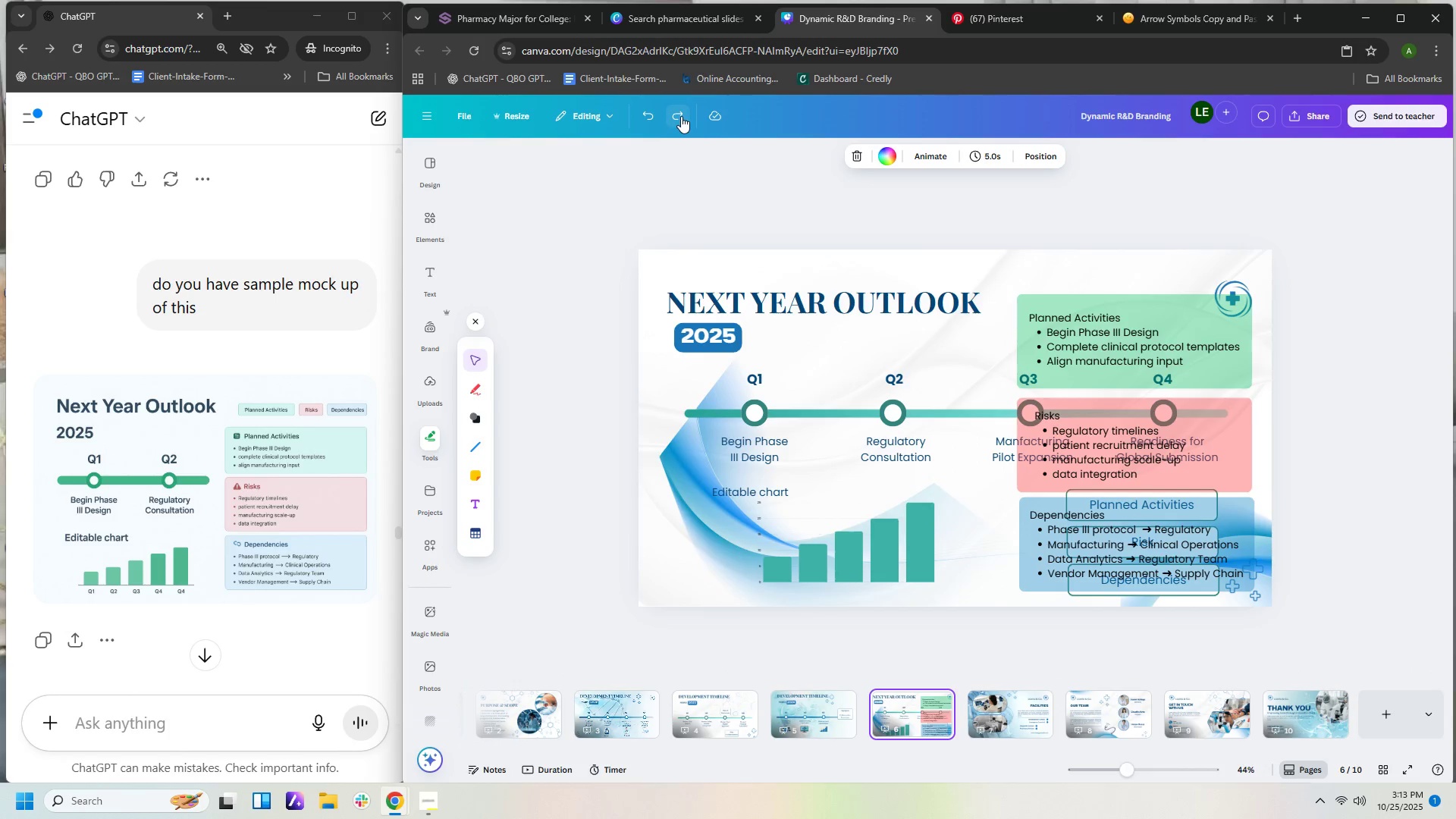 
triple_click([681, 116])
 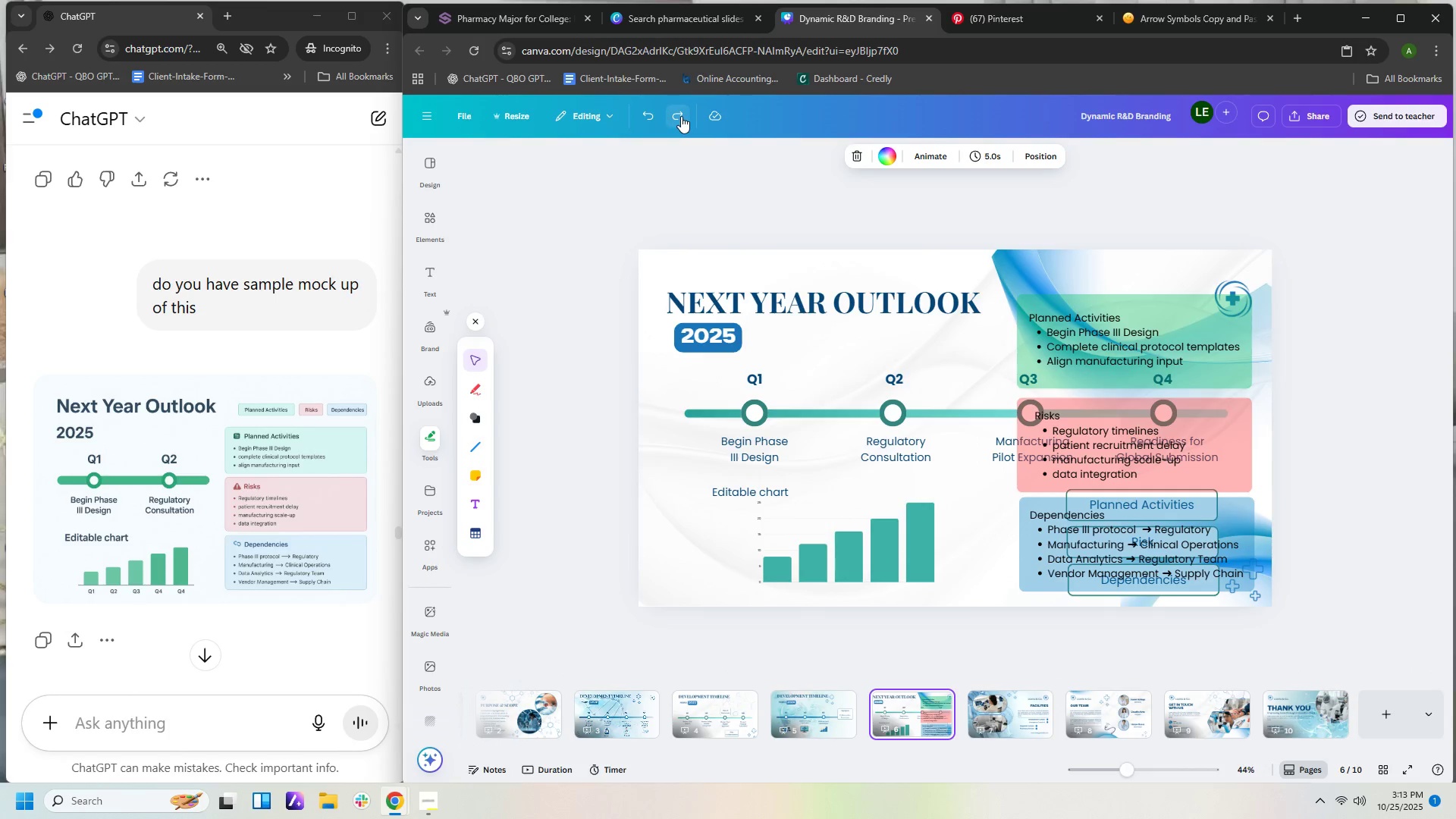 
triple_click([681, 116])
 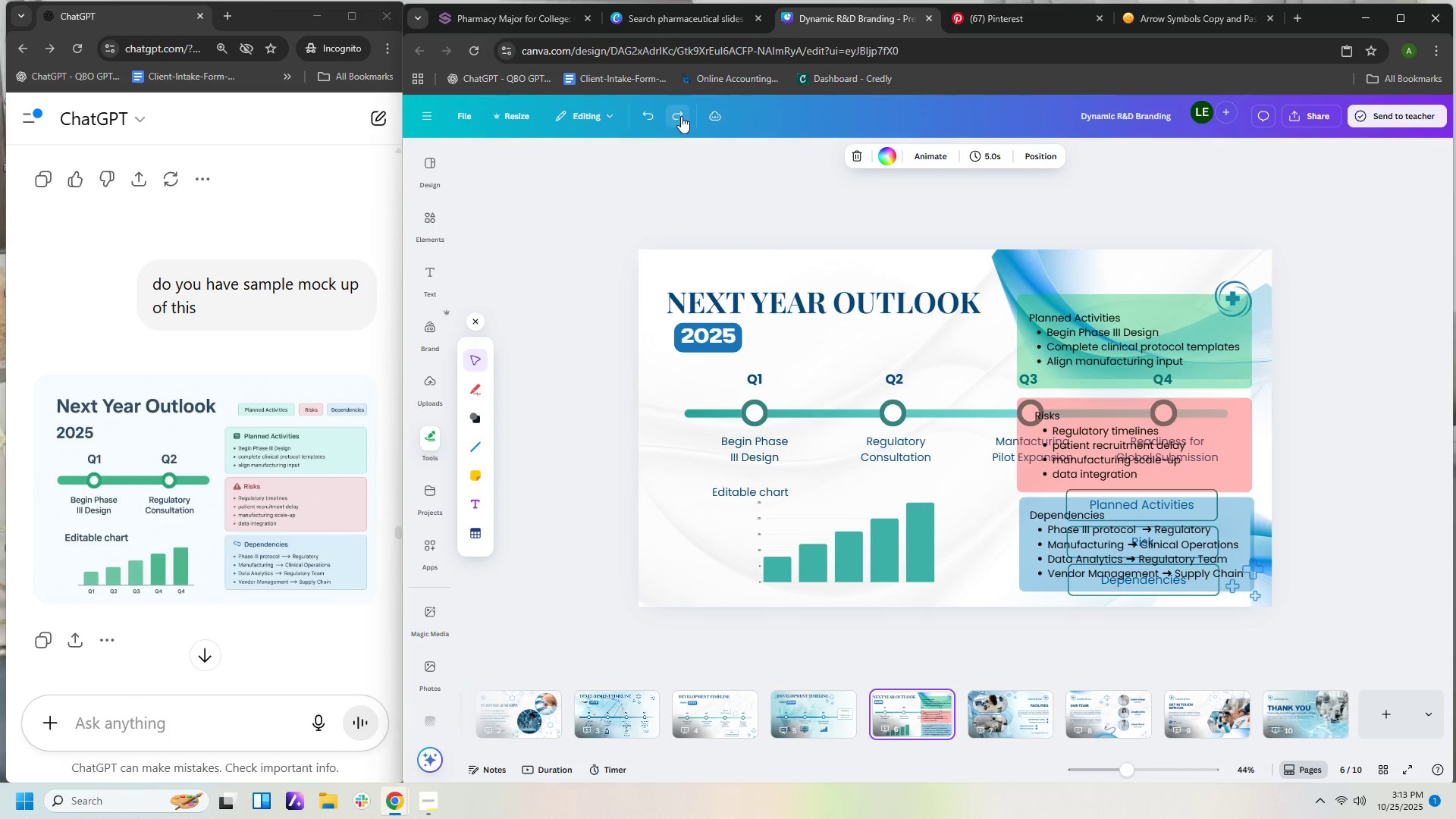 
triple_click([681, 116])
 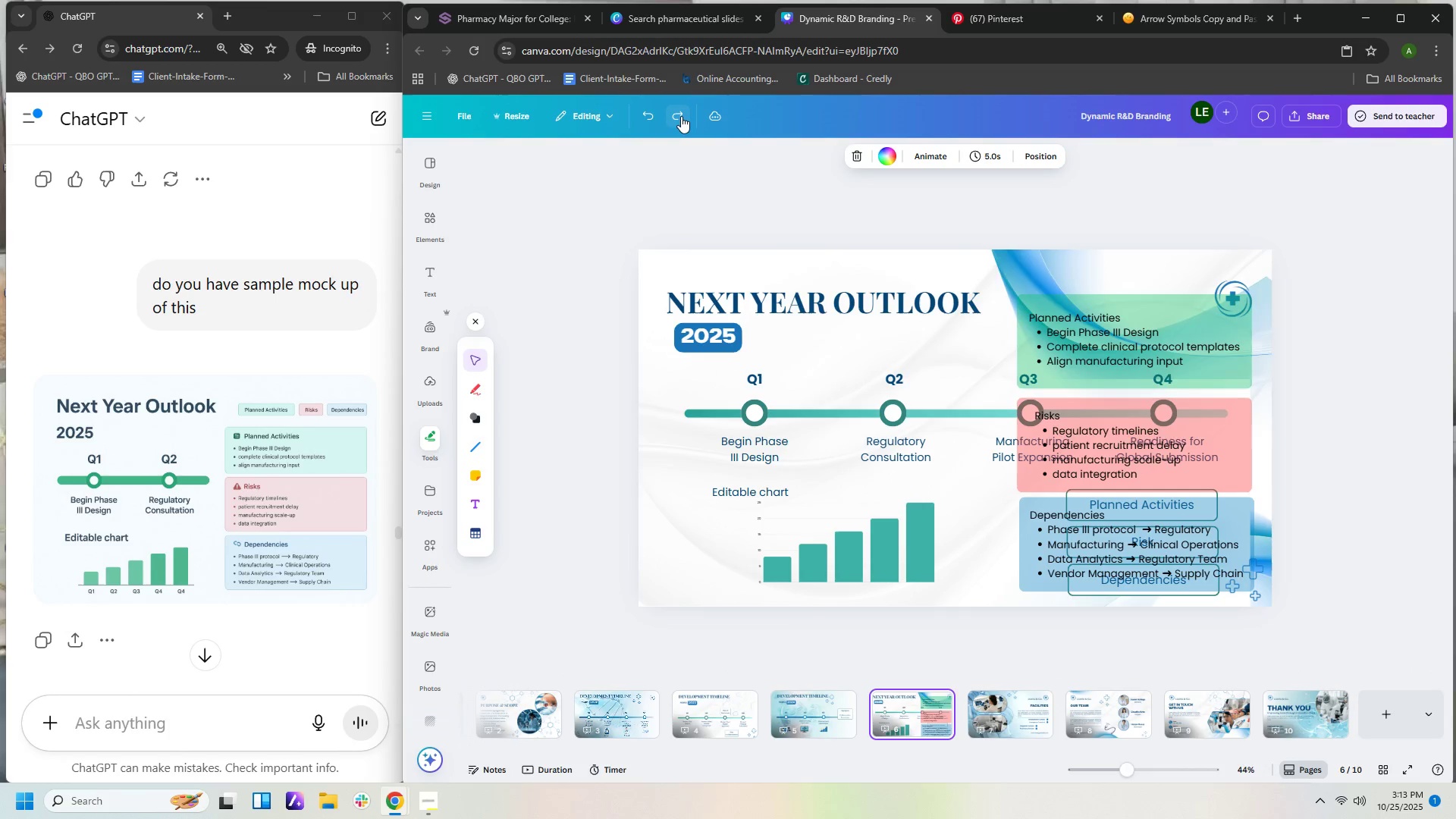 
triple_click([681, 116])
 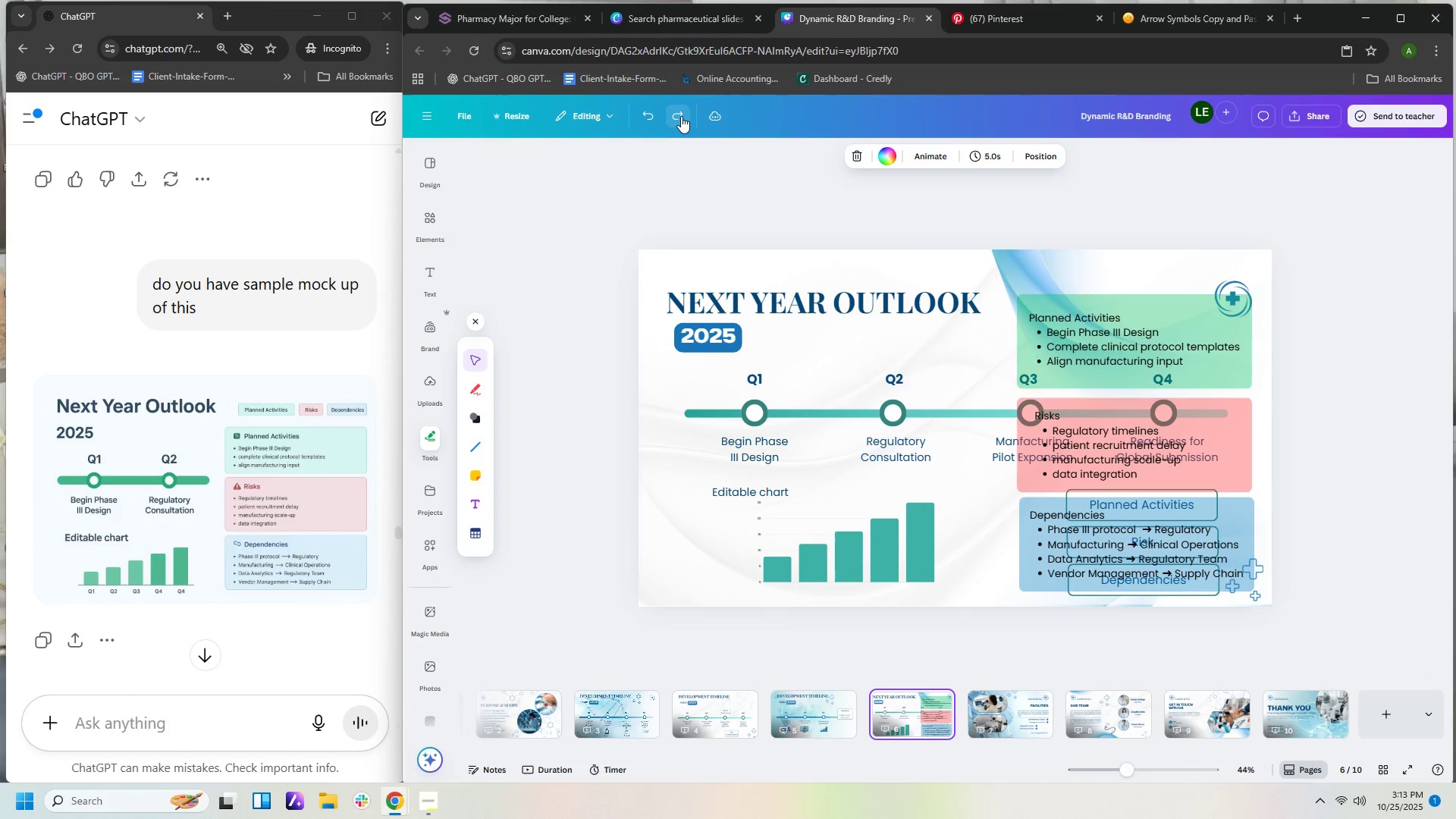 
triple_click([681, 116])
 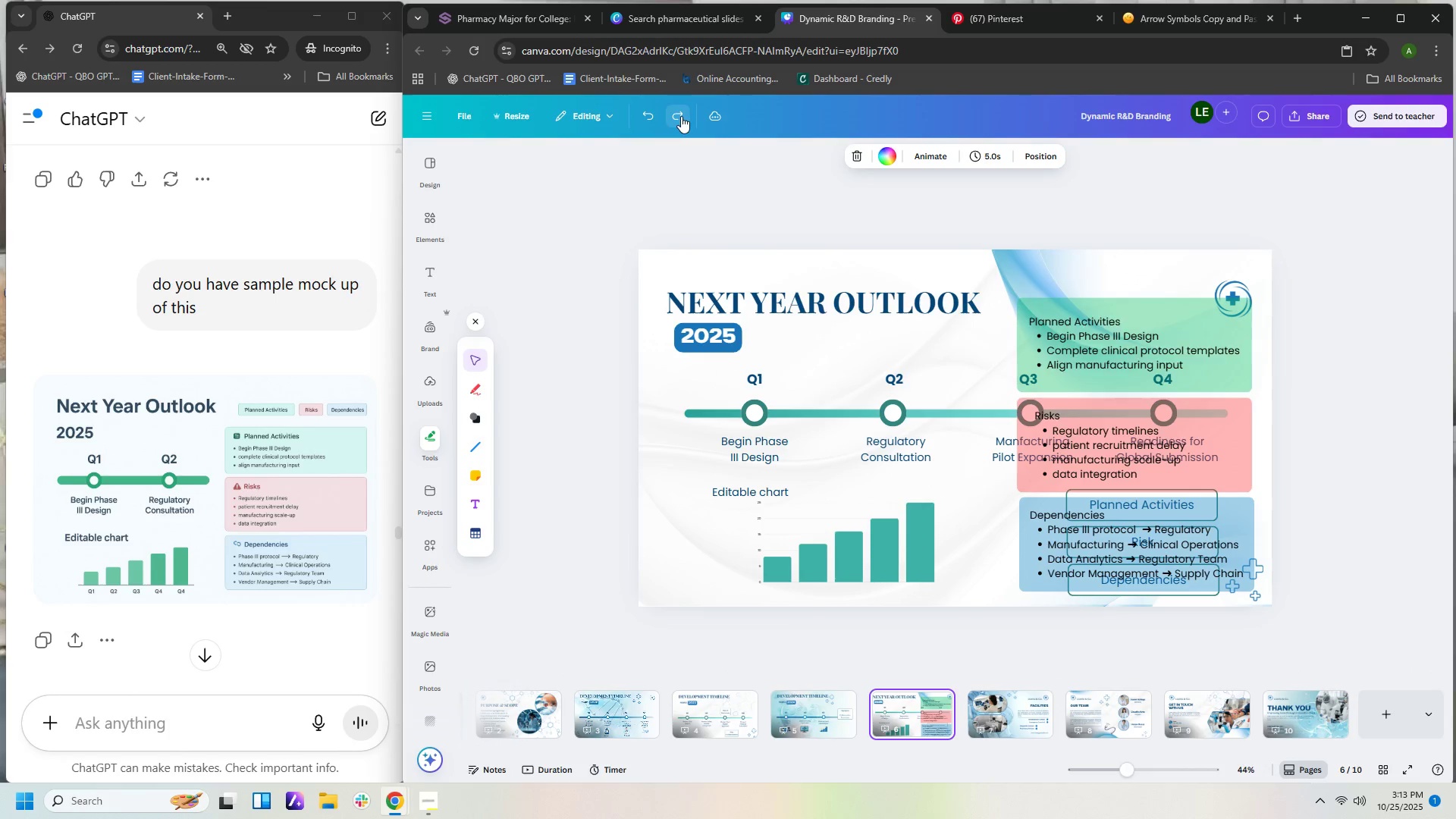 
triple_click([681, 116])
 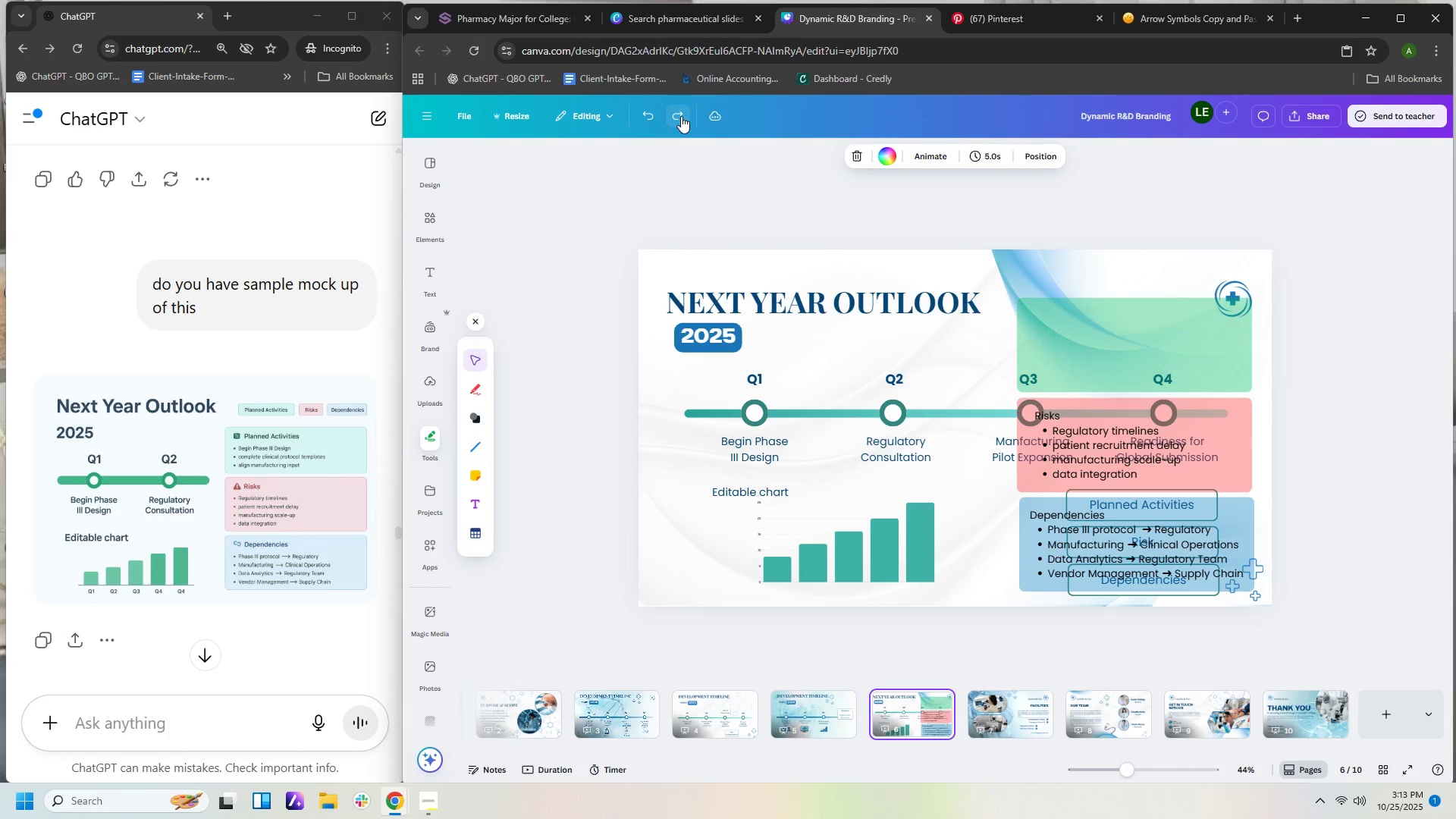 
triple_click([681, 116])
 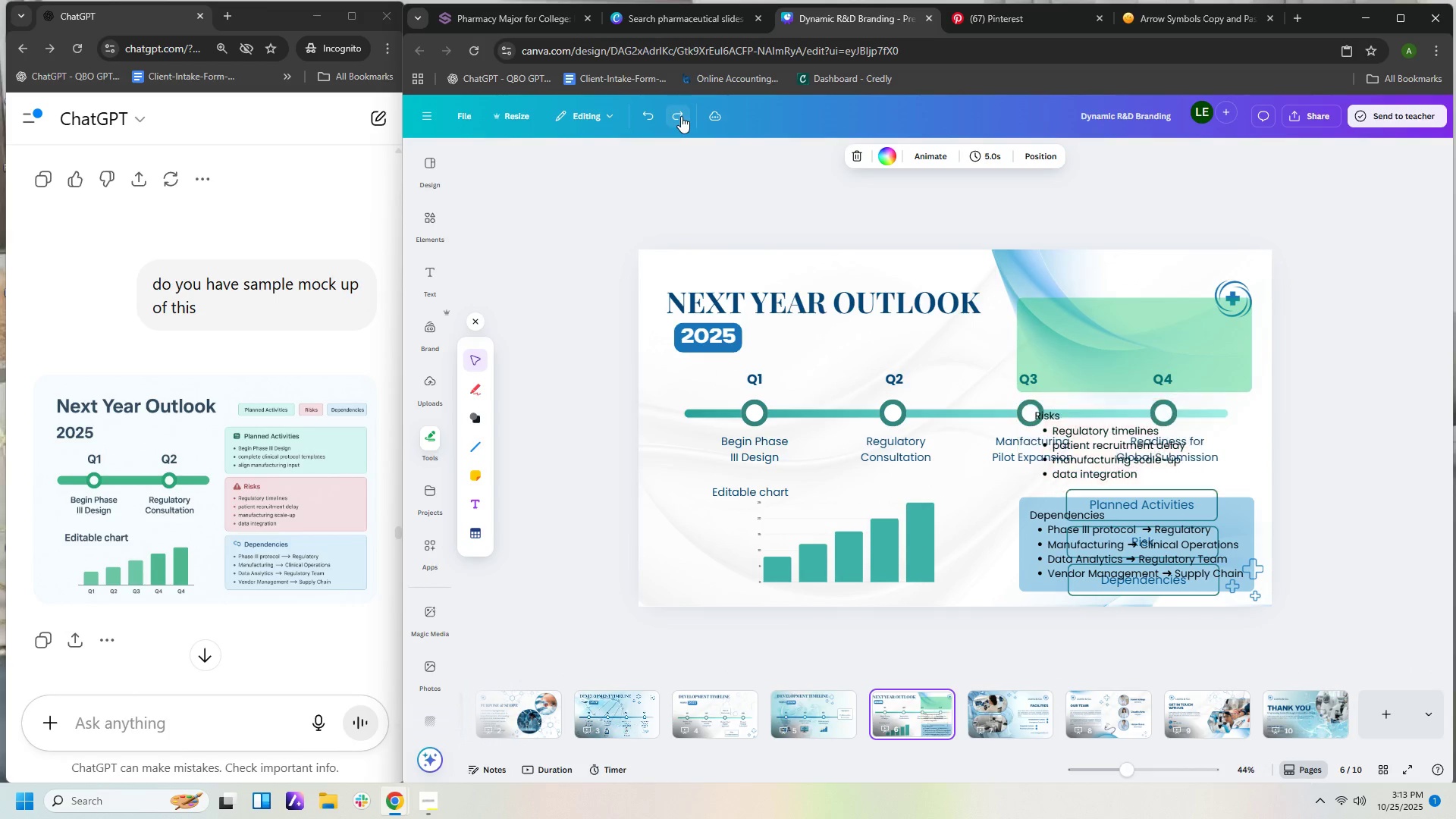 
triple_click([681, 116])
 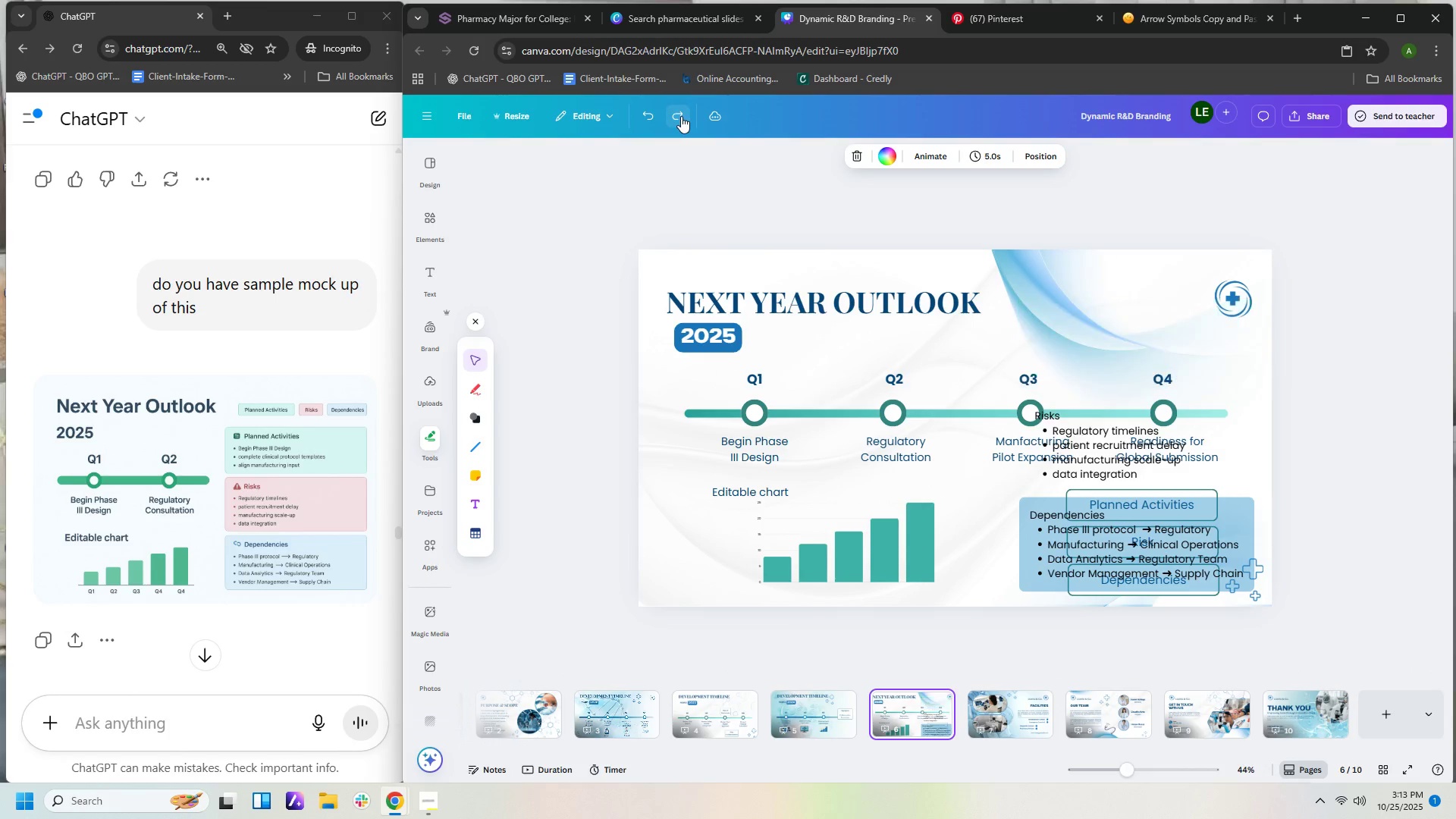 
triple_click([681, 116])
 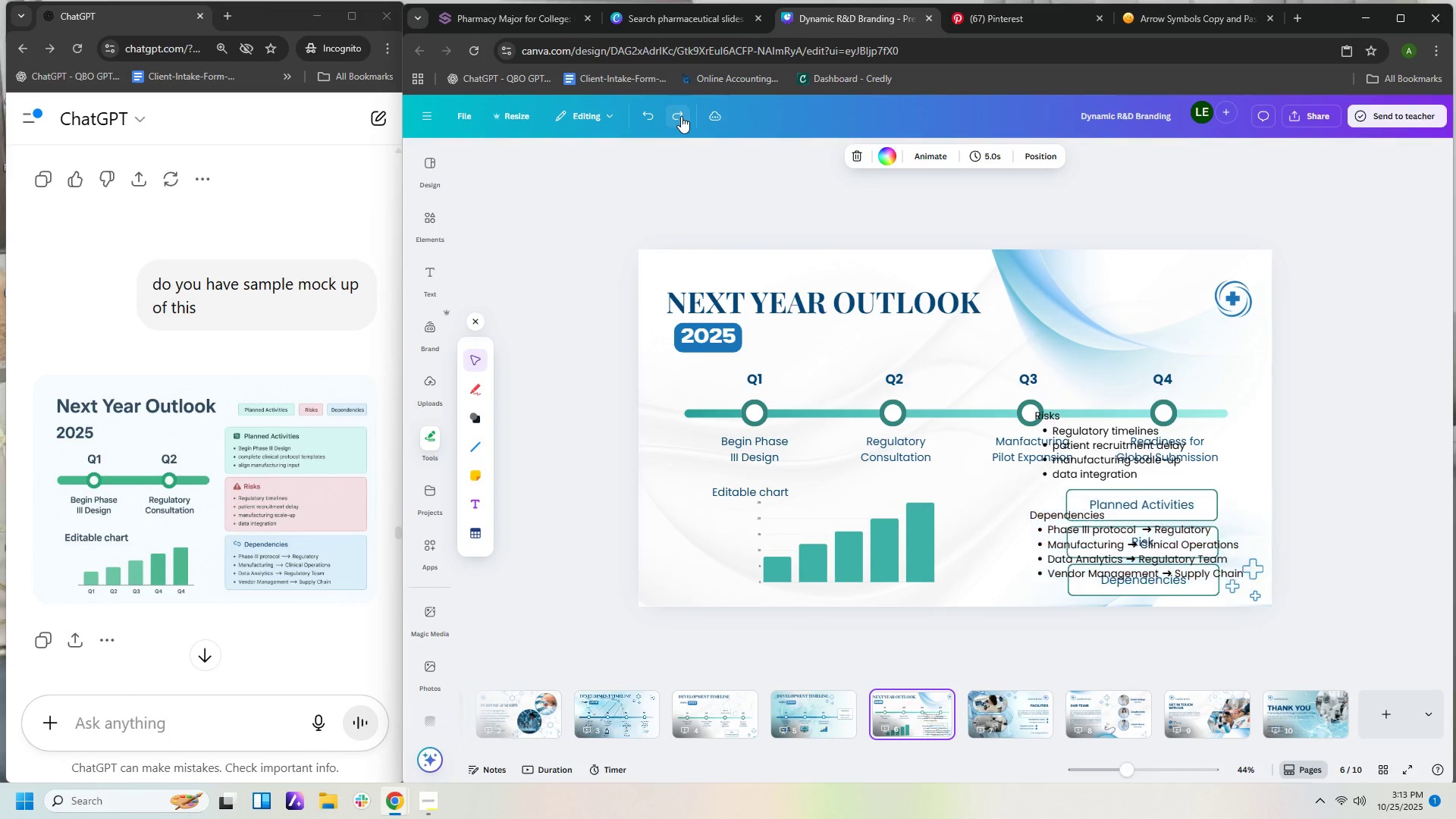 
triple_click([681, 116])
 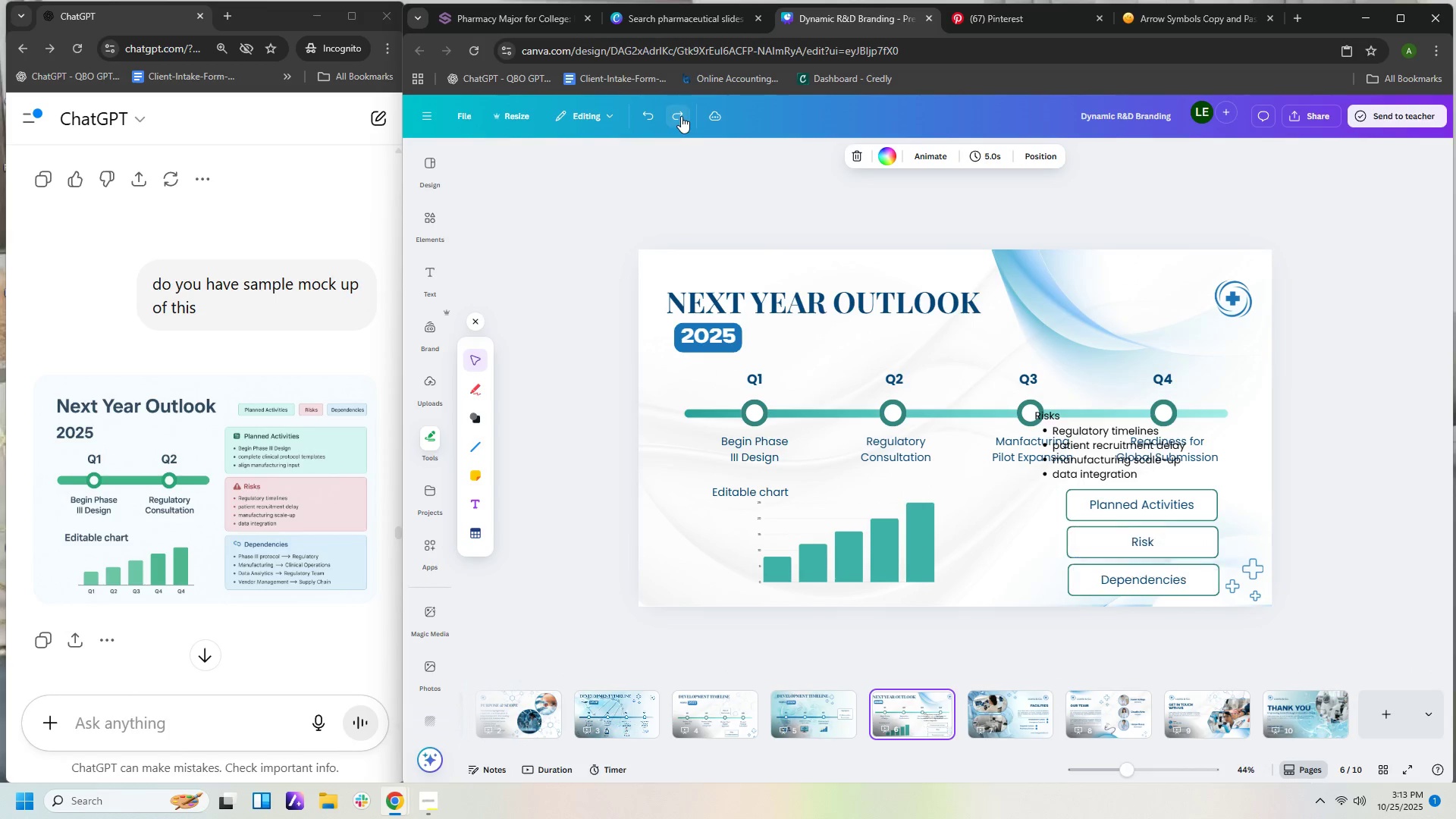 
triple_click([681, 116])
 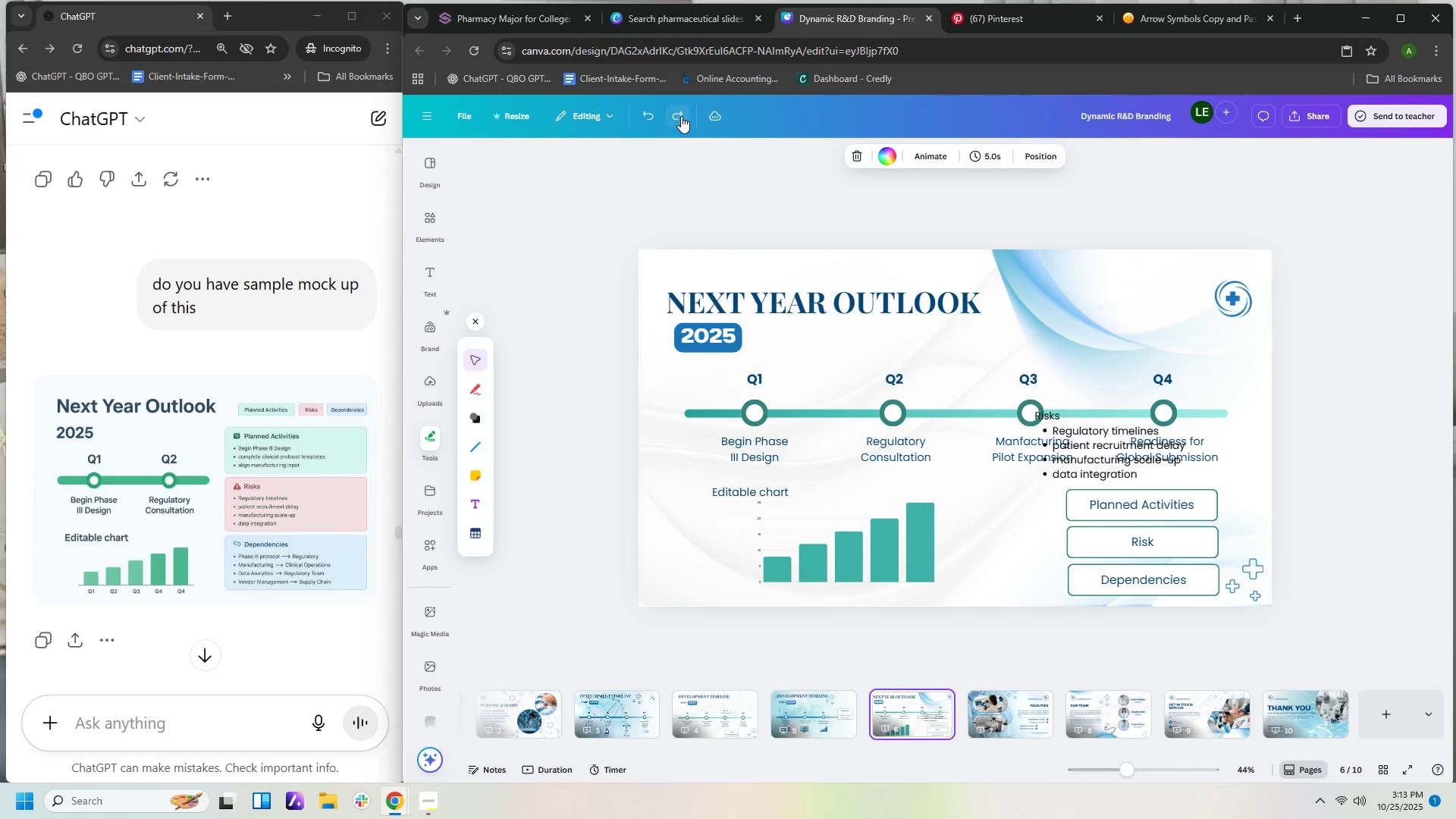 
triple_click([681, 116])
 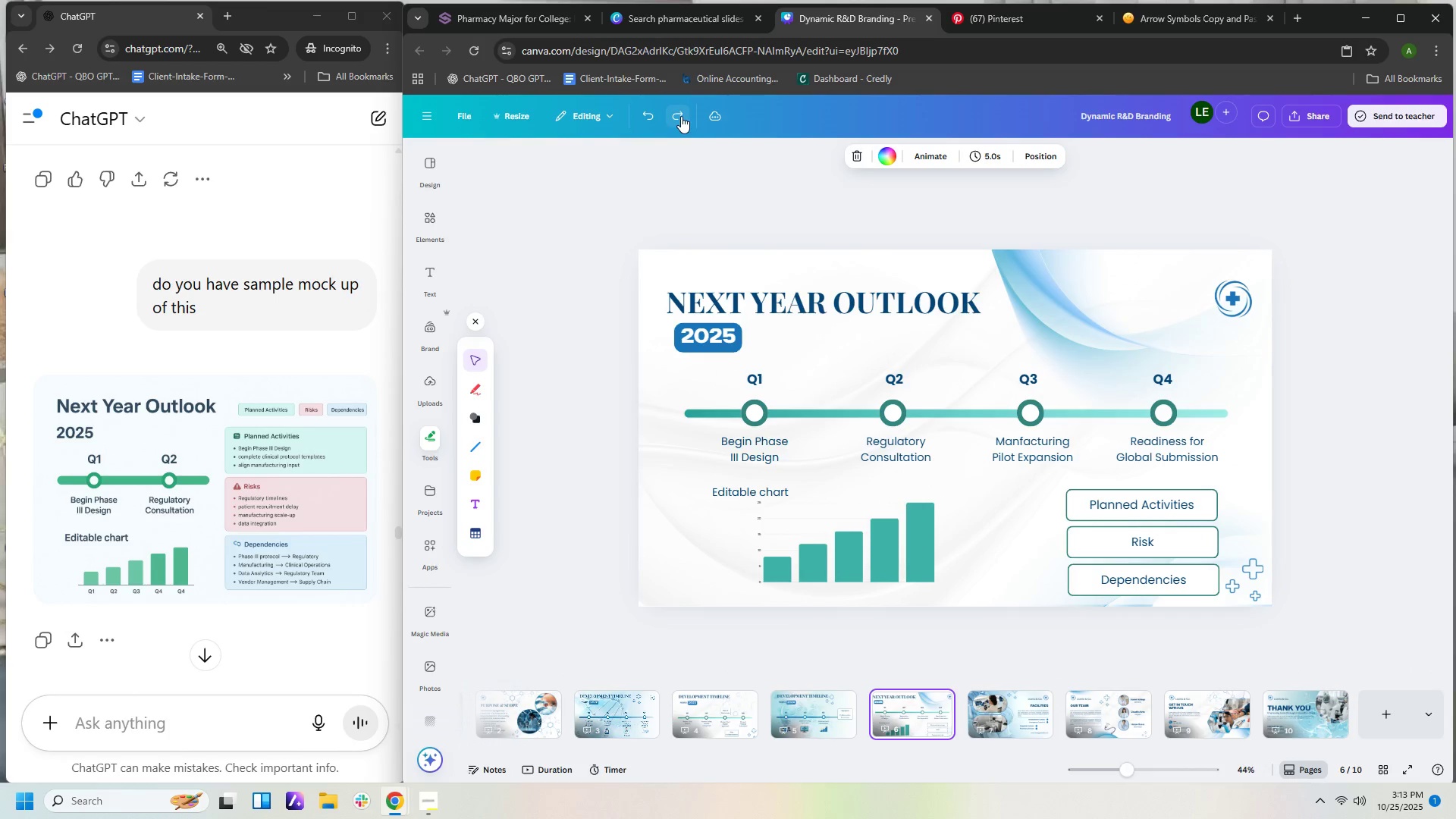 
triple_click([681, 116])
 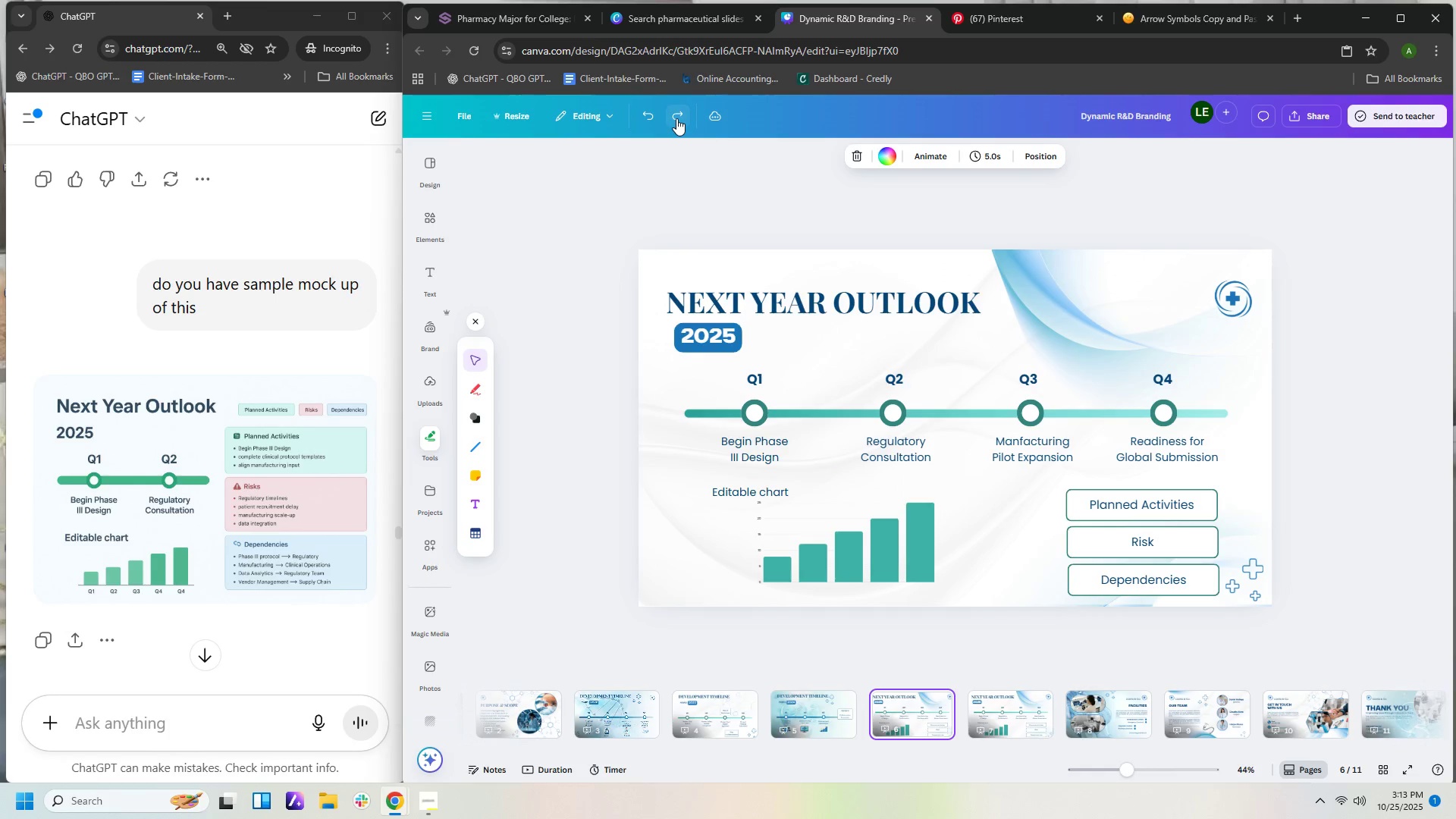 
left_click([676, 118])
 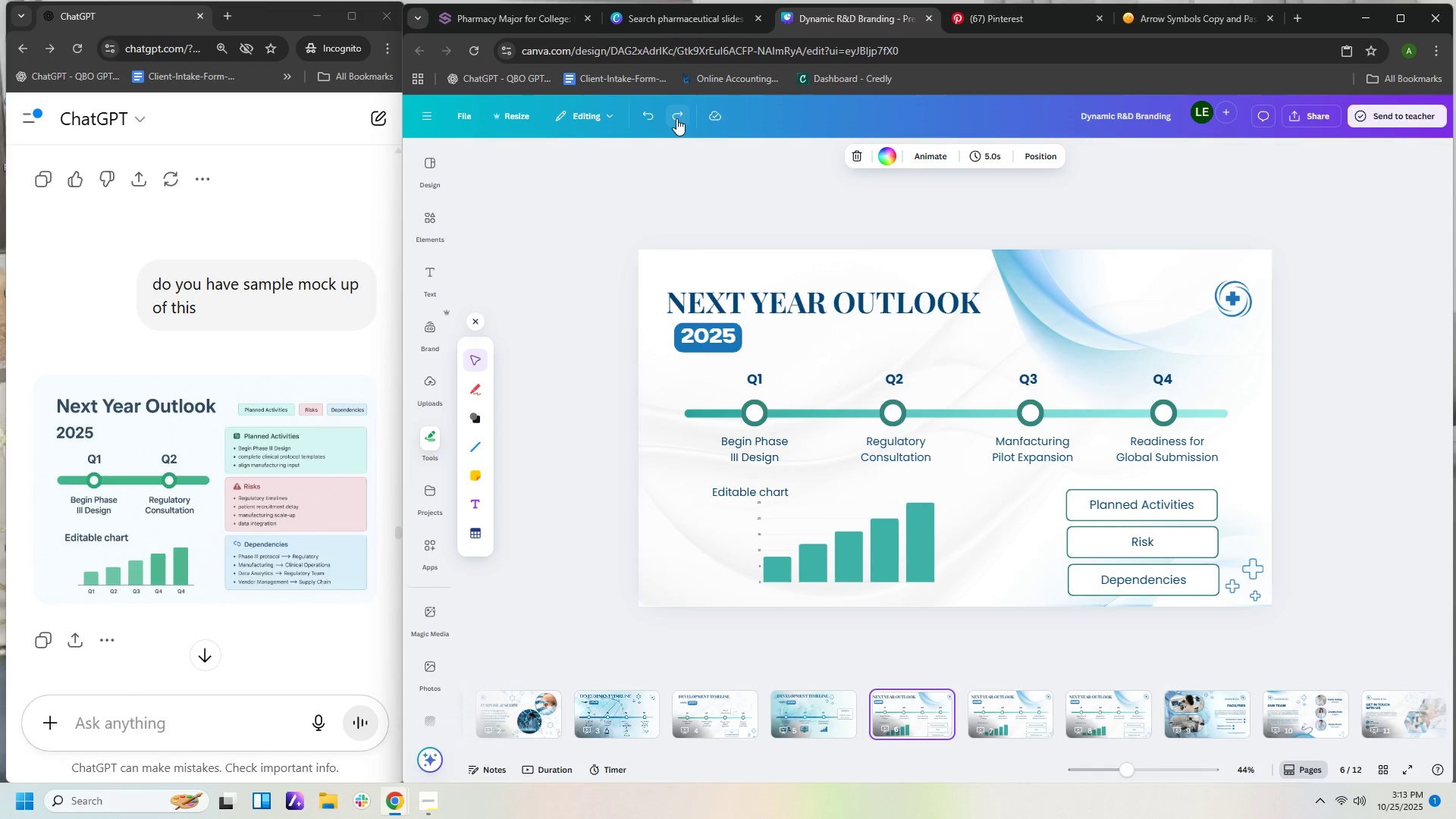 
left_click([676, 118])
 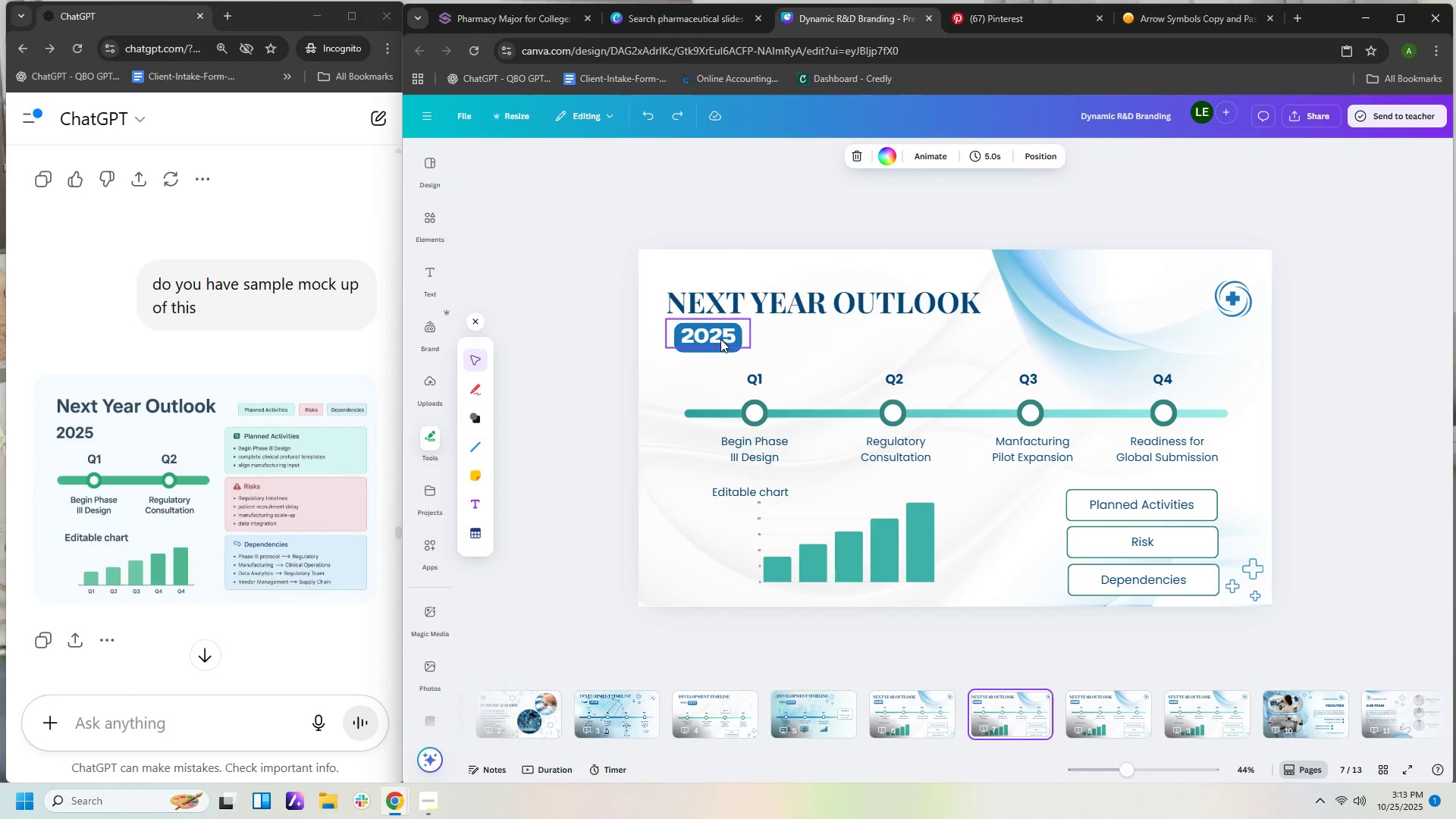 
wait(5.54)
 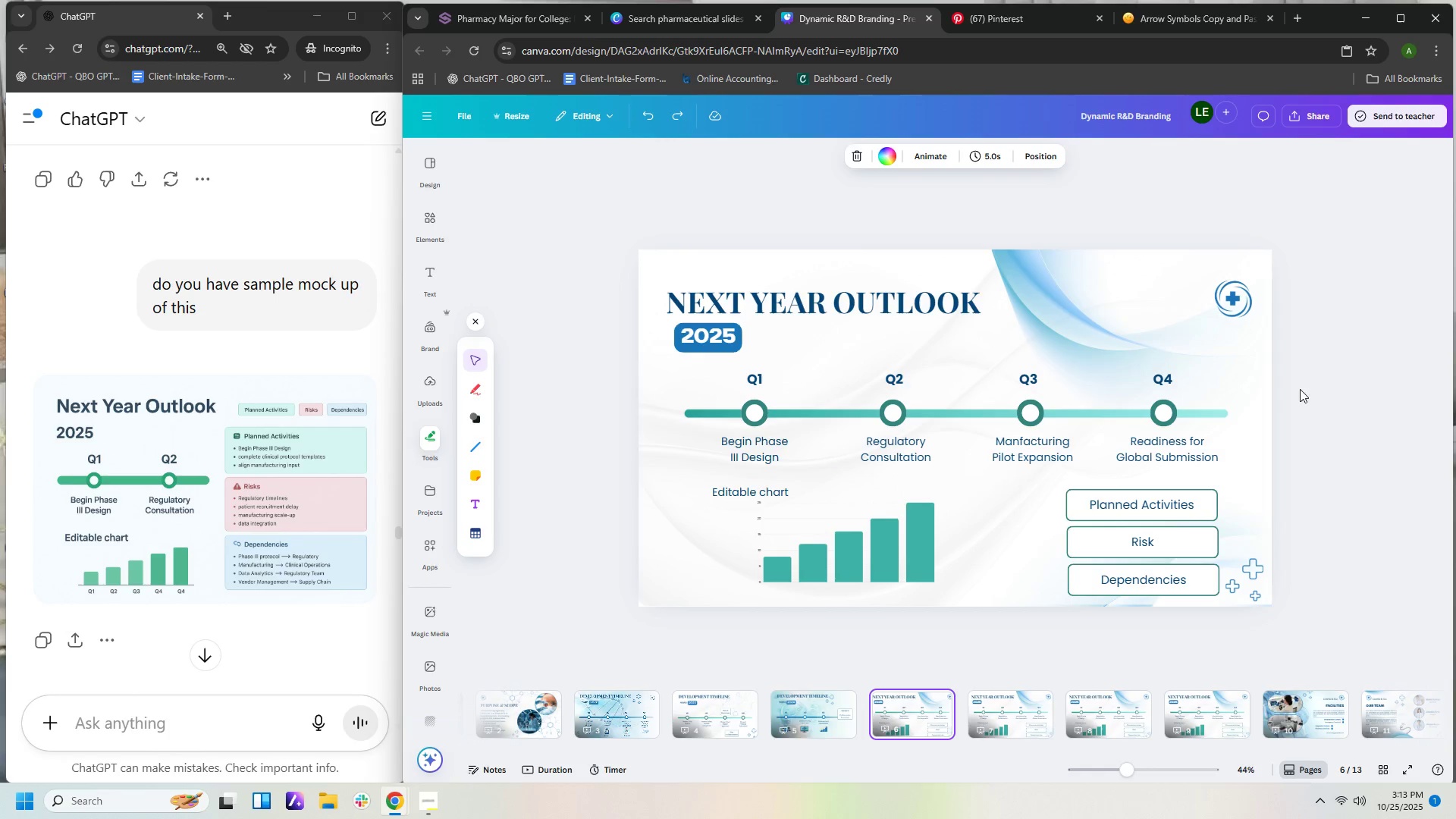 
left_click_drag(start_coordinate=[626, 224], to_coordinate=[1296, 646])
 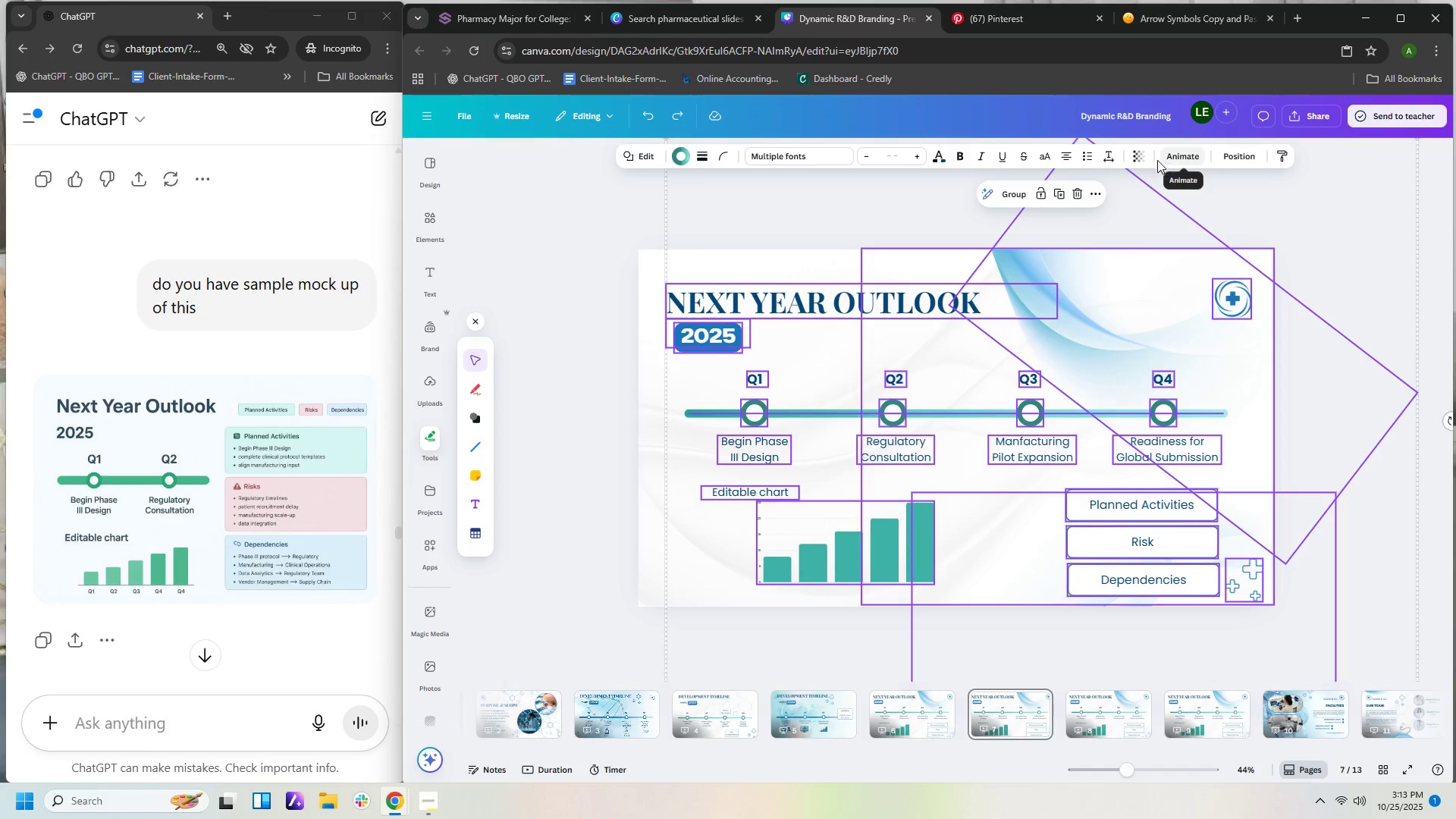 
left_click([1141, 155])
 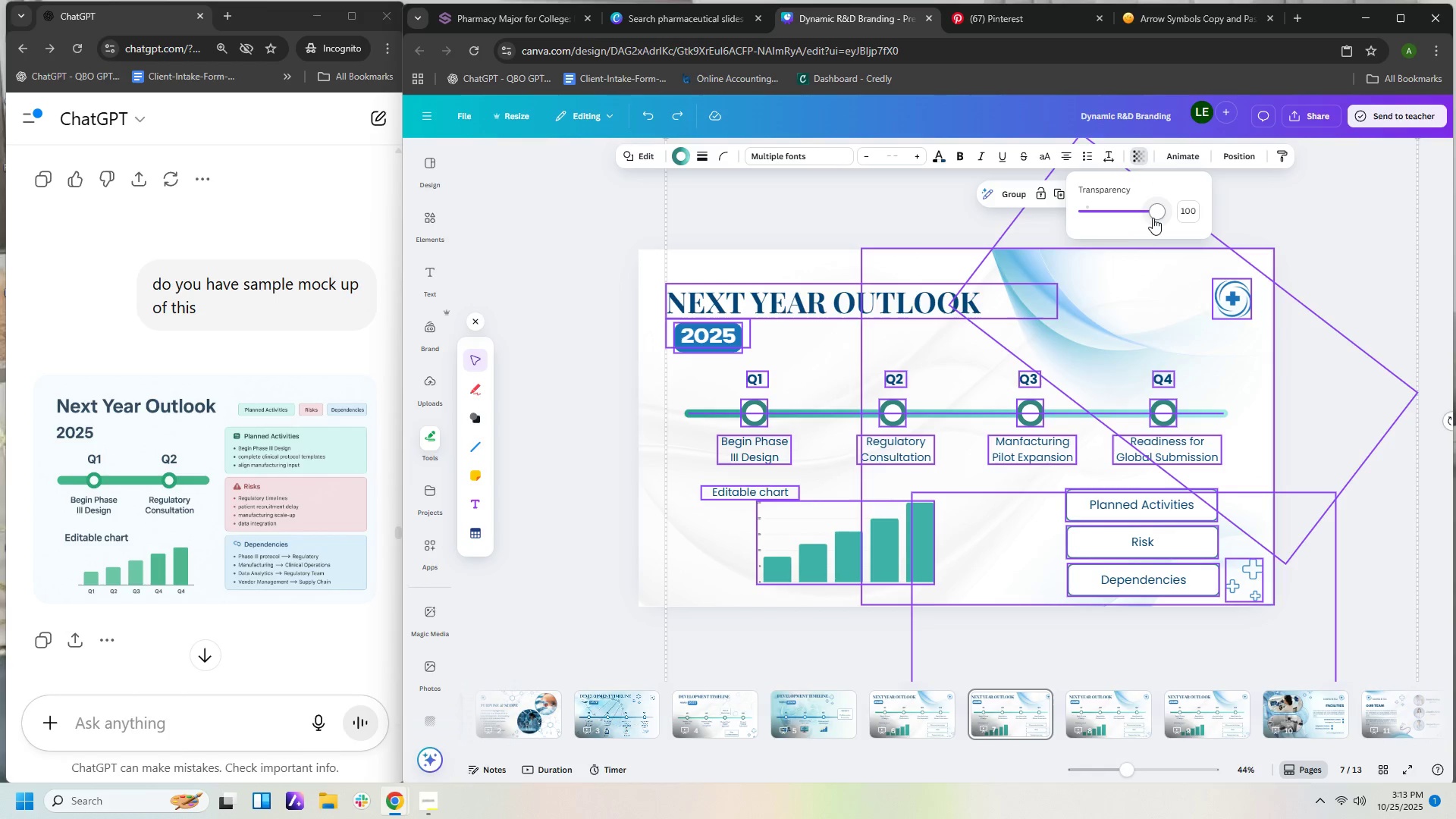 
left_click_drag(start_coordinate=[1157, 212], to_coordinate=[1096, 224])
 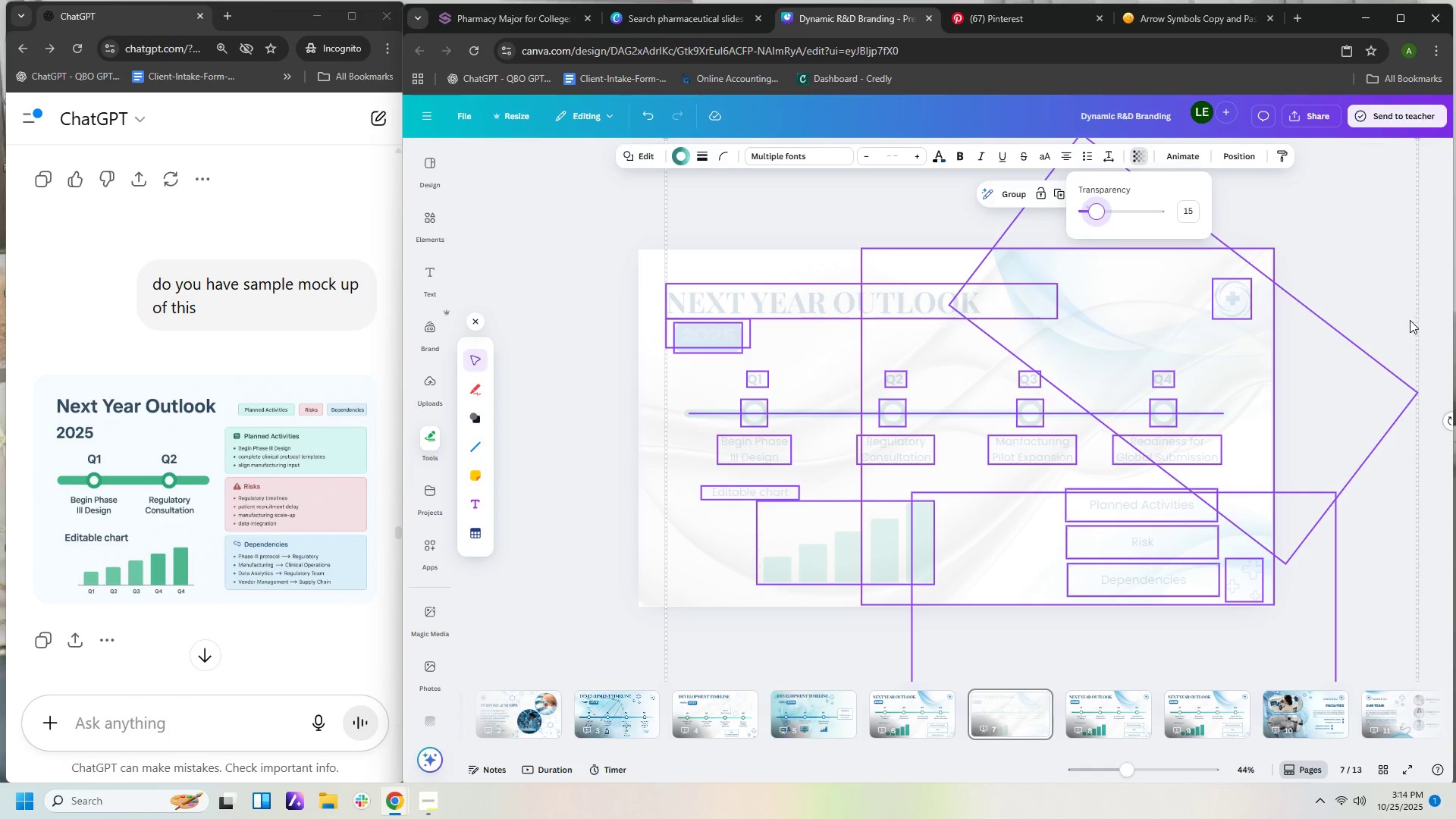 
left_click([1405, 320])
 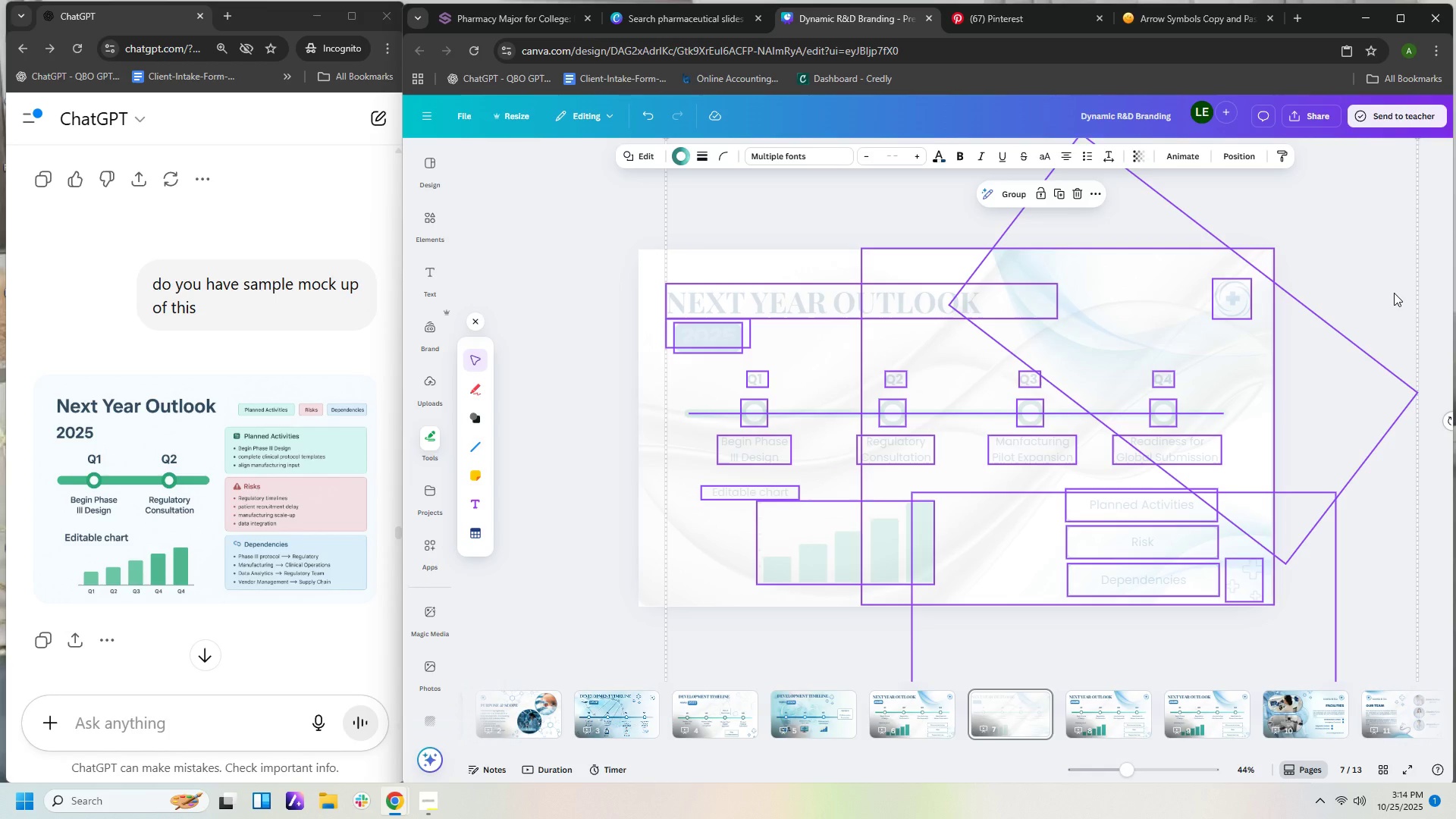 
left_click([1394, 293])
 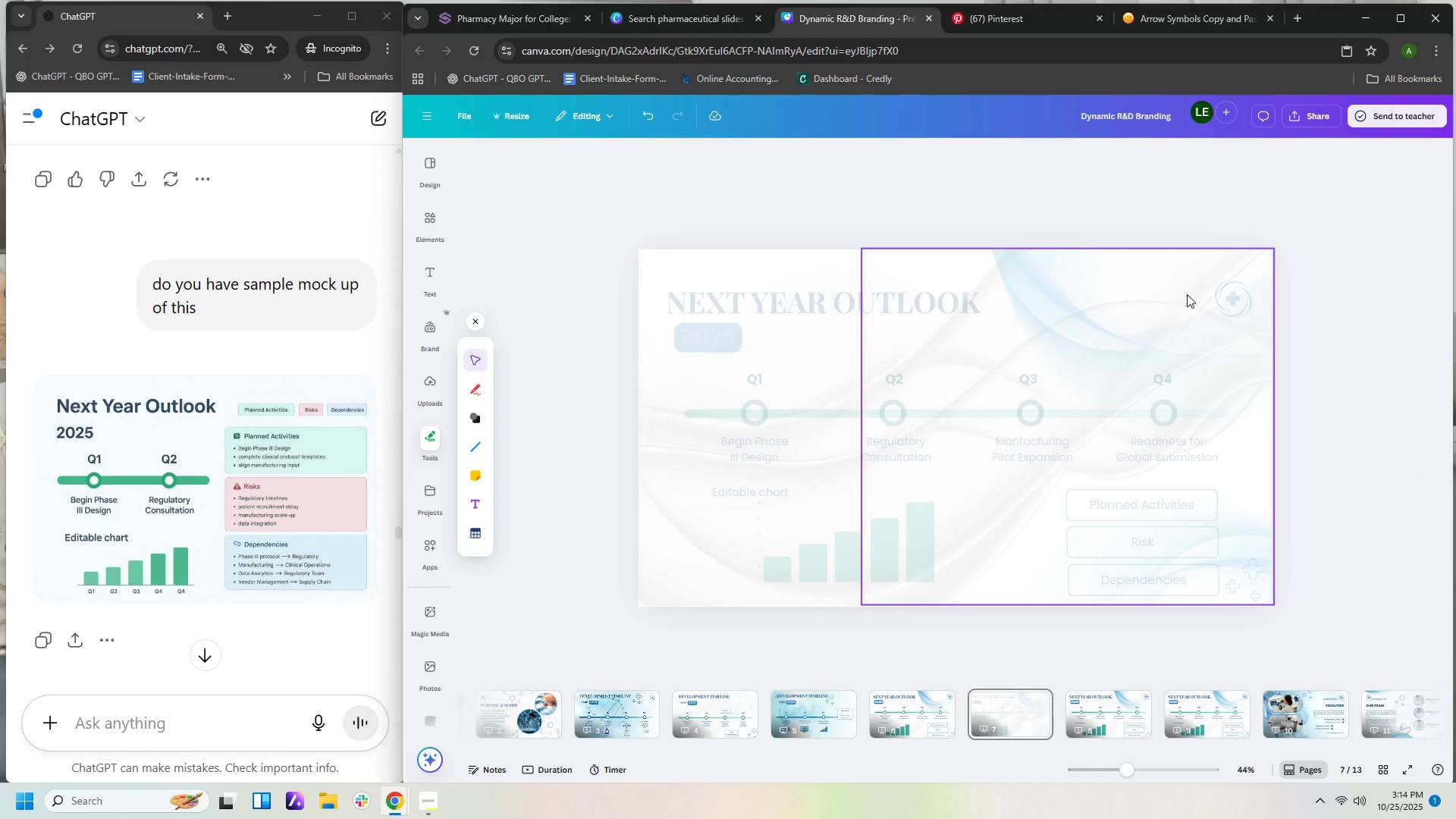 
wait(5.35)
 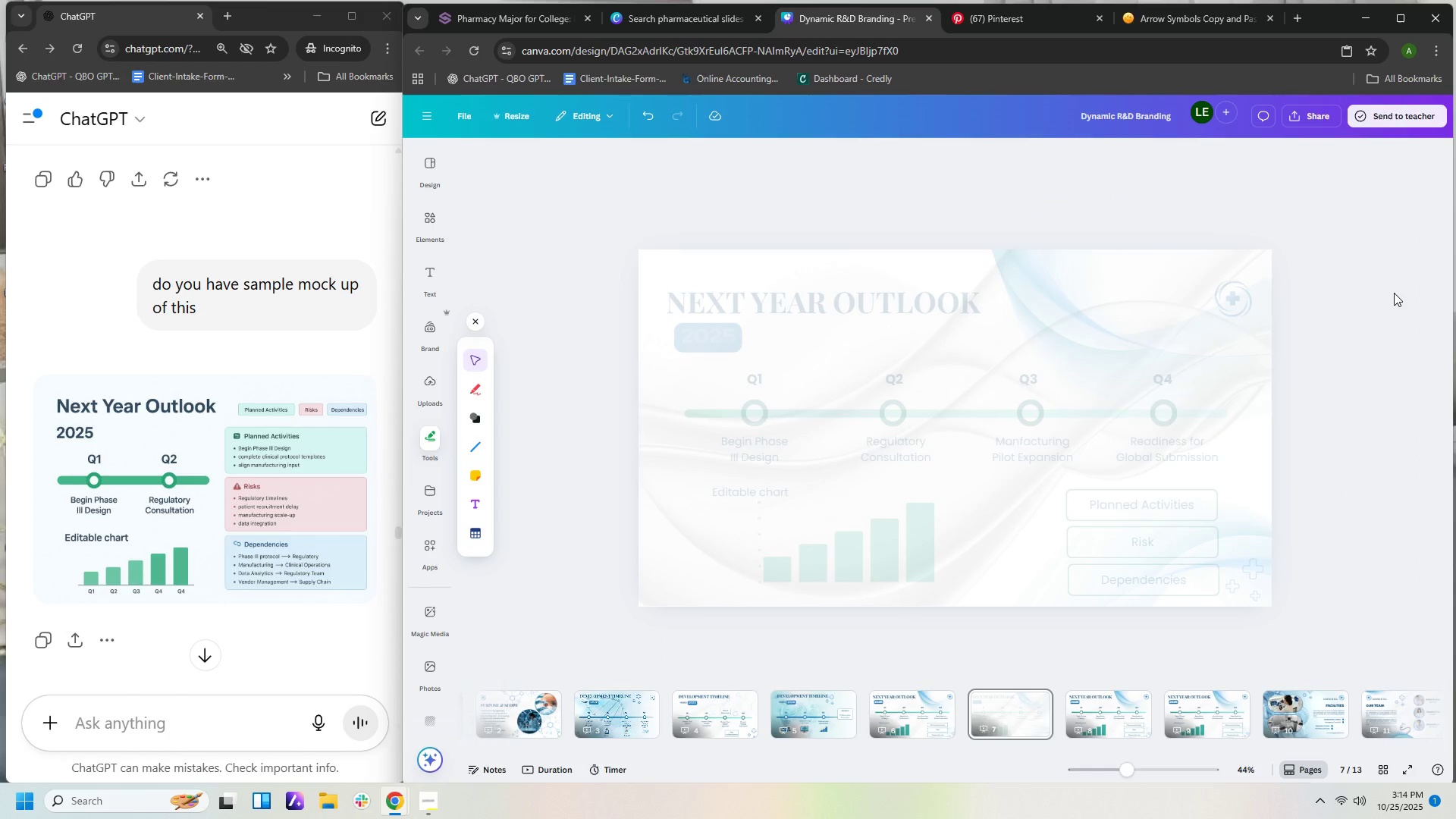 
left_click_drag(start_coordinate=[620, 225], to_coordinate=[1307, 626])
 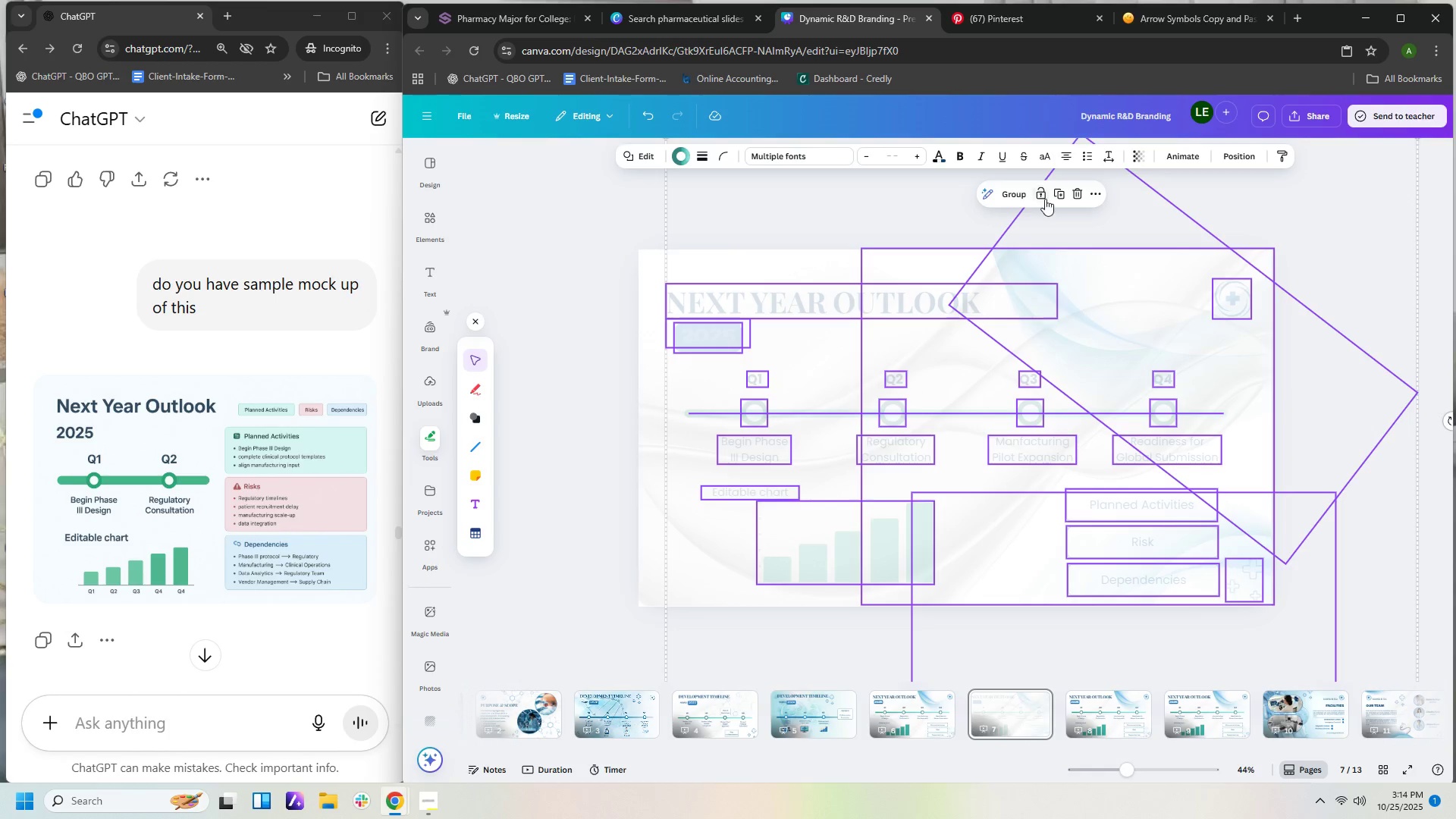 
left_click([1043, 196])
 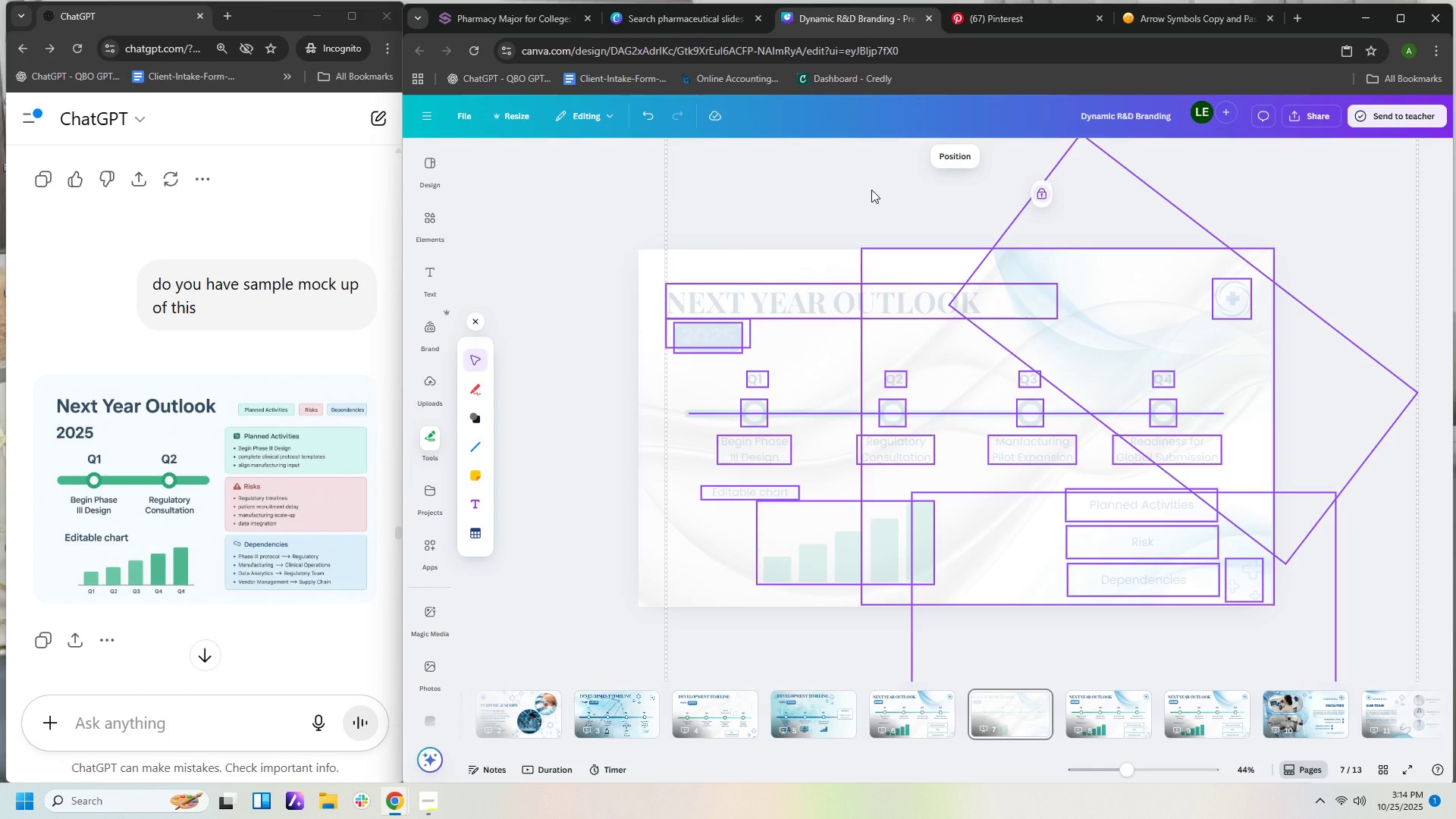 
left_click([871, 190])
 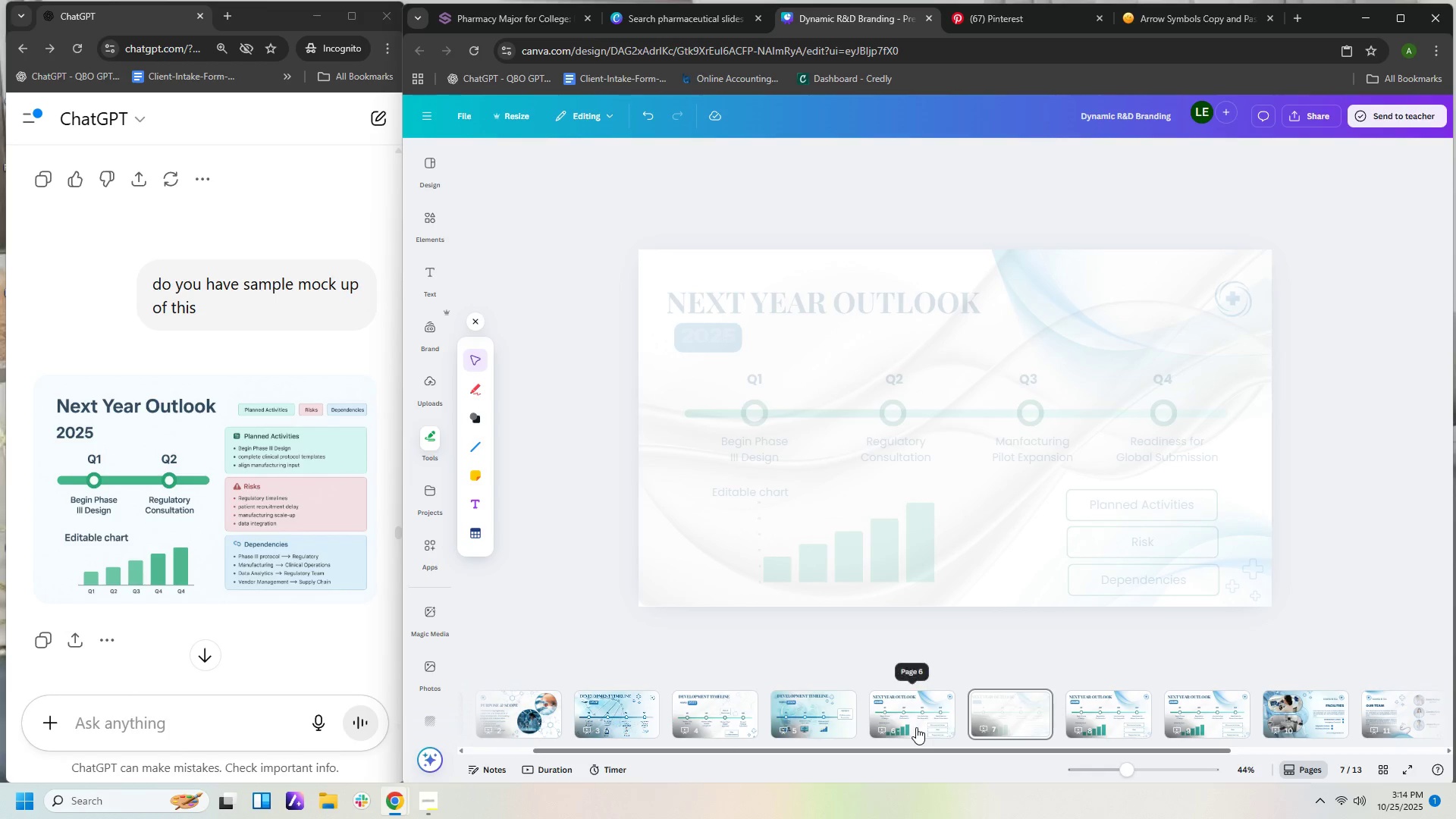 
left_click([916, 716])
 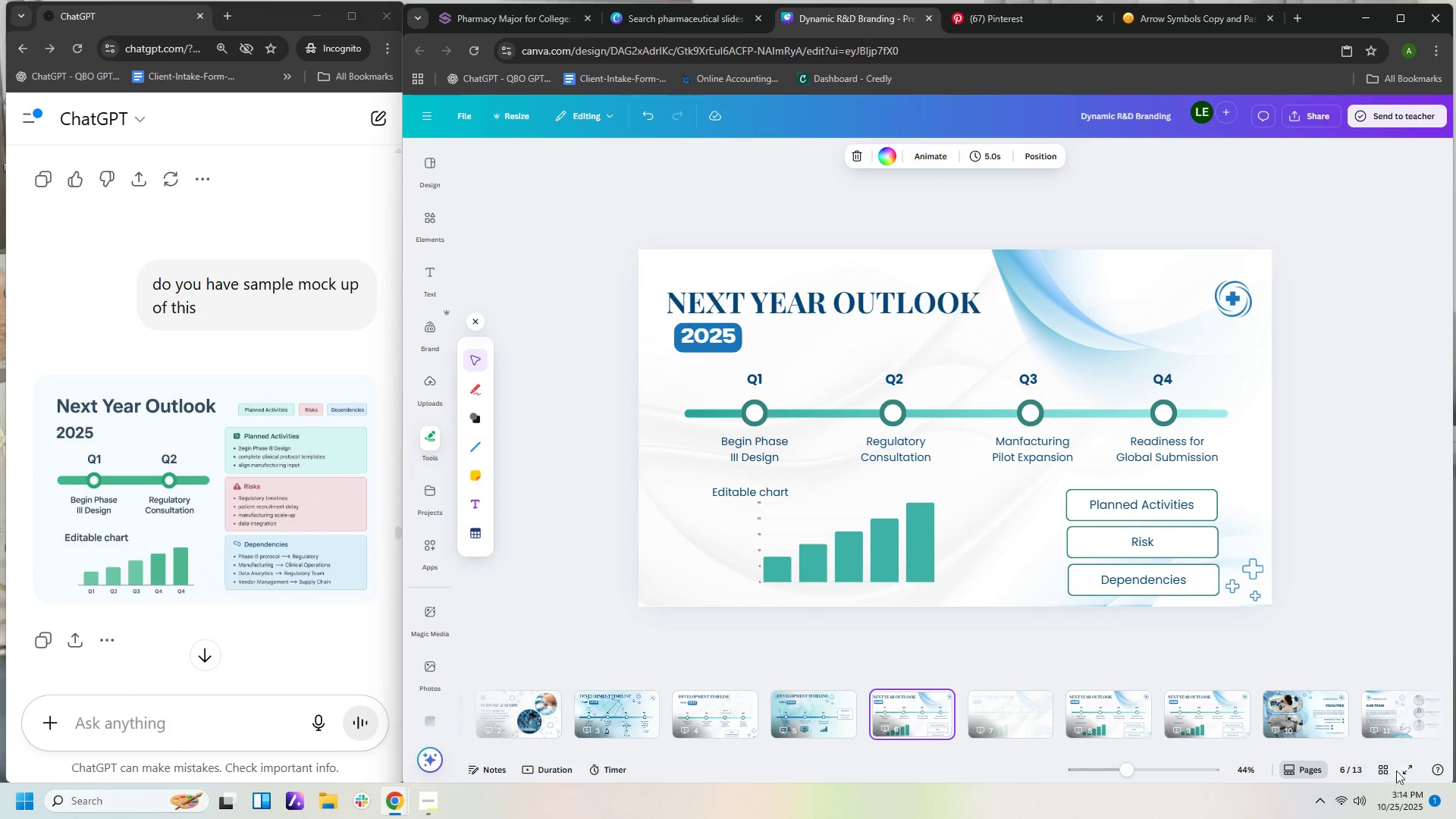 
left_click([1404, 769])
 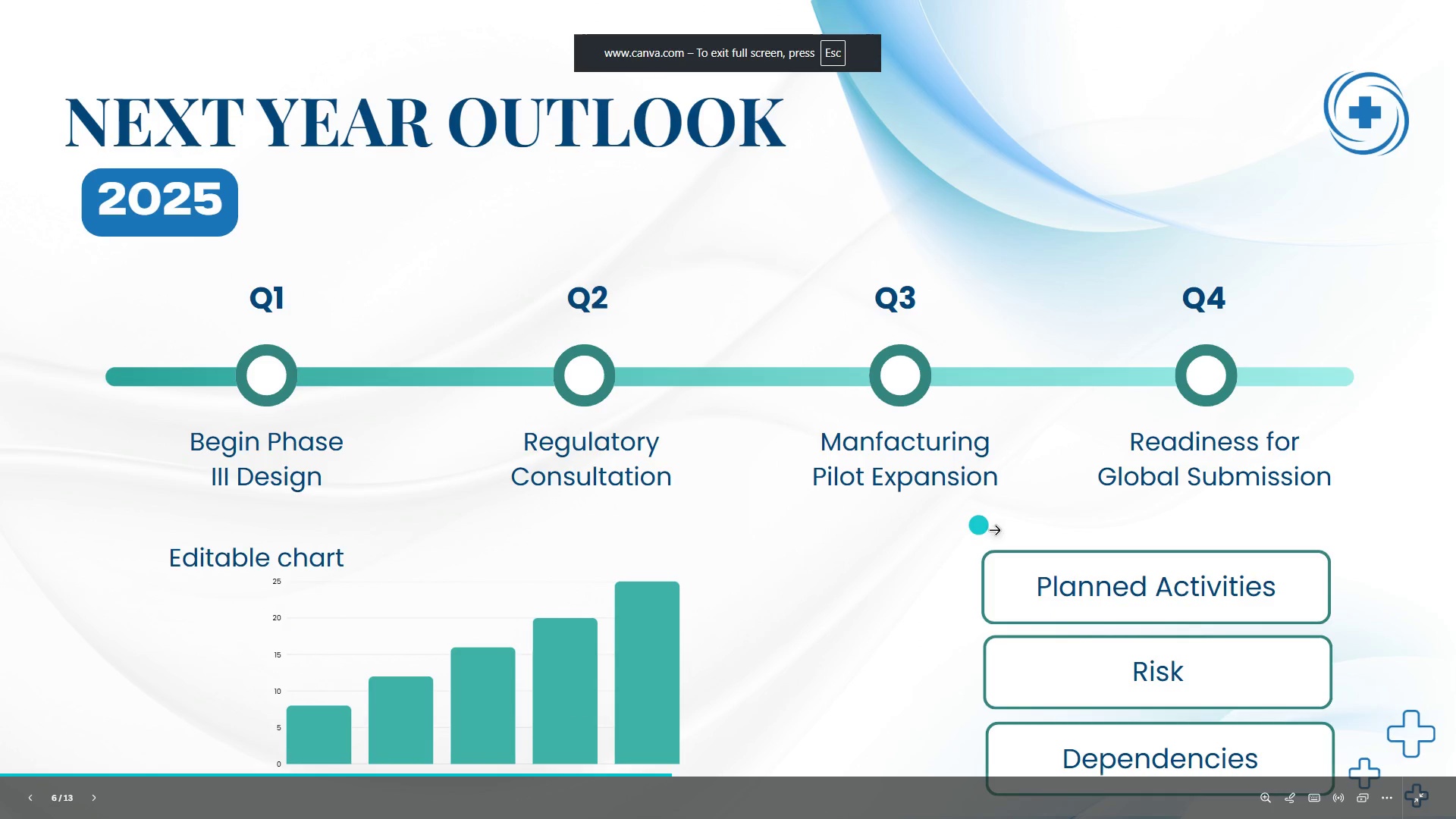 
key(ArrowDown)
 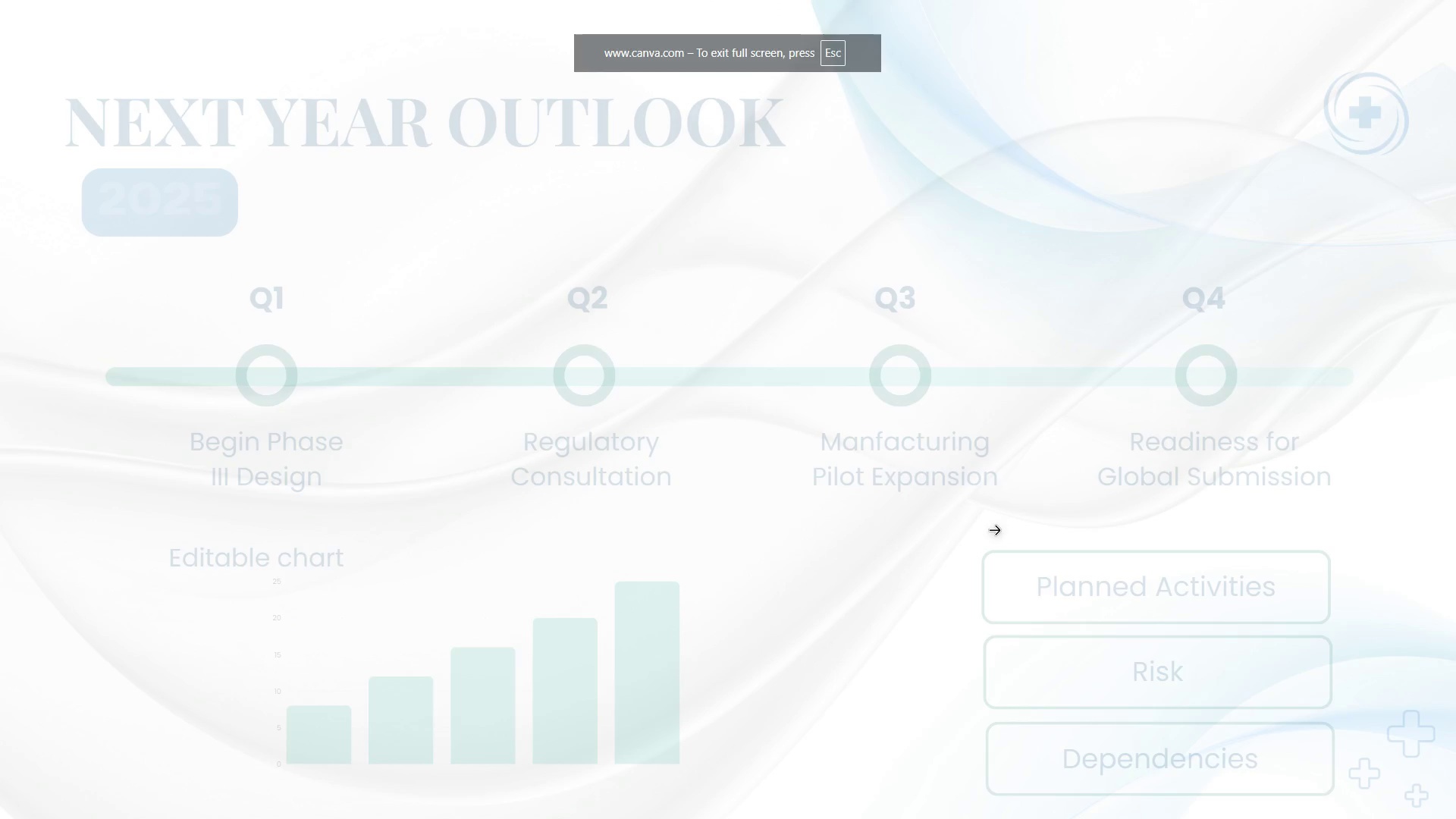 
key(ArrowDown)
 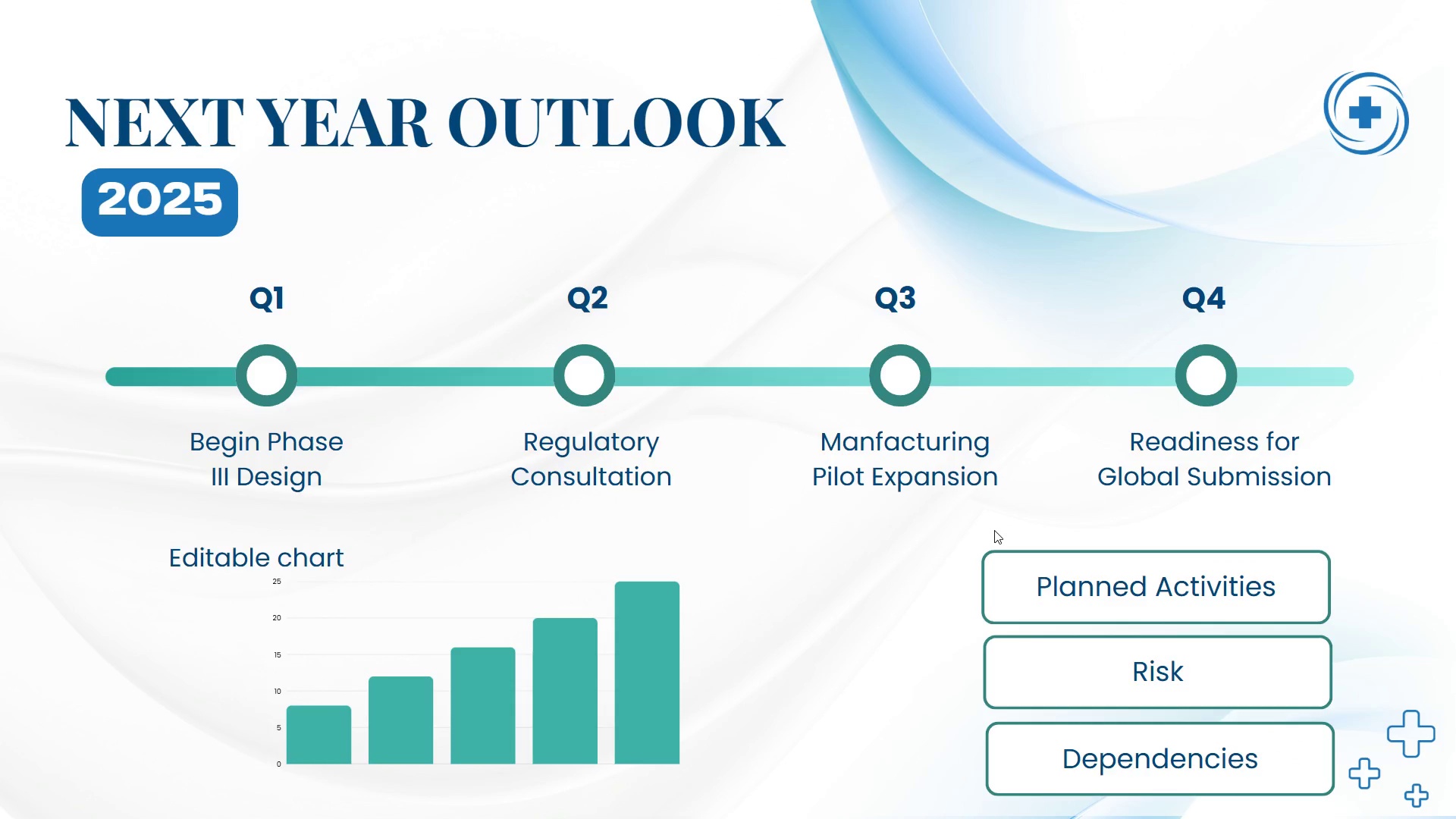 
key(ArrowLeft)
 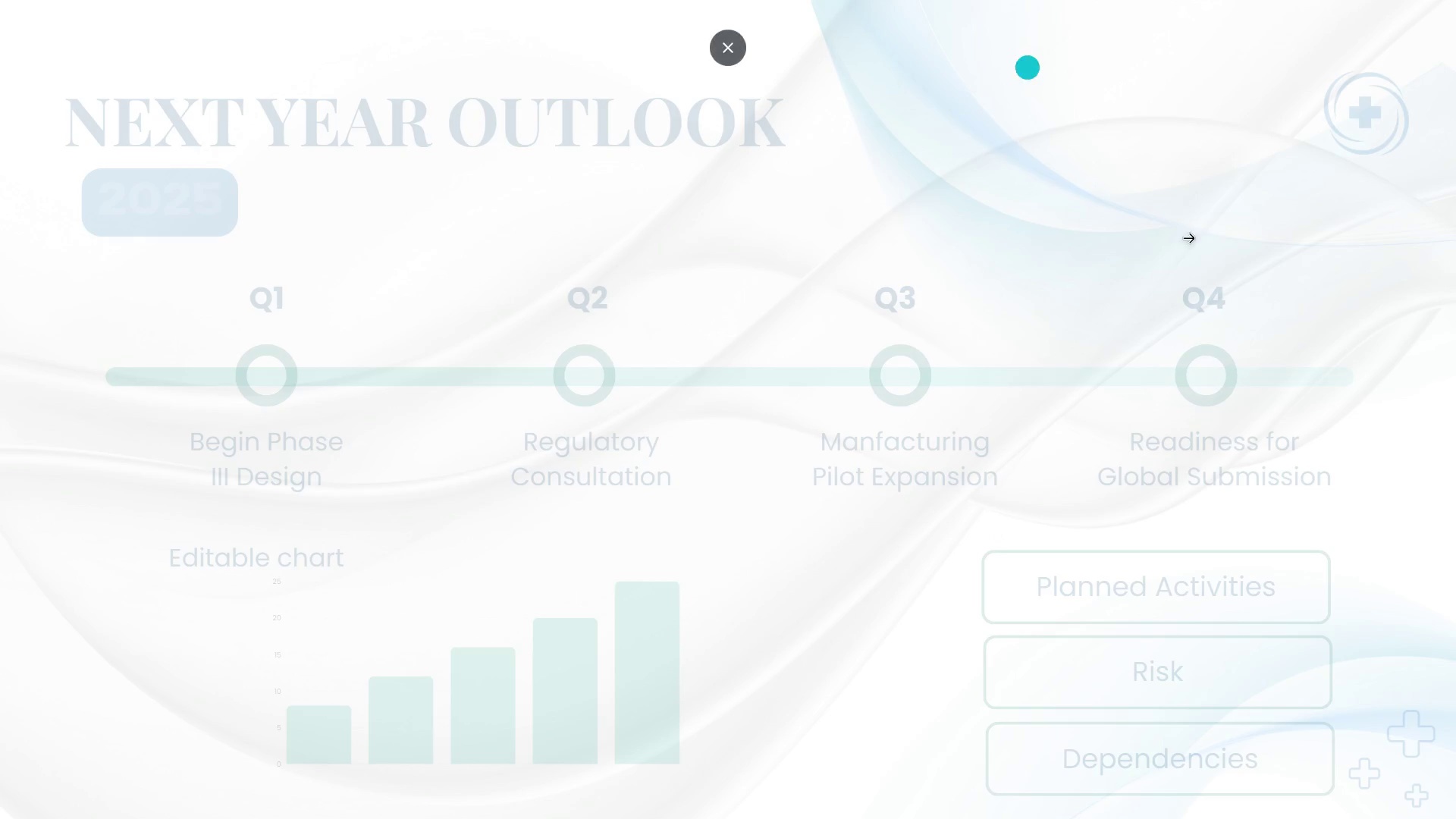 
left_click([1097, 275])
 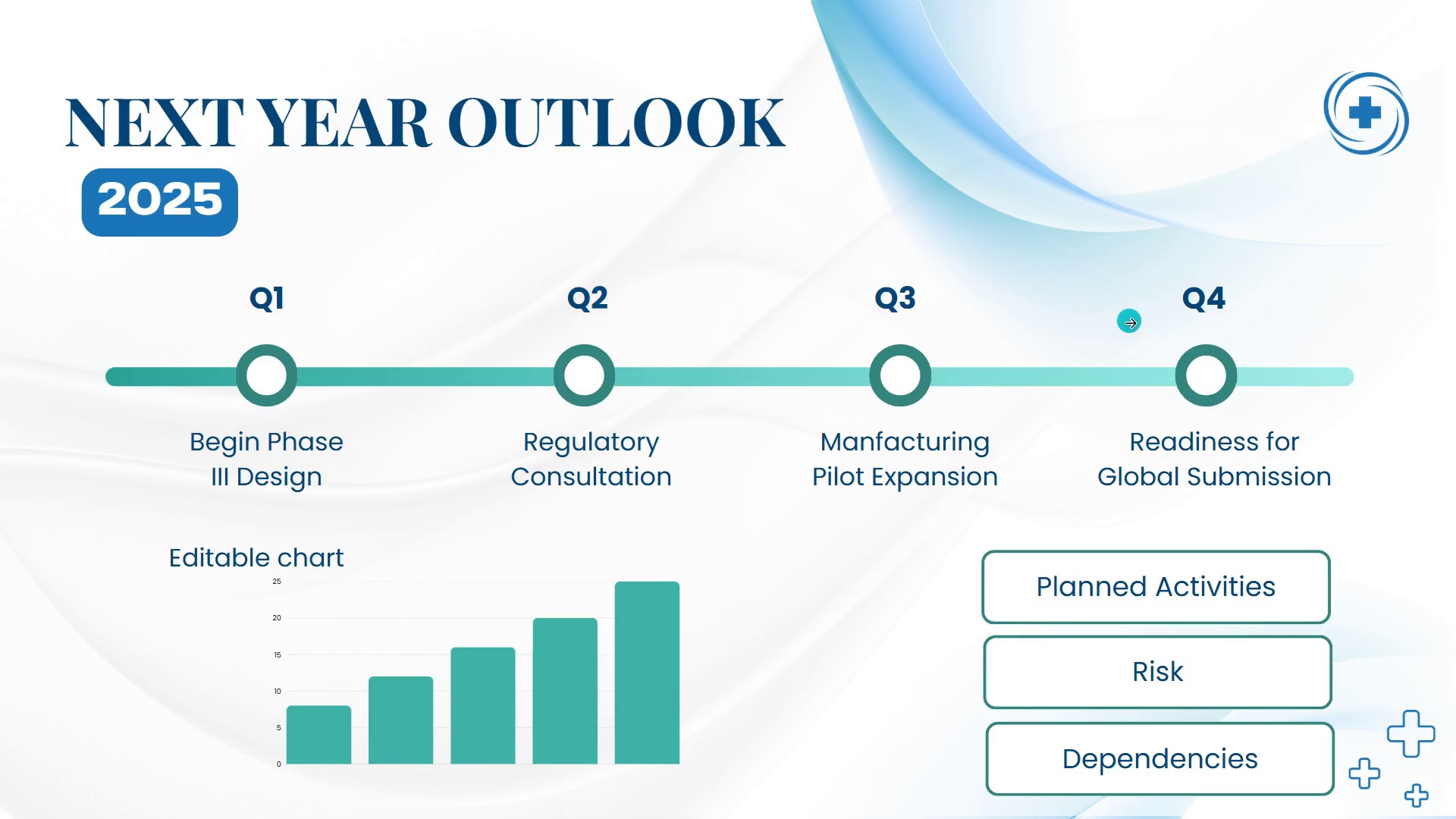 
left_click([1134, 329])
 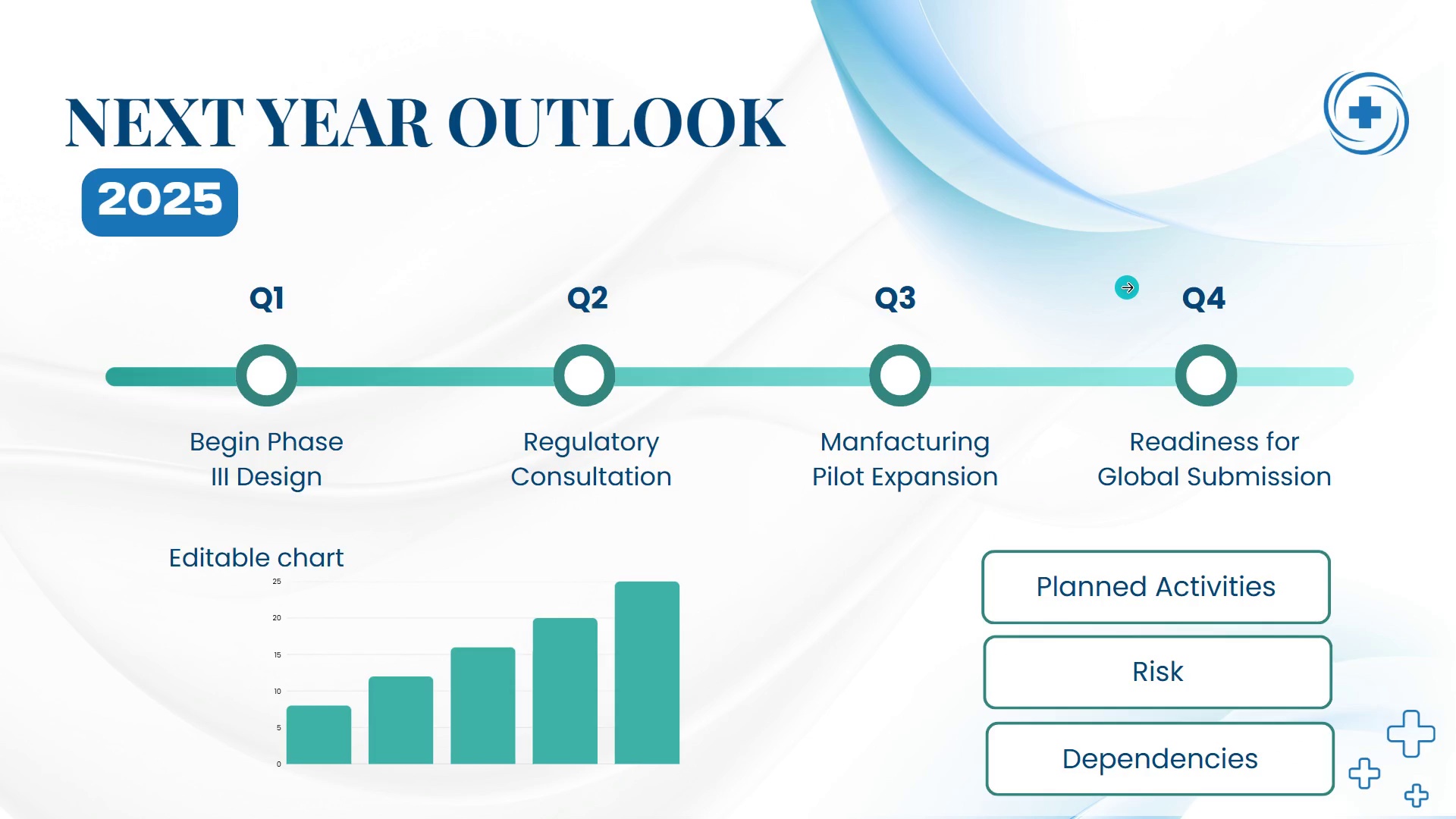 
left_click([1127, 287])
 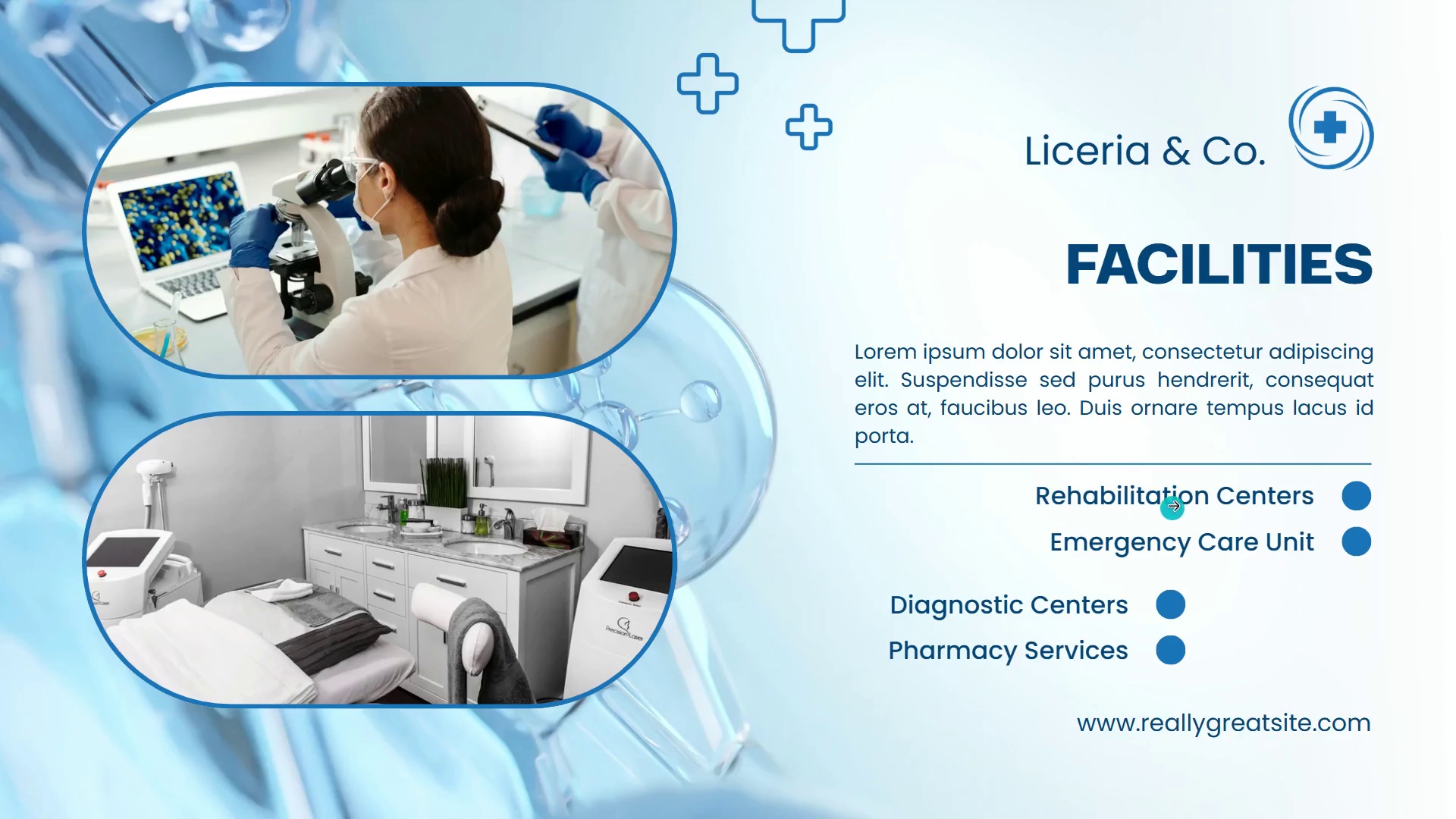 
key(Escape)
 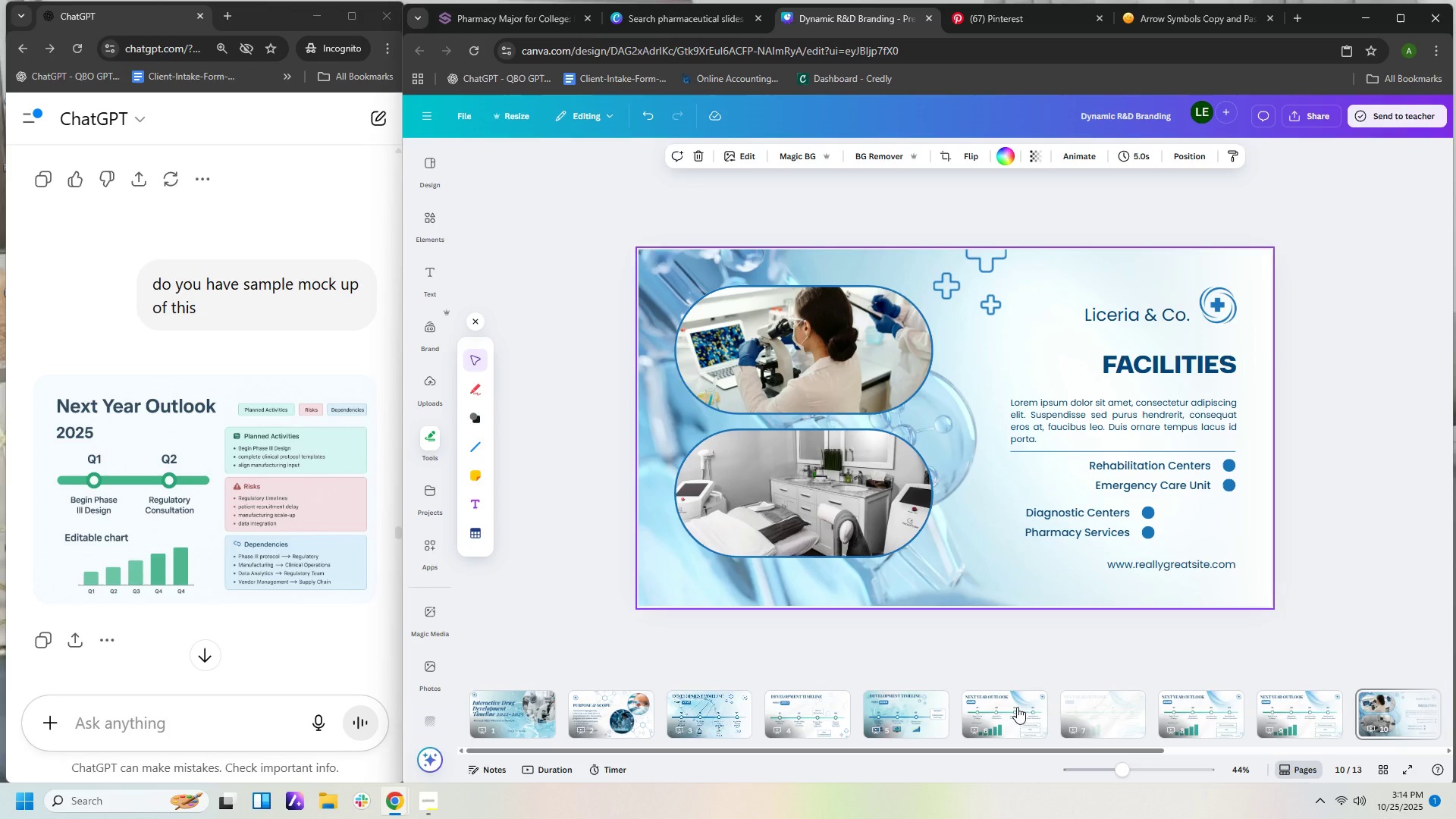 
left_click([1095, 731])
 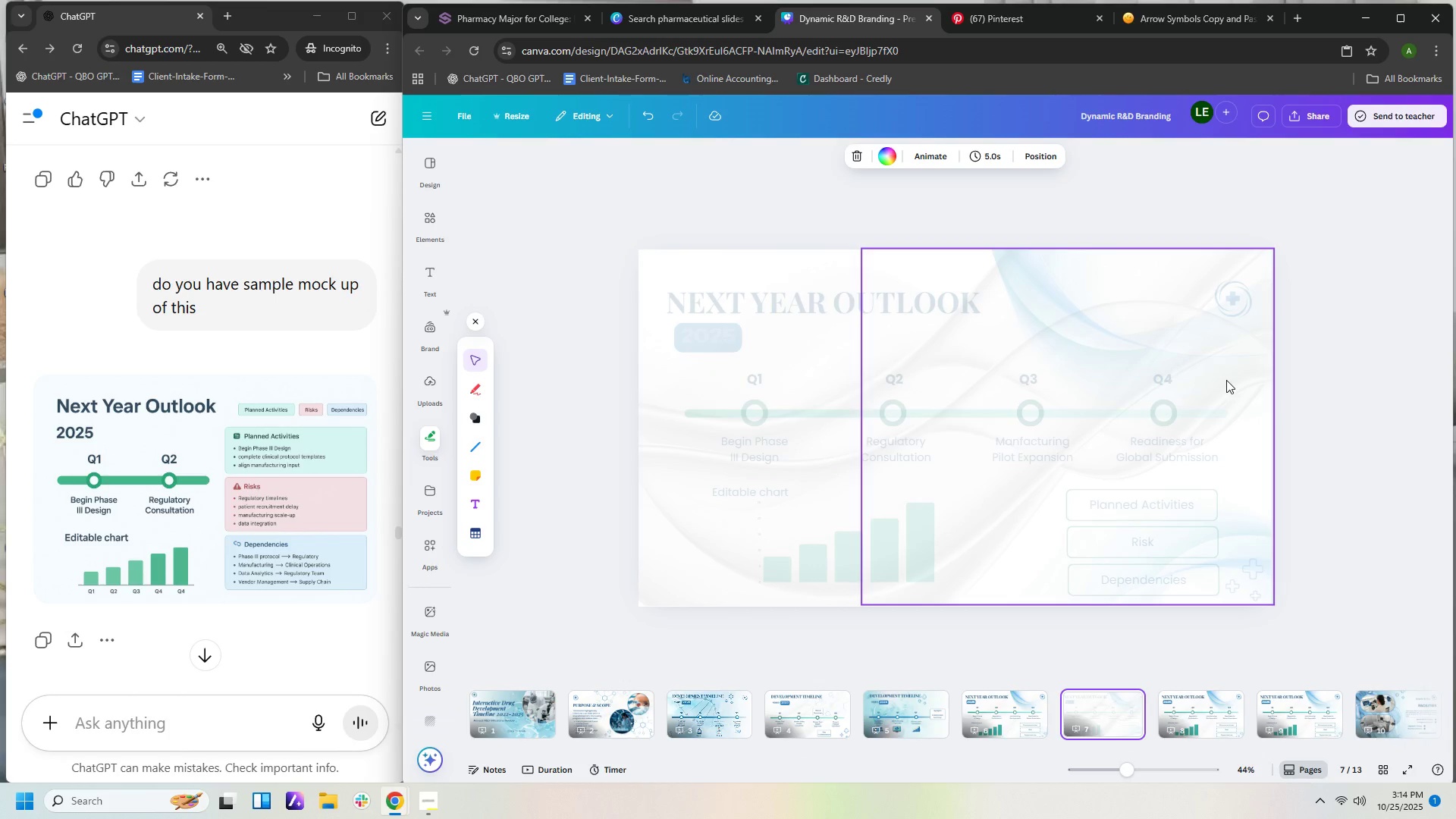 
wait(5.06)
 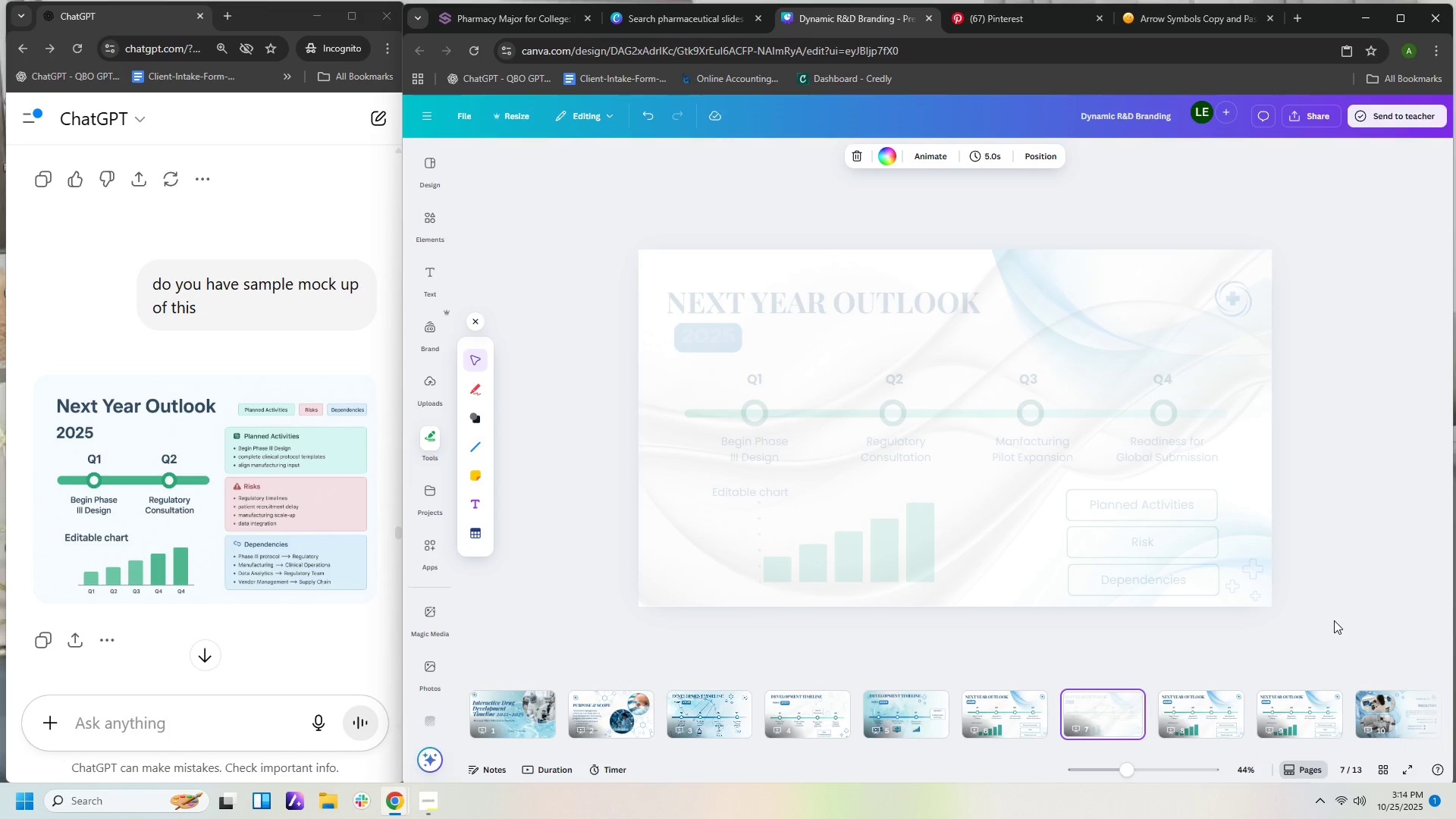 
left_click_drag(start_coordinate=[1301, 625], to_coordinate=[591, 224])
 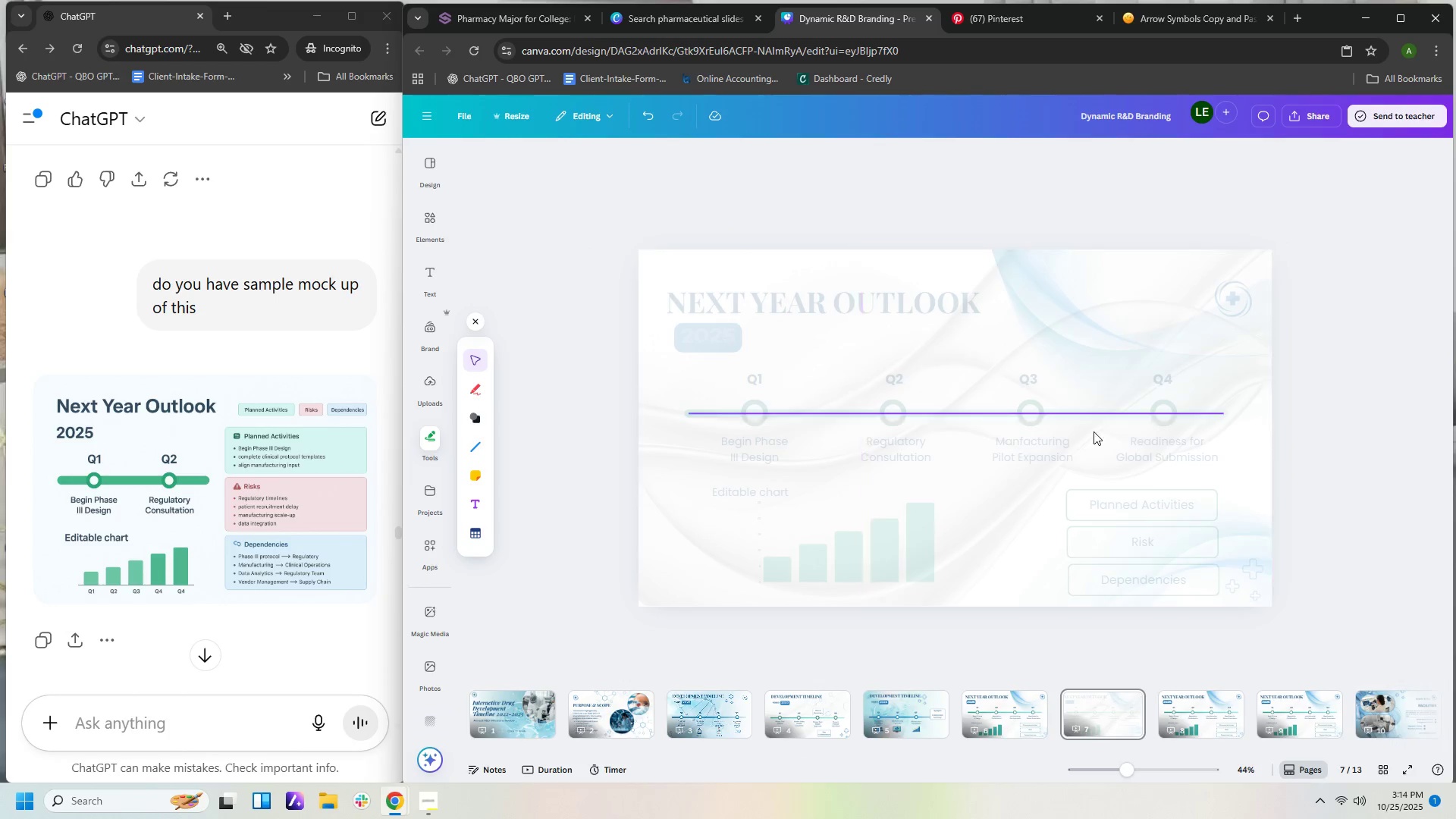 
left_click([921, 224])
 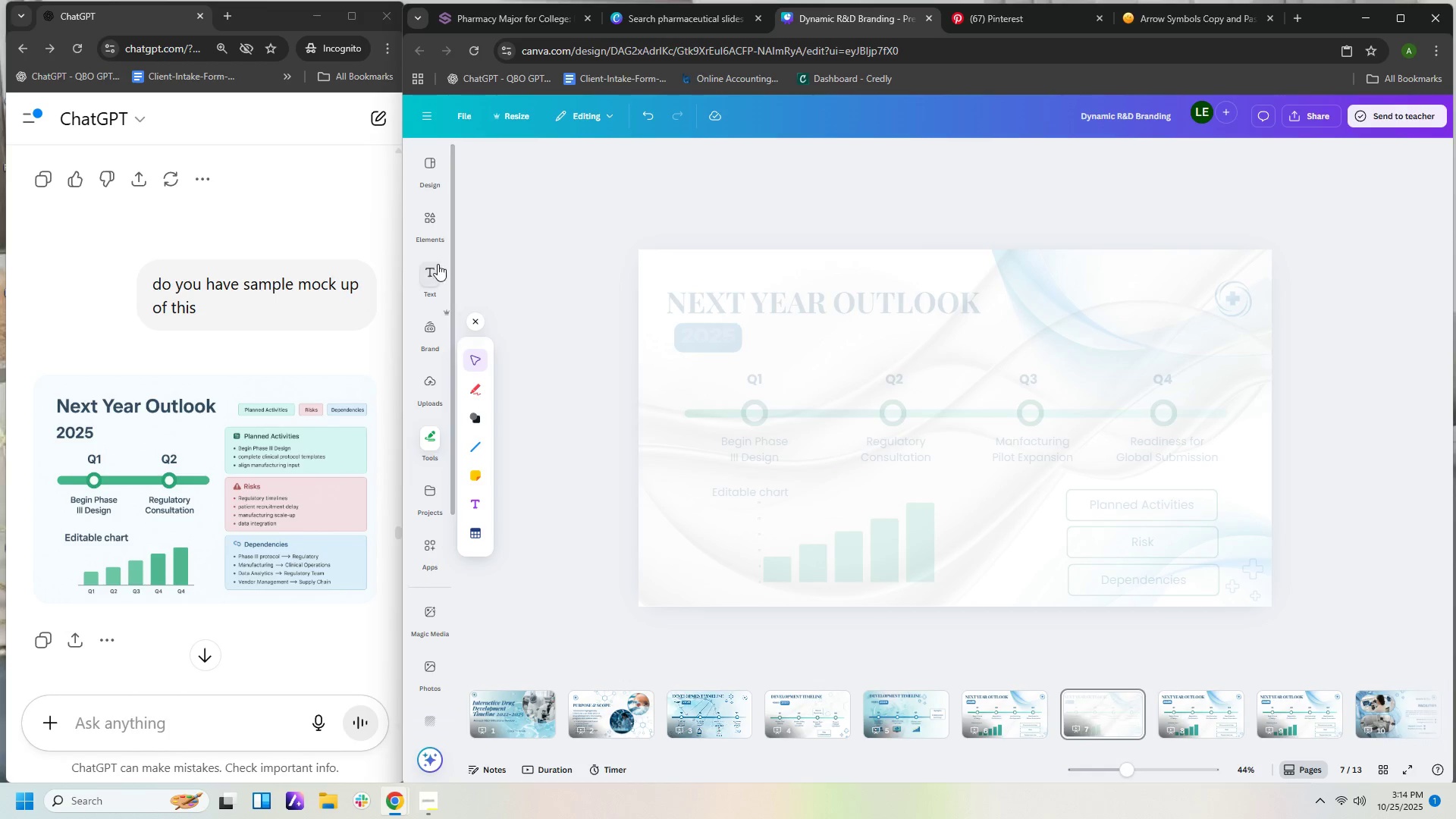 
left_click([435, 228])
 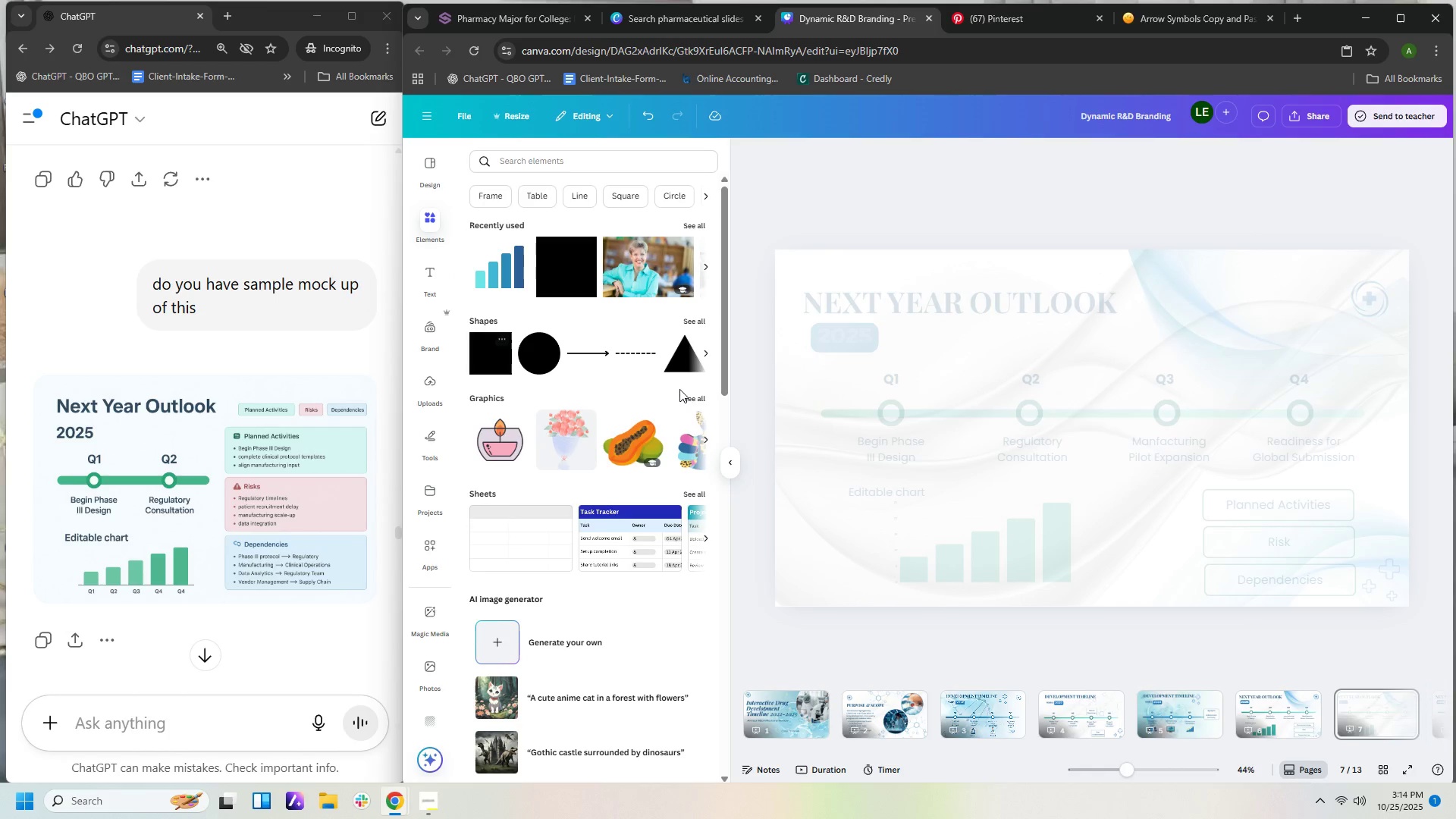 
left_click([701, 359])
 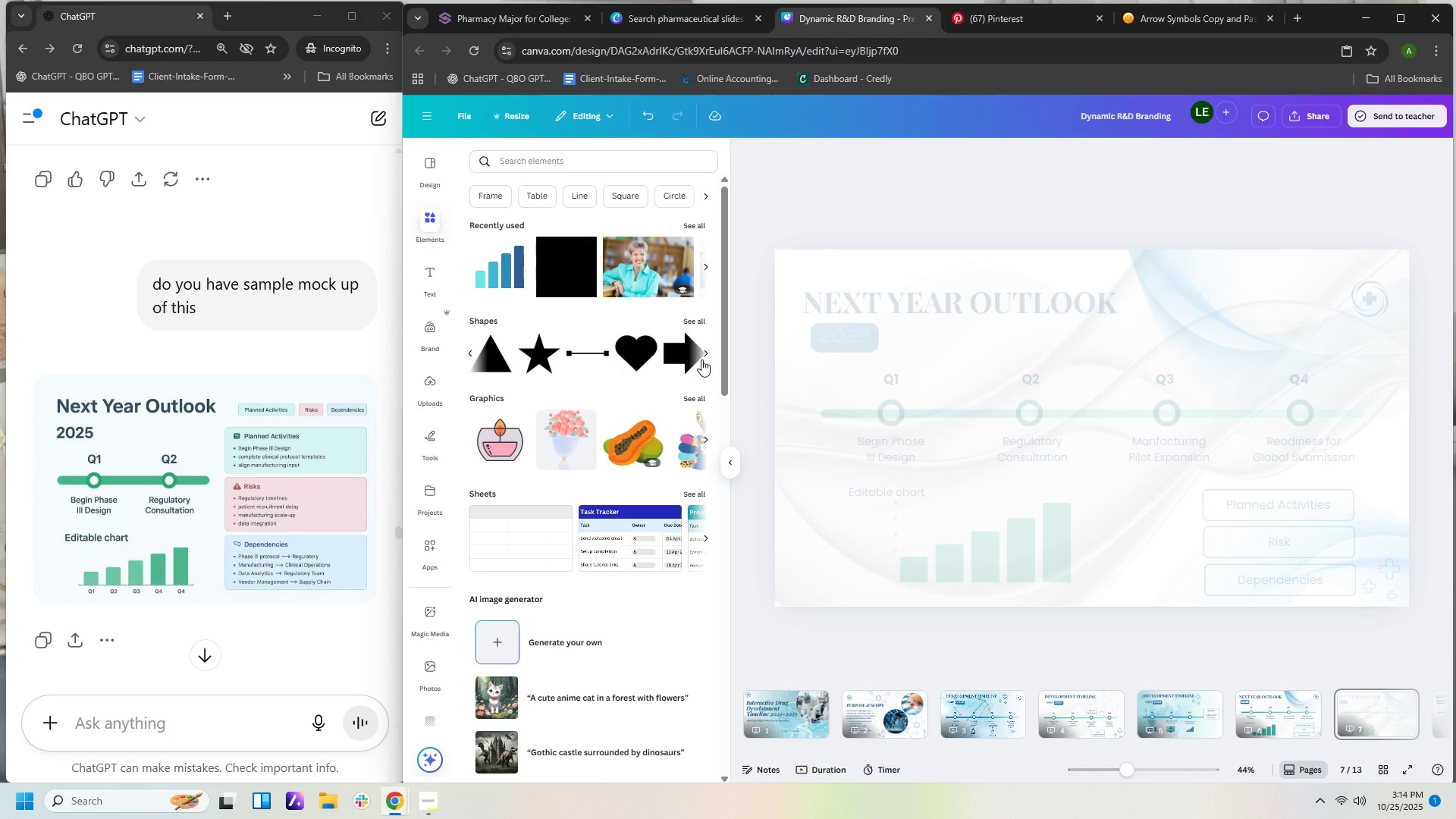 
left_click([701, 359])
 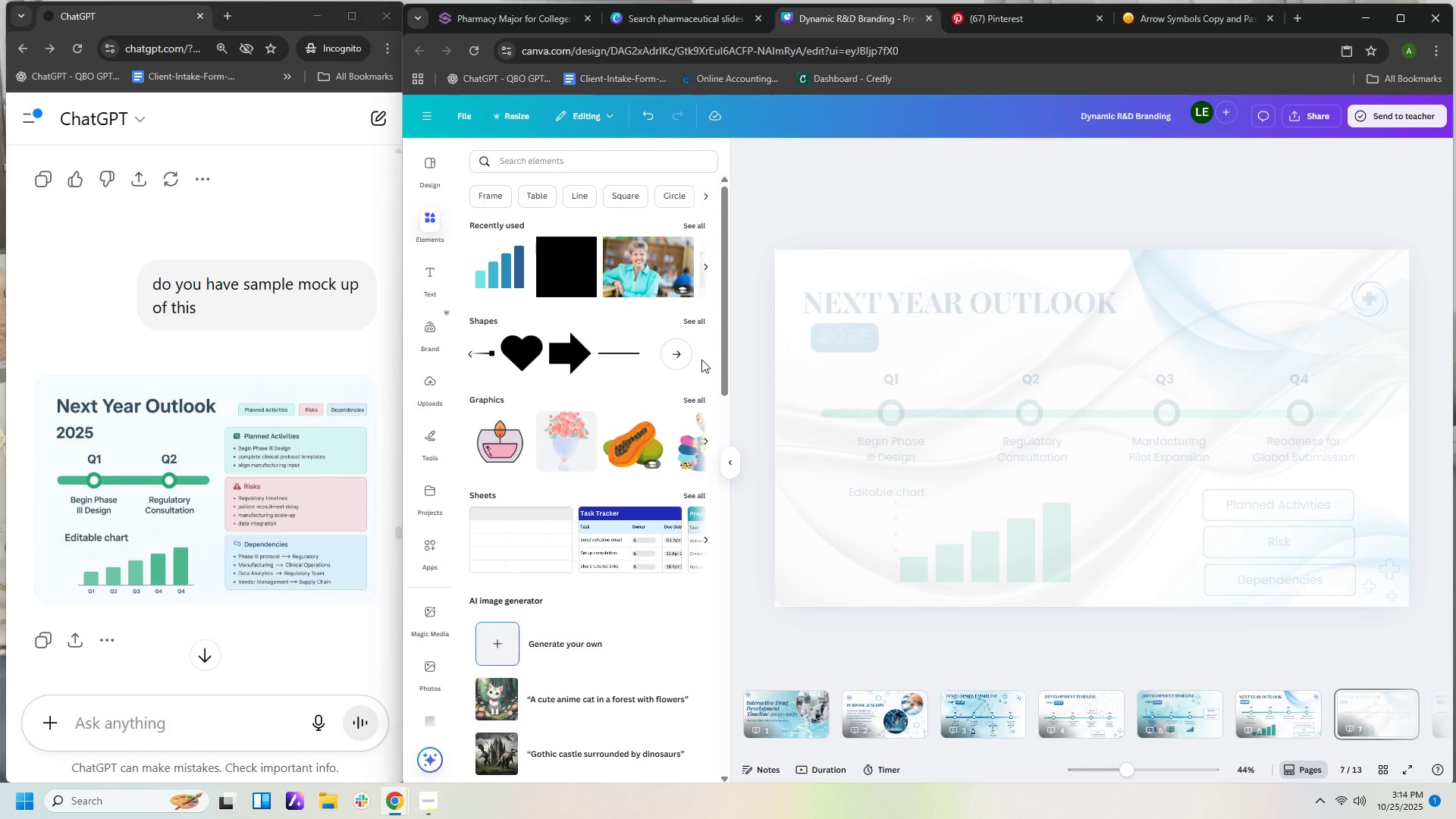 
left_click([701, 359])
 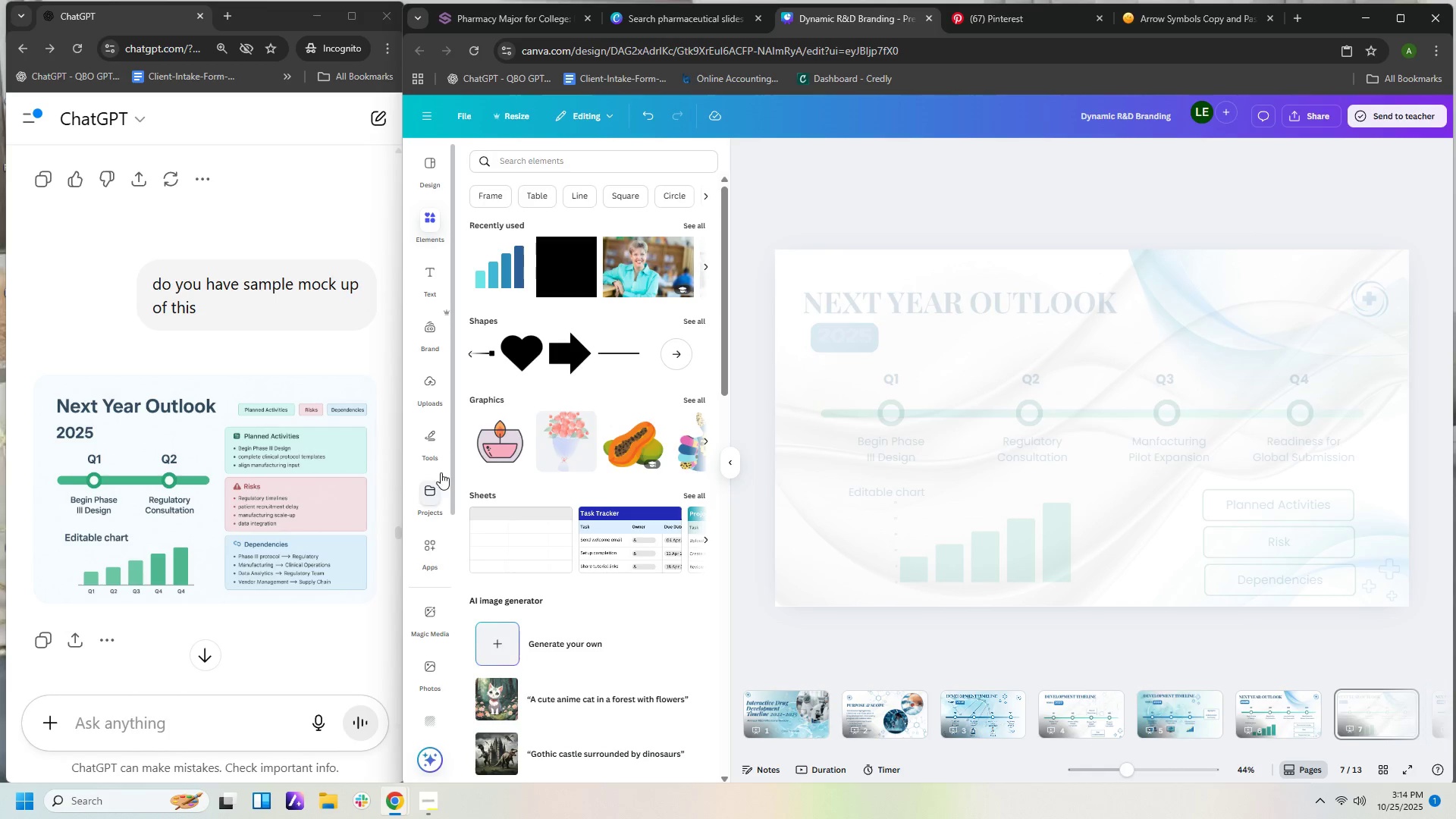 
left_click([438, 447])
 